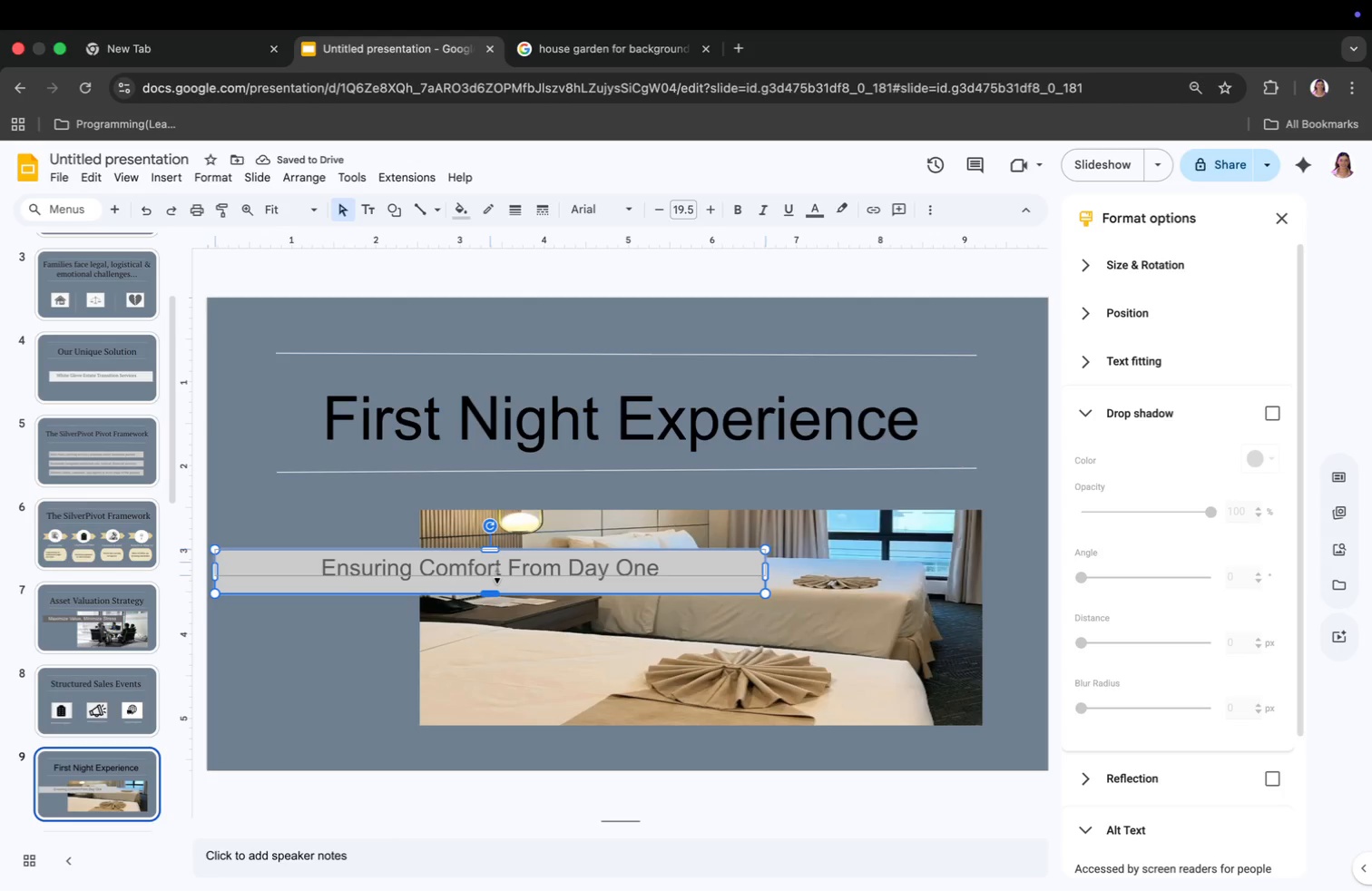 
left_click_drag(start_coordinate=[495, 592], to_coordinate=[500, 584])
 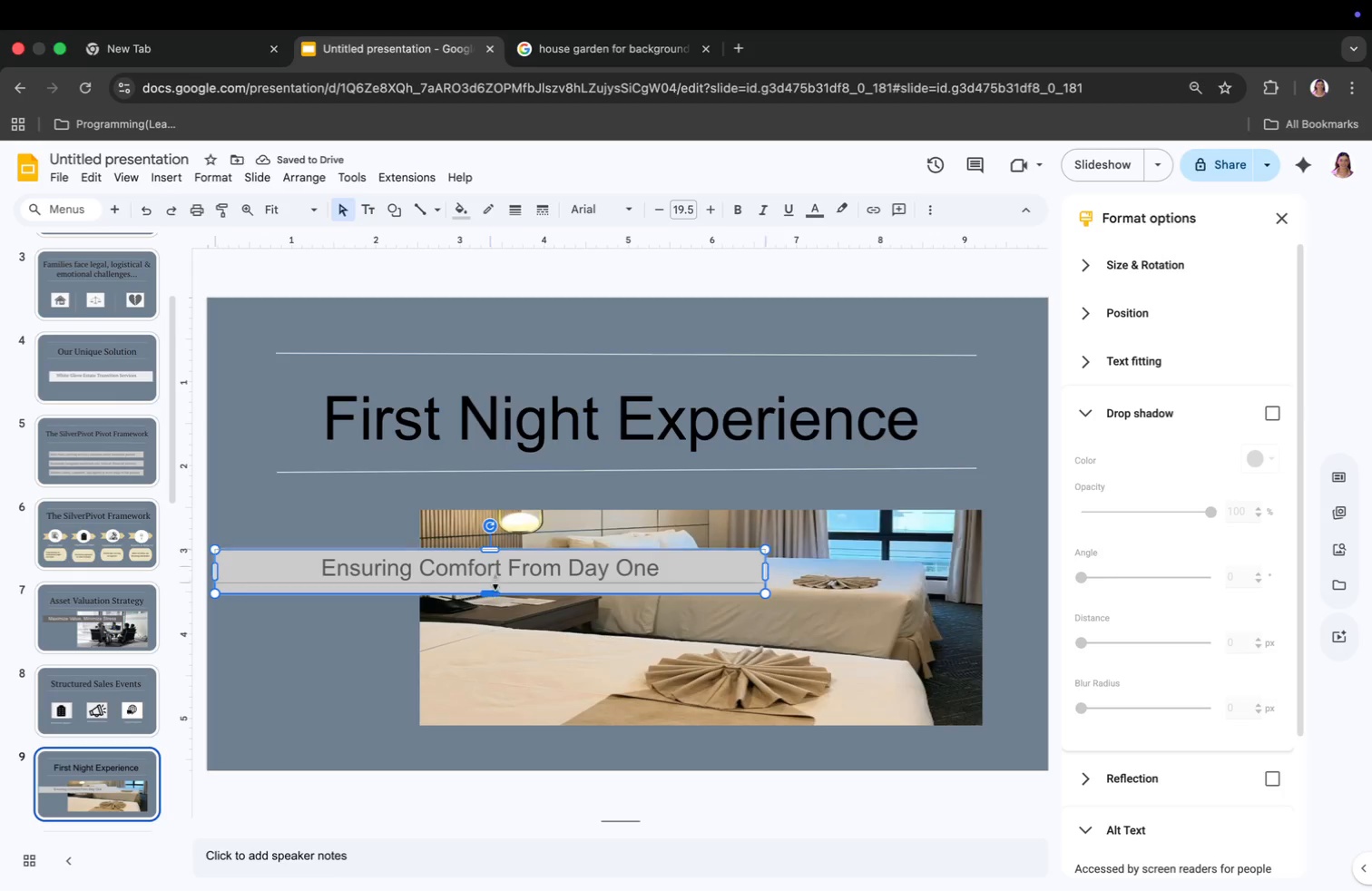 
left_click_drag(start_coordinate=[496, 553], to_coordinate=[499, 643])
 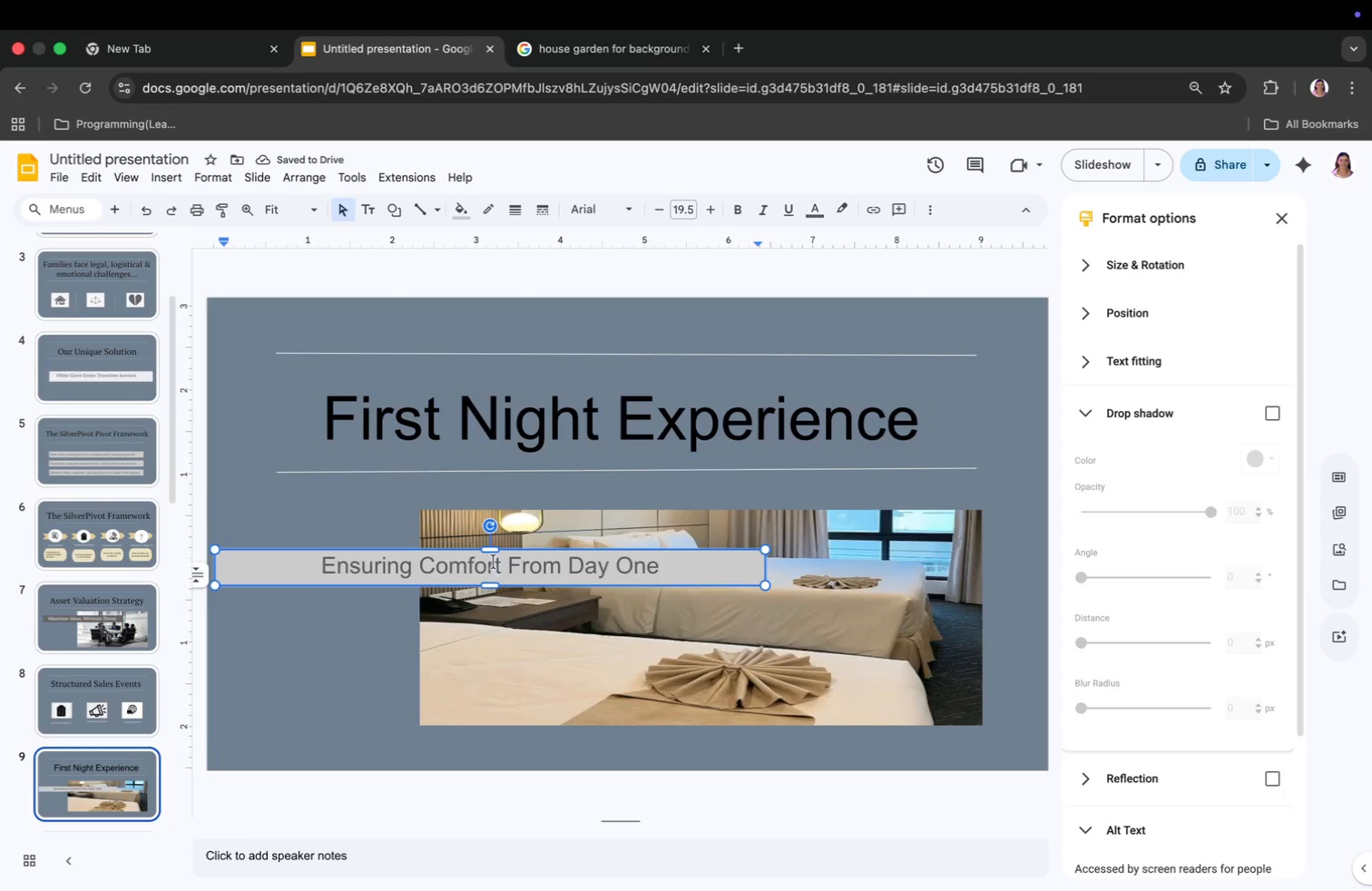 
left_click_drag(start_coordinate=[507, 578], to_coordinate=[505, 641])
 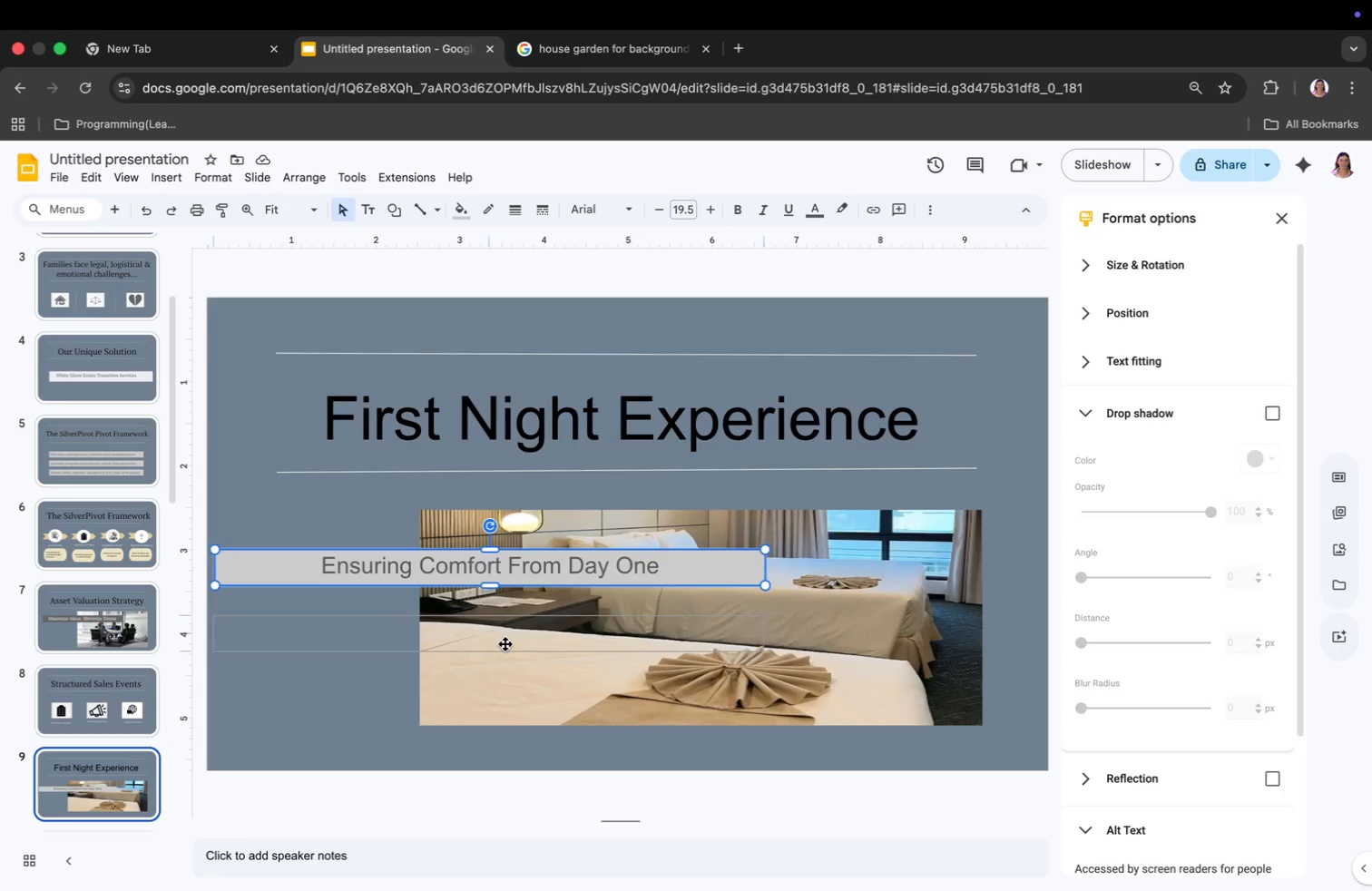 
left_click_drag(start_coordinate=[214, 635], to_coordinate=[289, 637])
 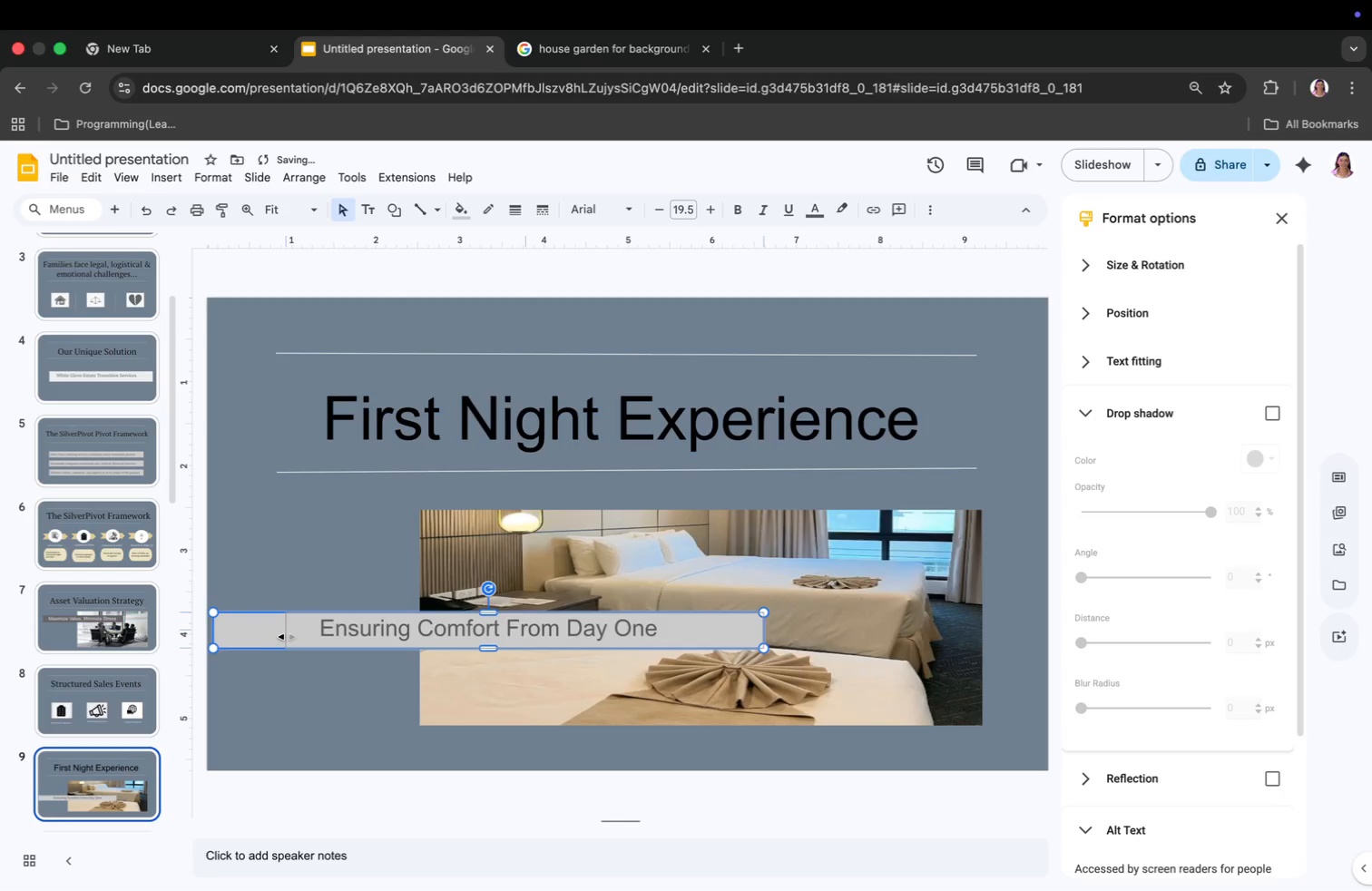 
left_click_drag(start_coordinate=[549, 643], to_coordinate=[498, 643])
 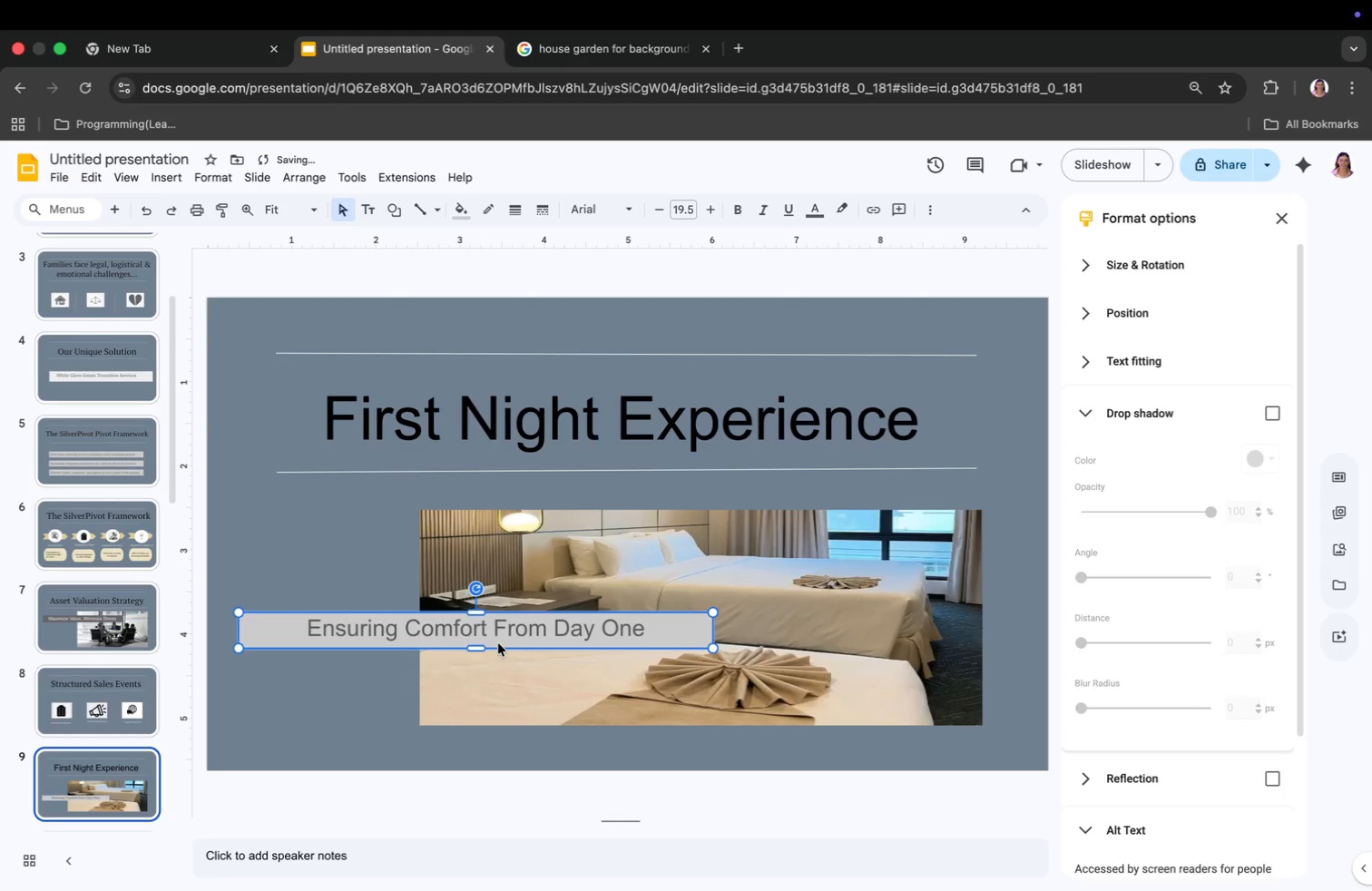 
left_click([356, 563])
 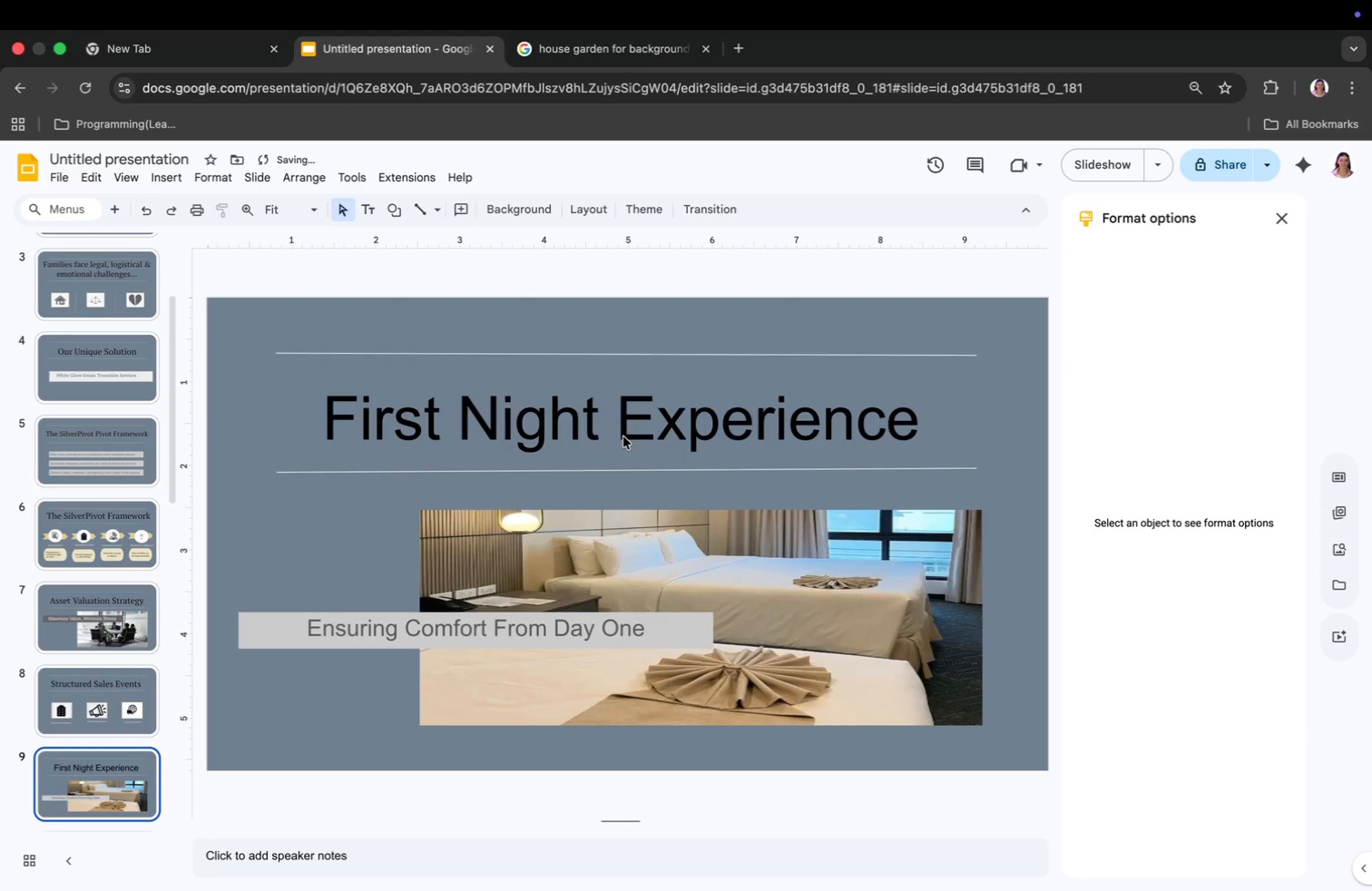 
left_click([628, 422])
 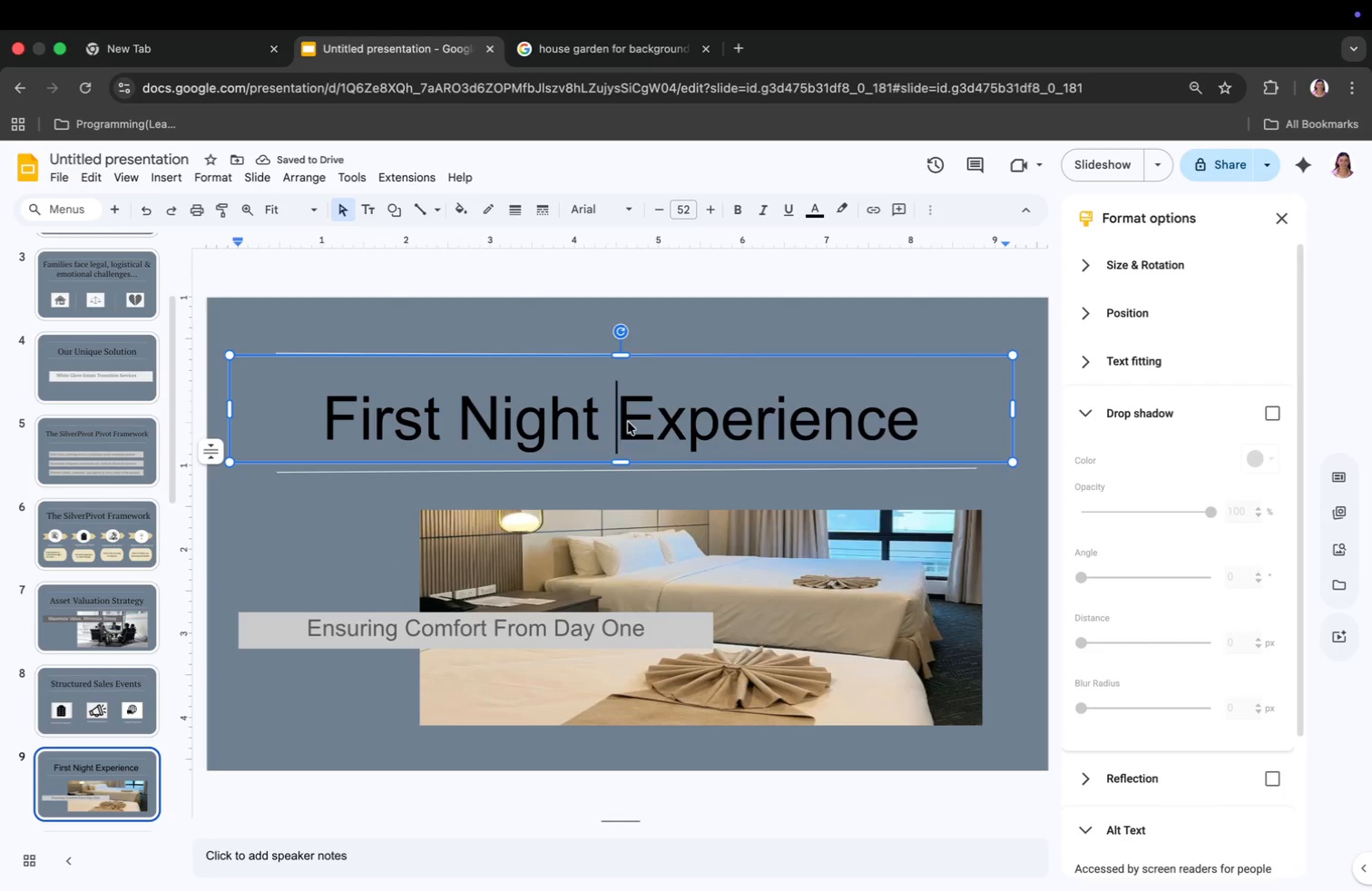 
key(Meta+CommandLeft)
 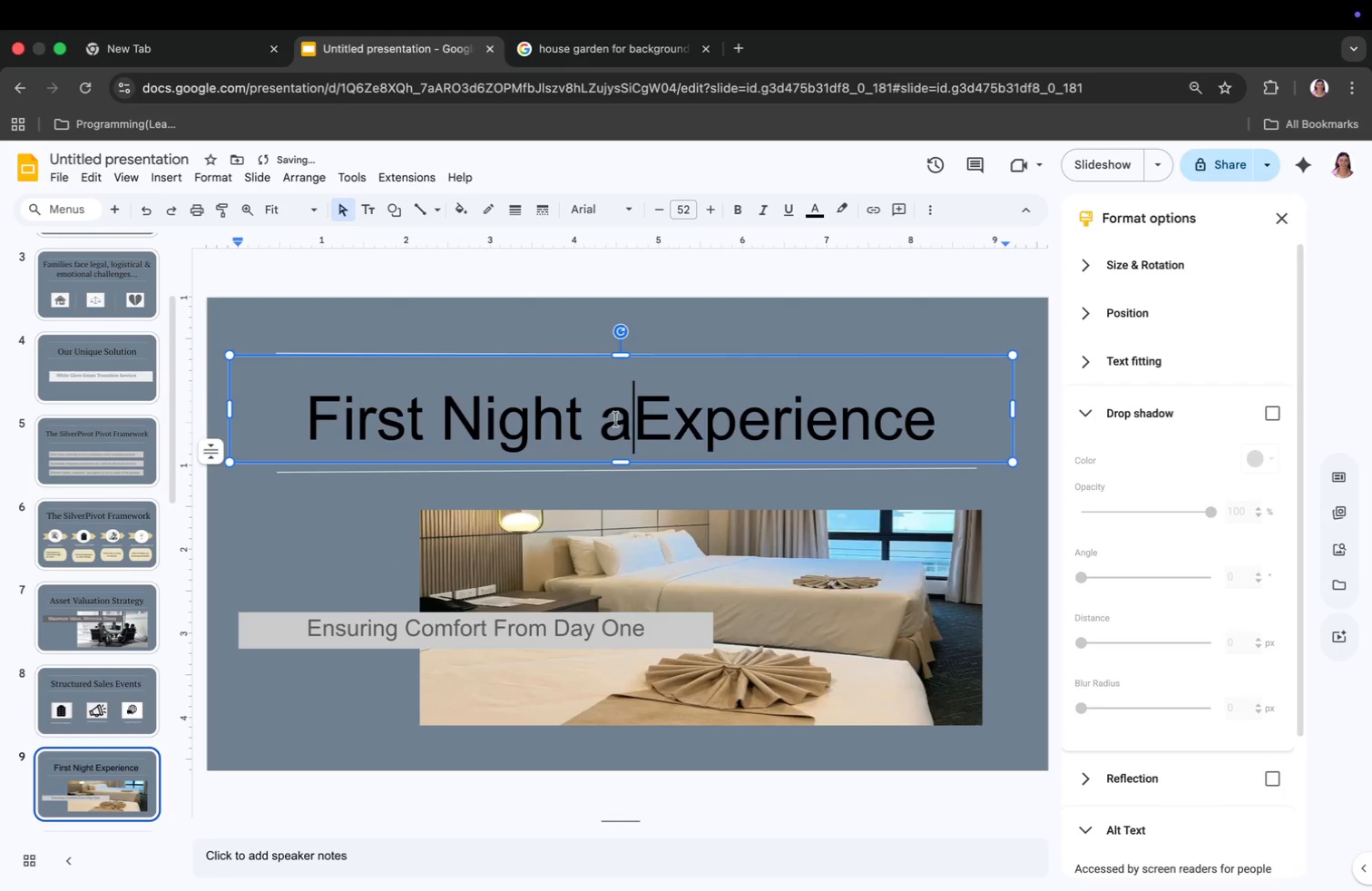 
key(A)
 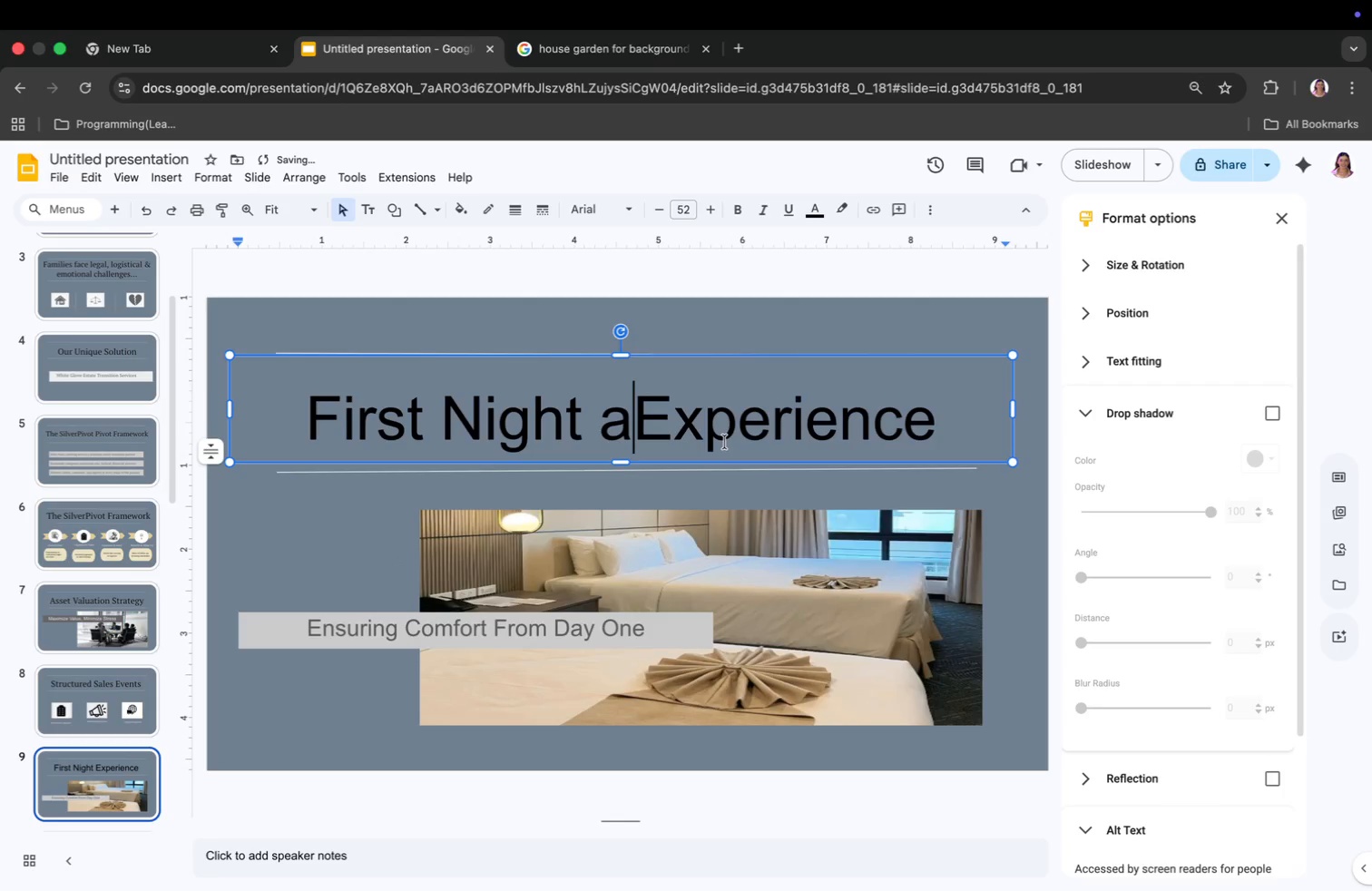 
key(Backspace)
 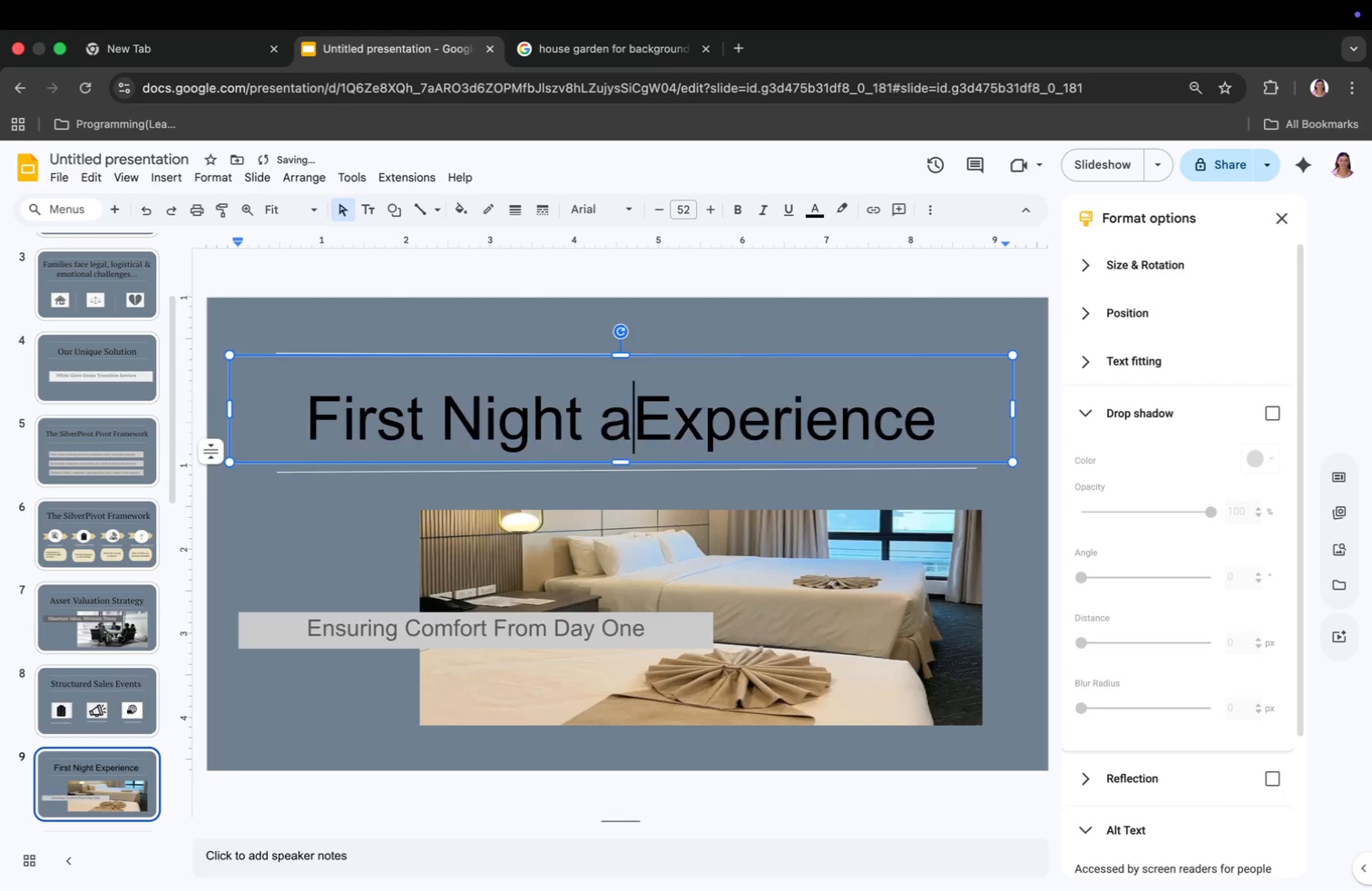 
key(Meta+CommandLeft)
 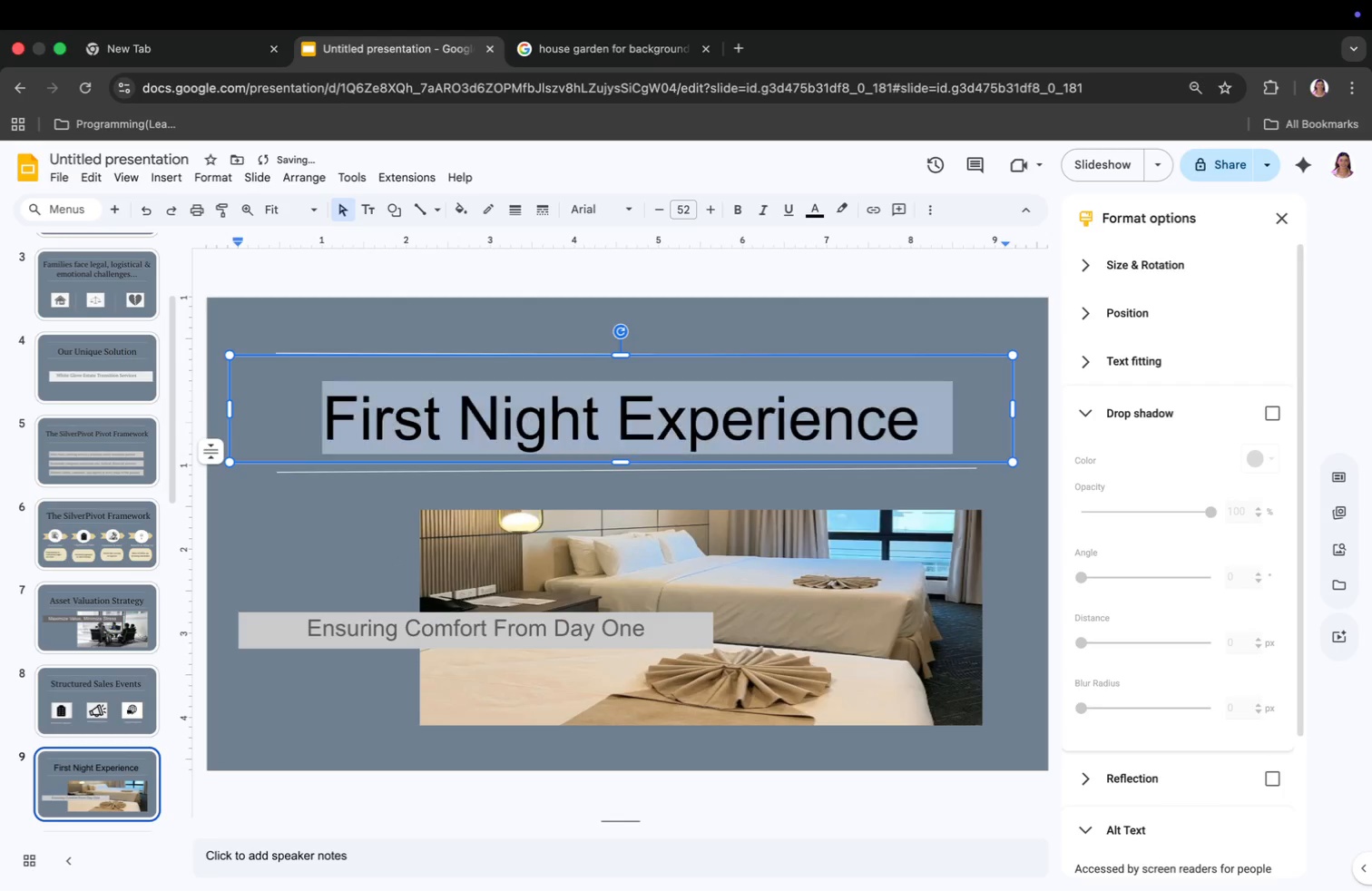 
key(Meta+A)
 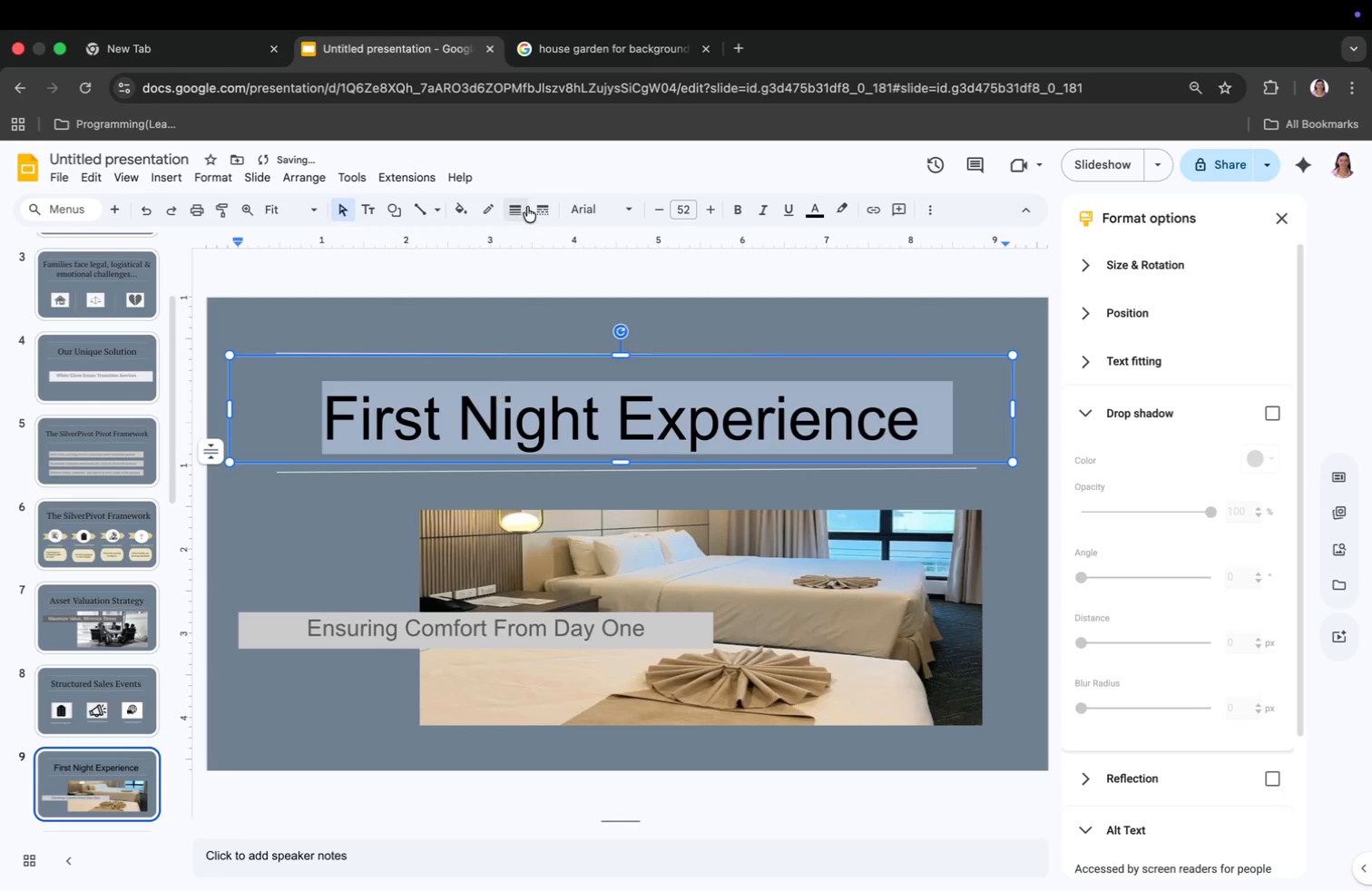 
left_click([582, 207])
 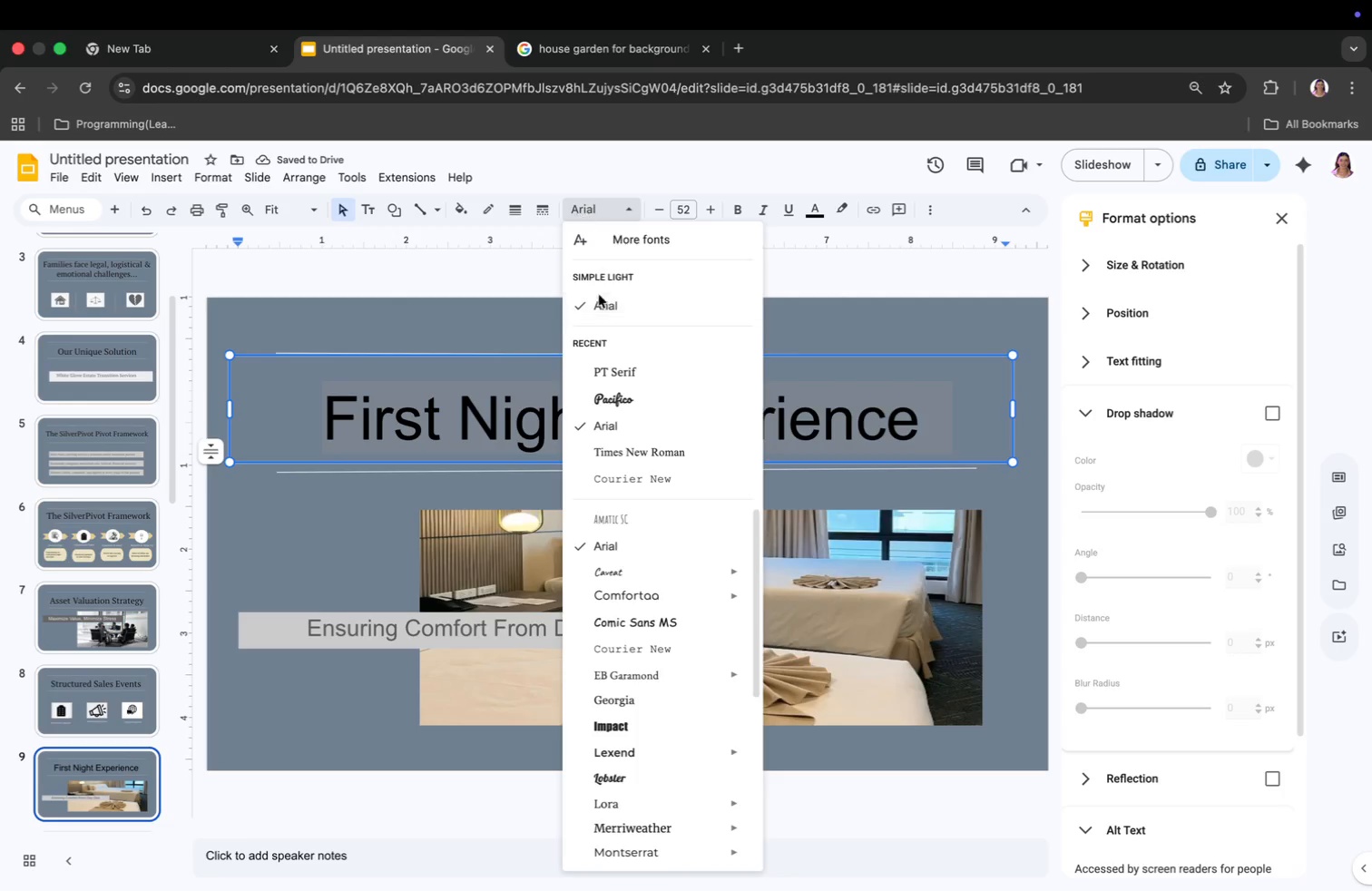 
left_click([623, 366])
 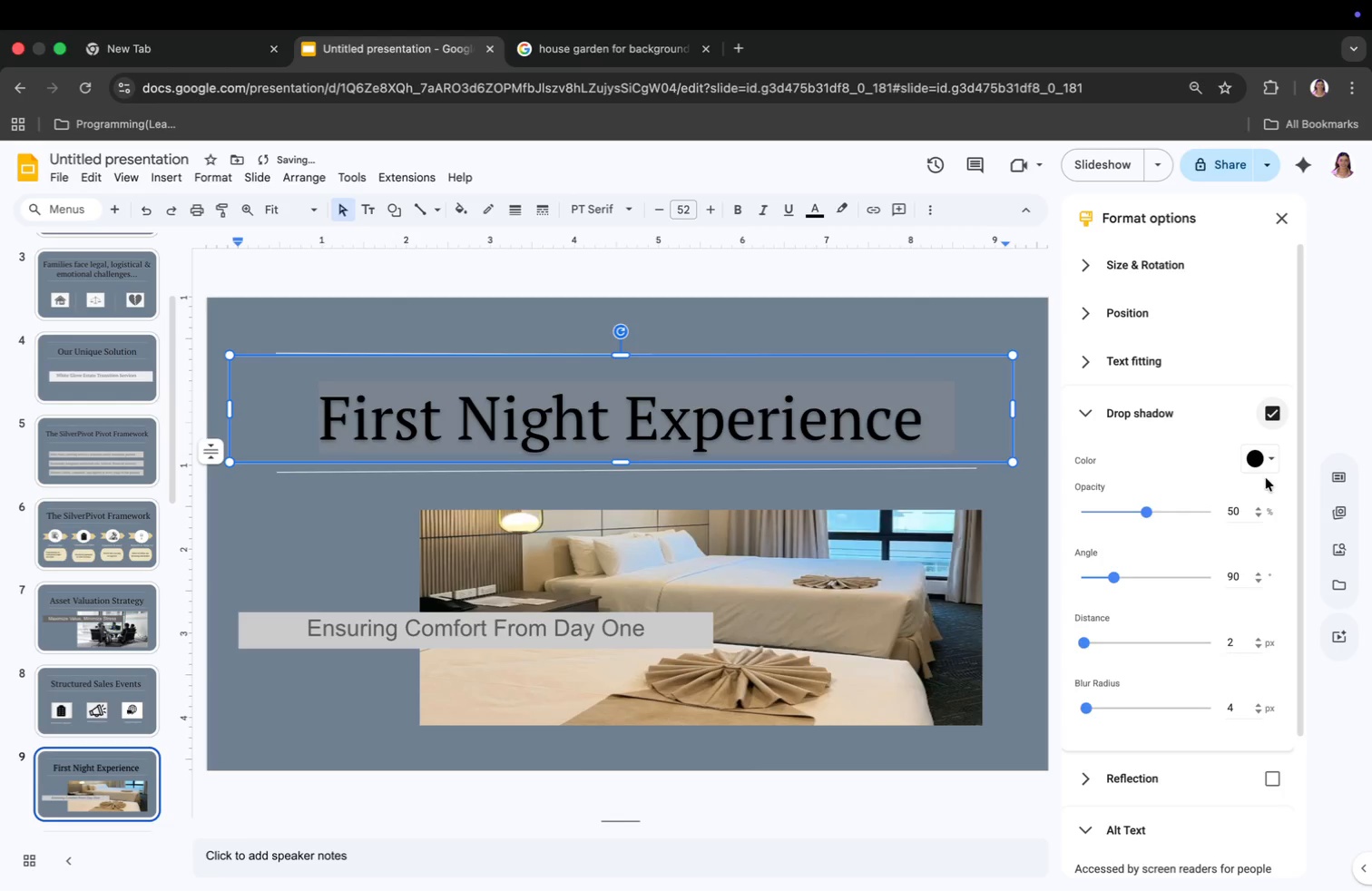 
left_click_drag(start_coordinate=[1279, 412], to_coordinate=[1273, 416])
 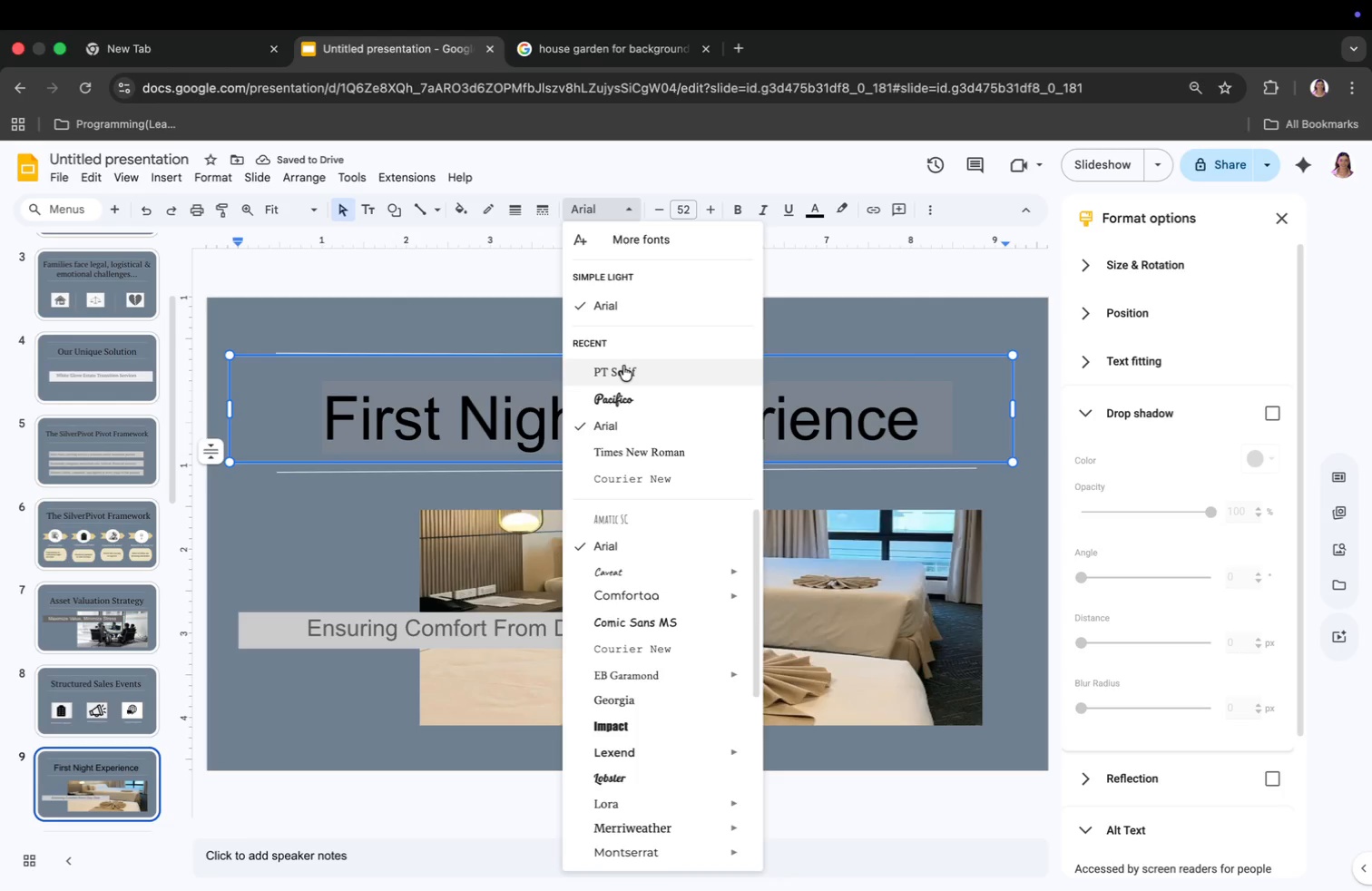 
left_click([1254, 457])
 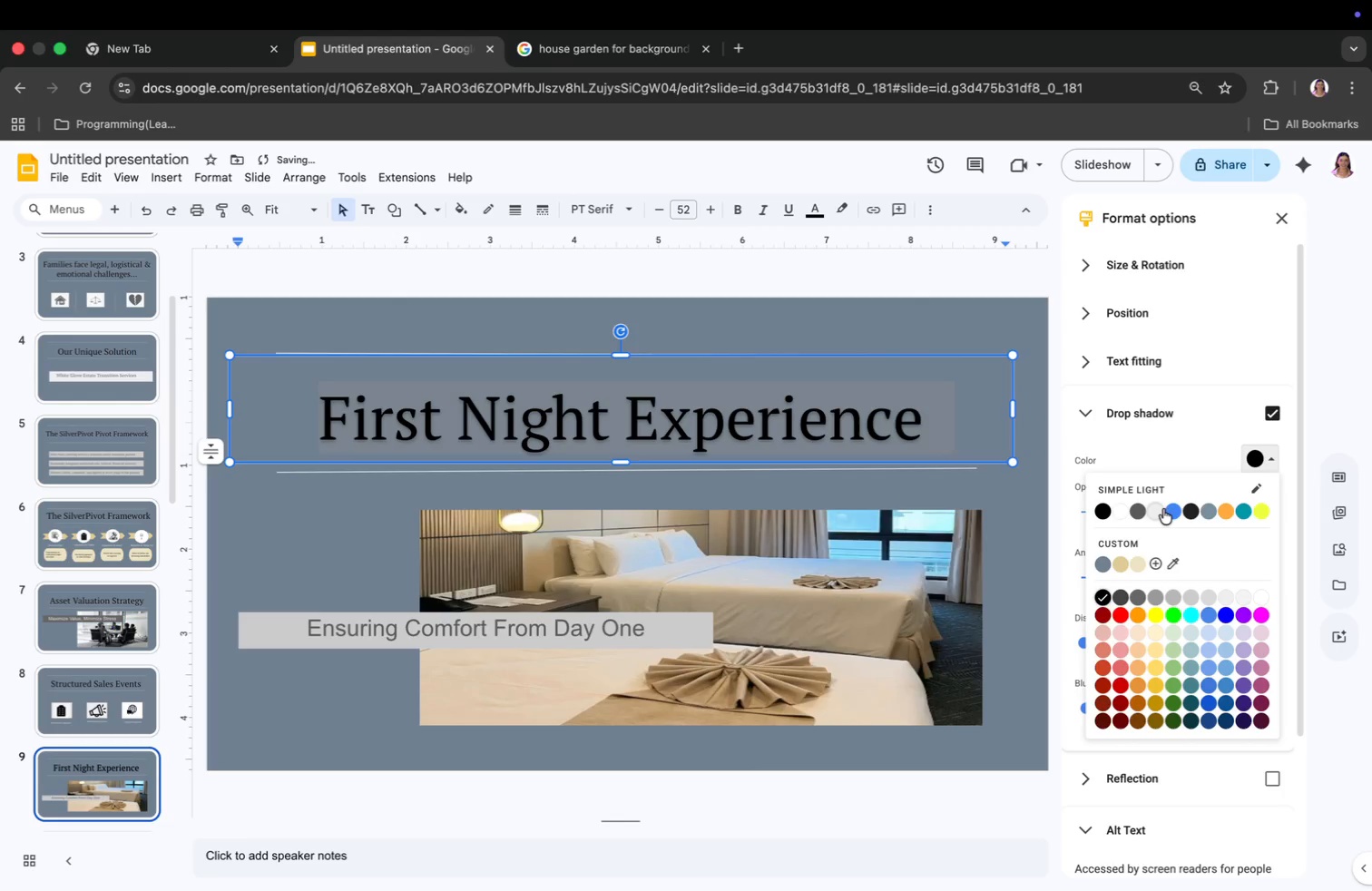 
left_click([1159, 512])
 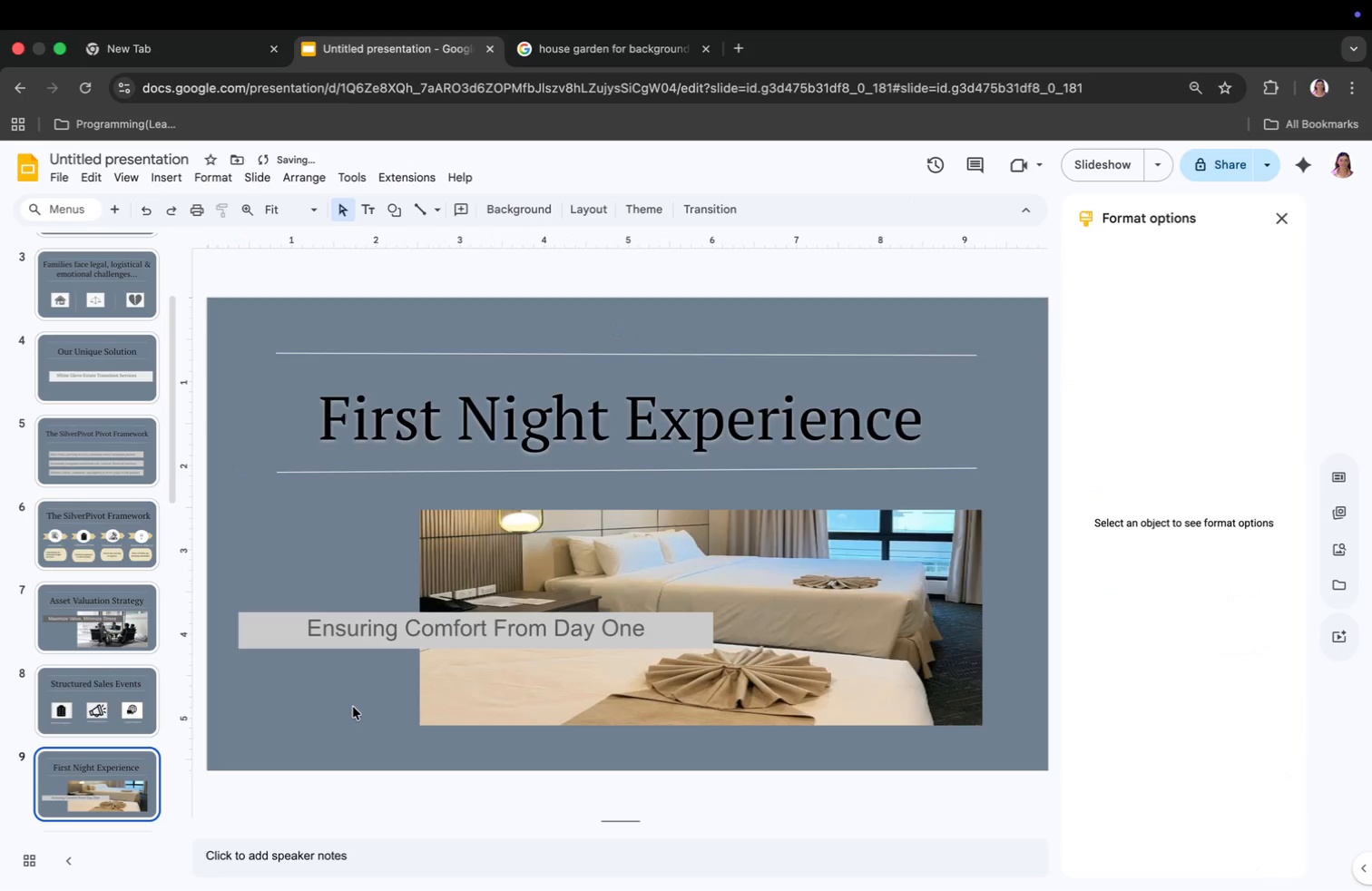 
wait(6.67)
 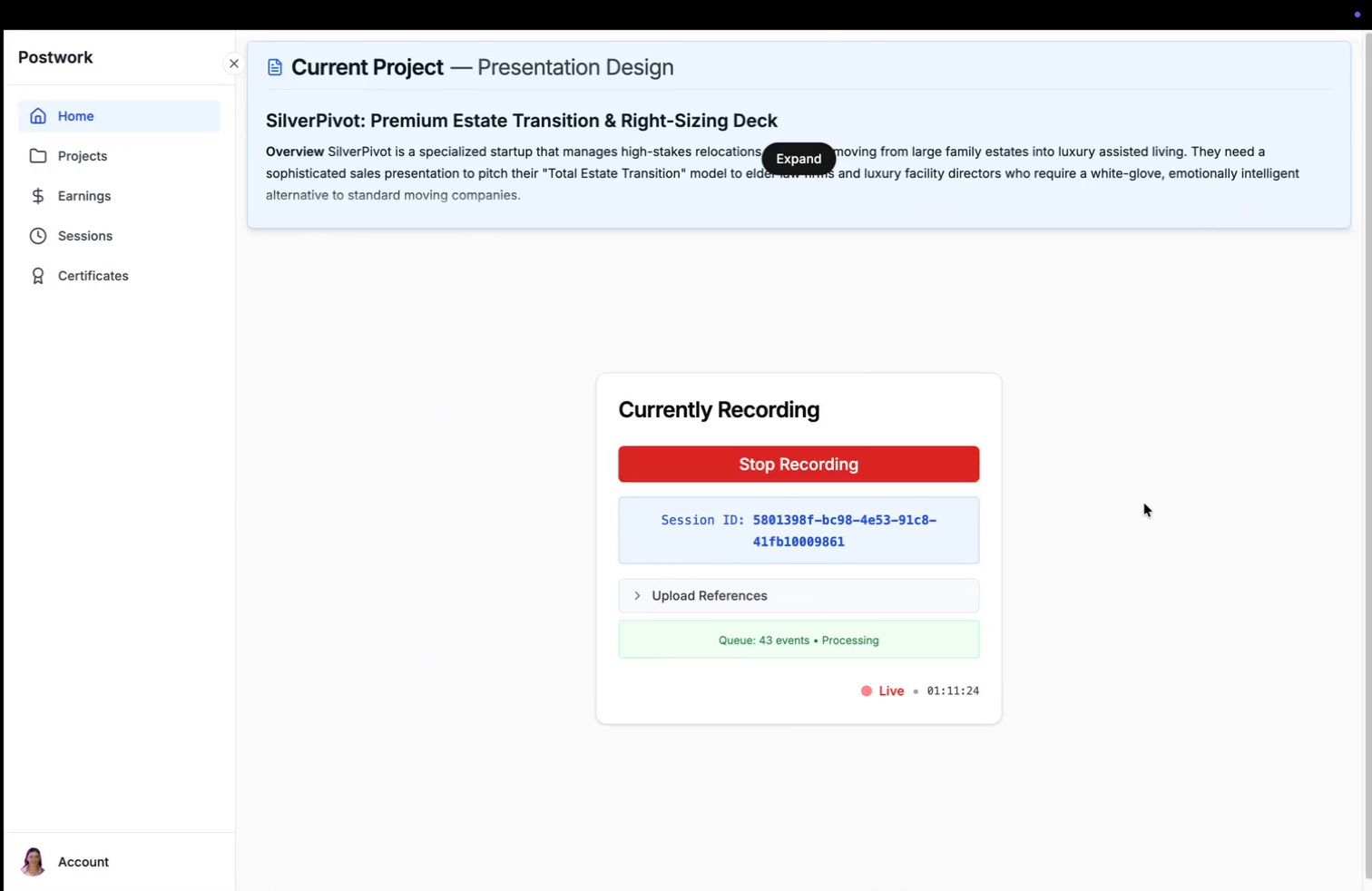 
key(ArrowDown)
 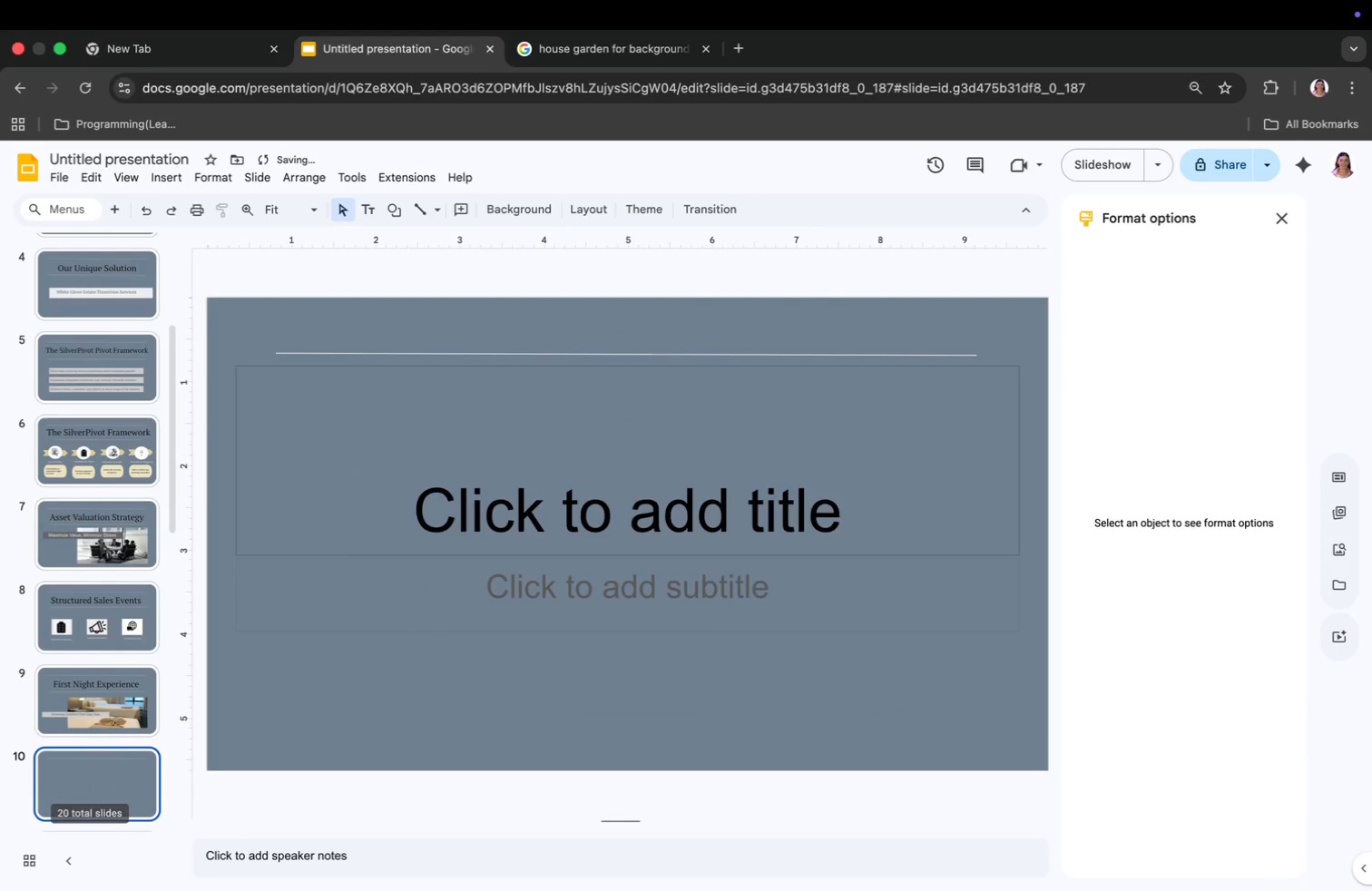 
type(Tiered)
 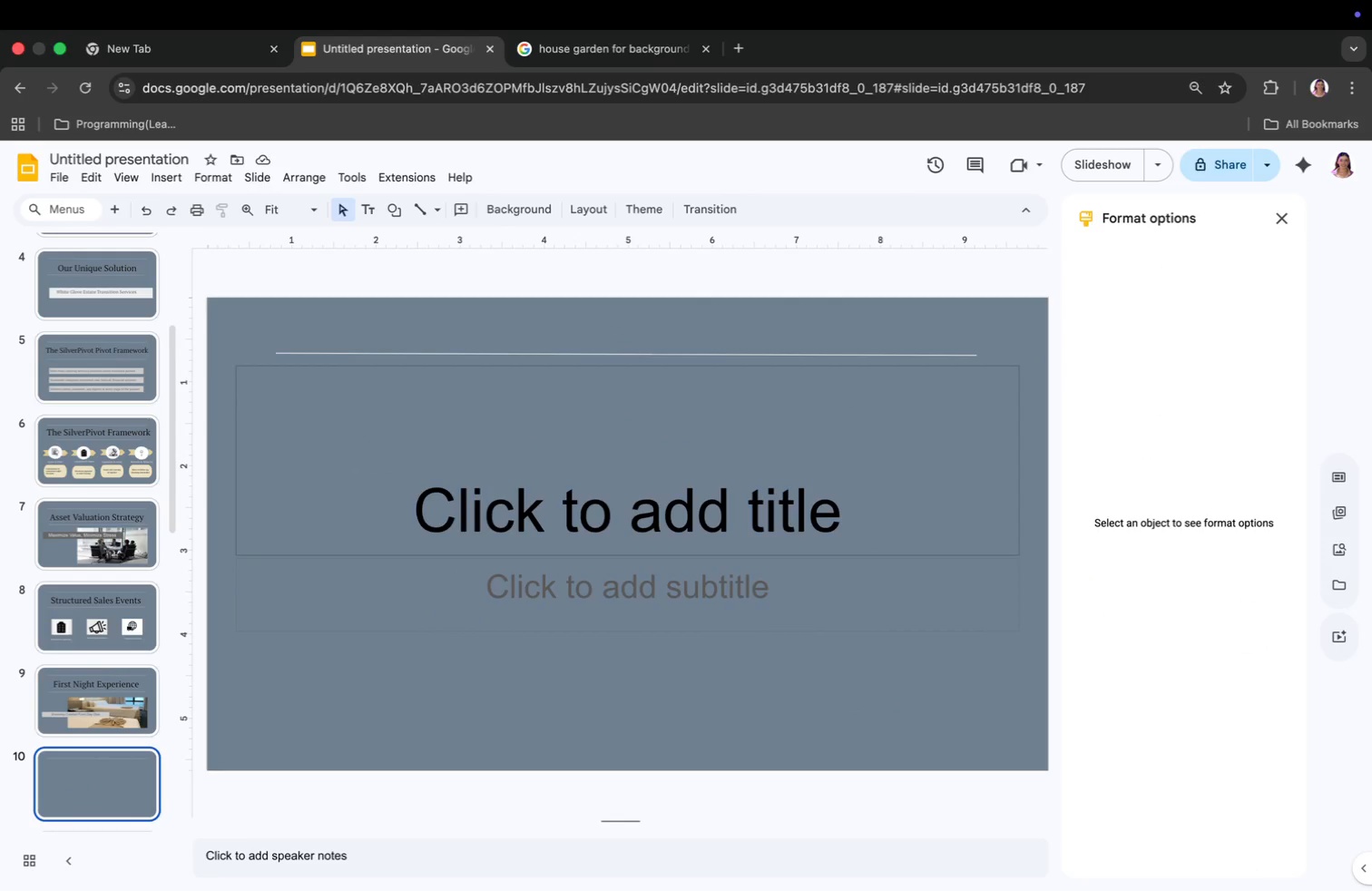 
left_click([623, 514])
 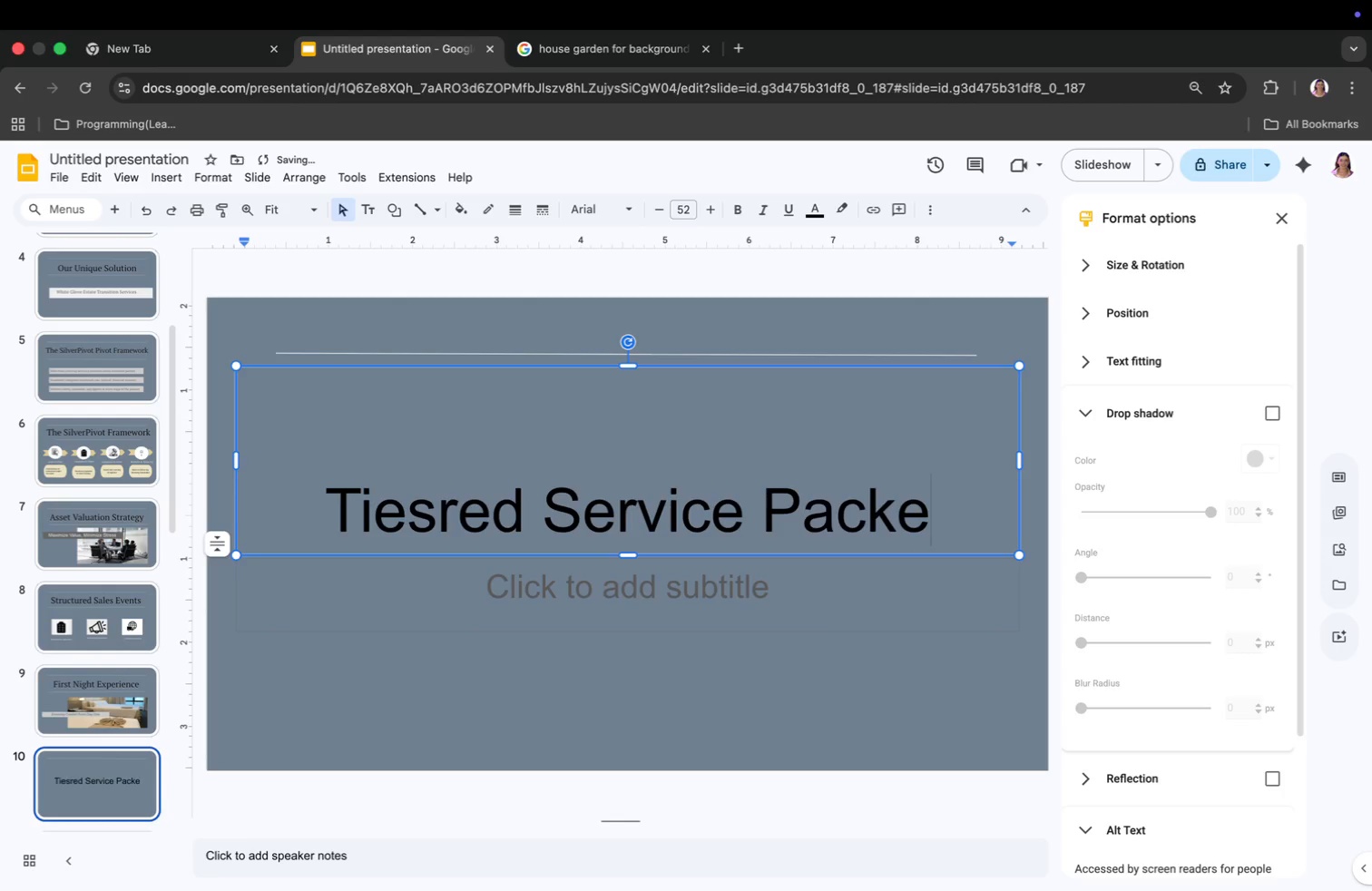 
type(Tiesred Service Packe)
key(Backspace)
type(age)
 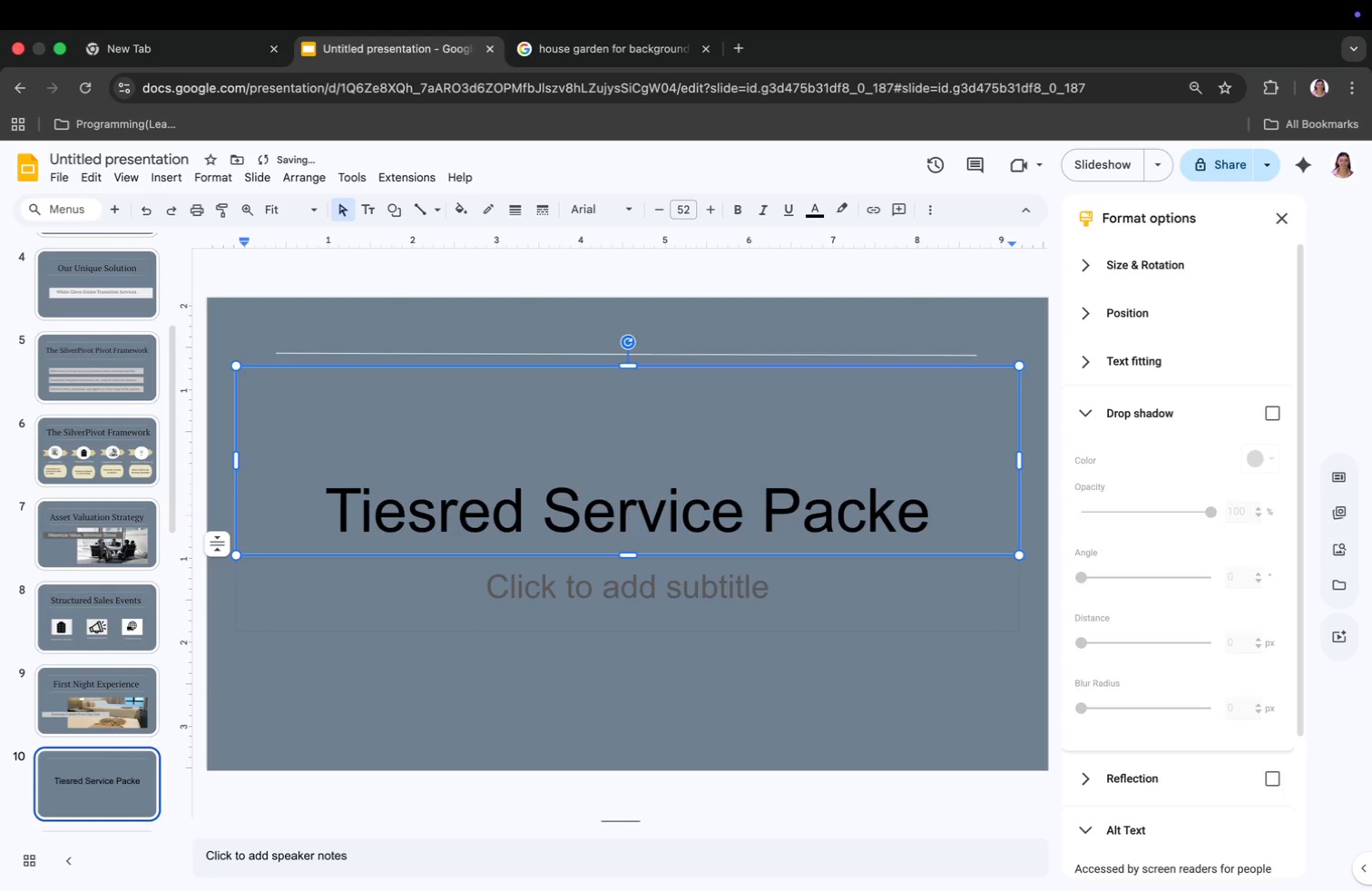 
key(Backspace)
 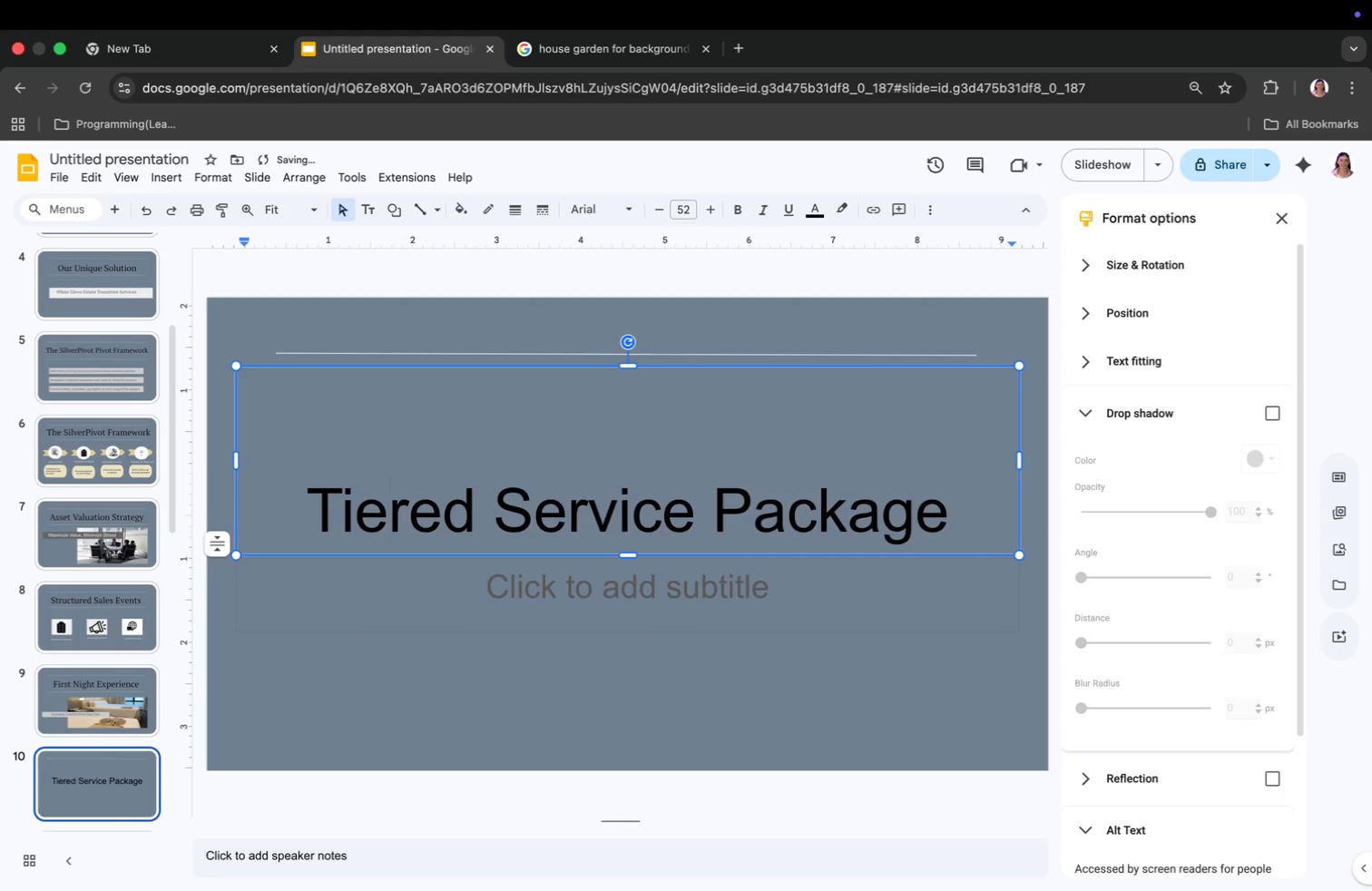 
left_click_drag(start_coordinate=[627, 367], to_coordinate=[629, 464])
 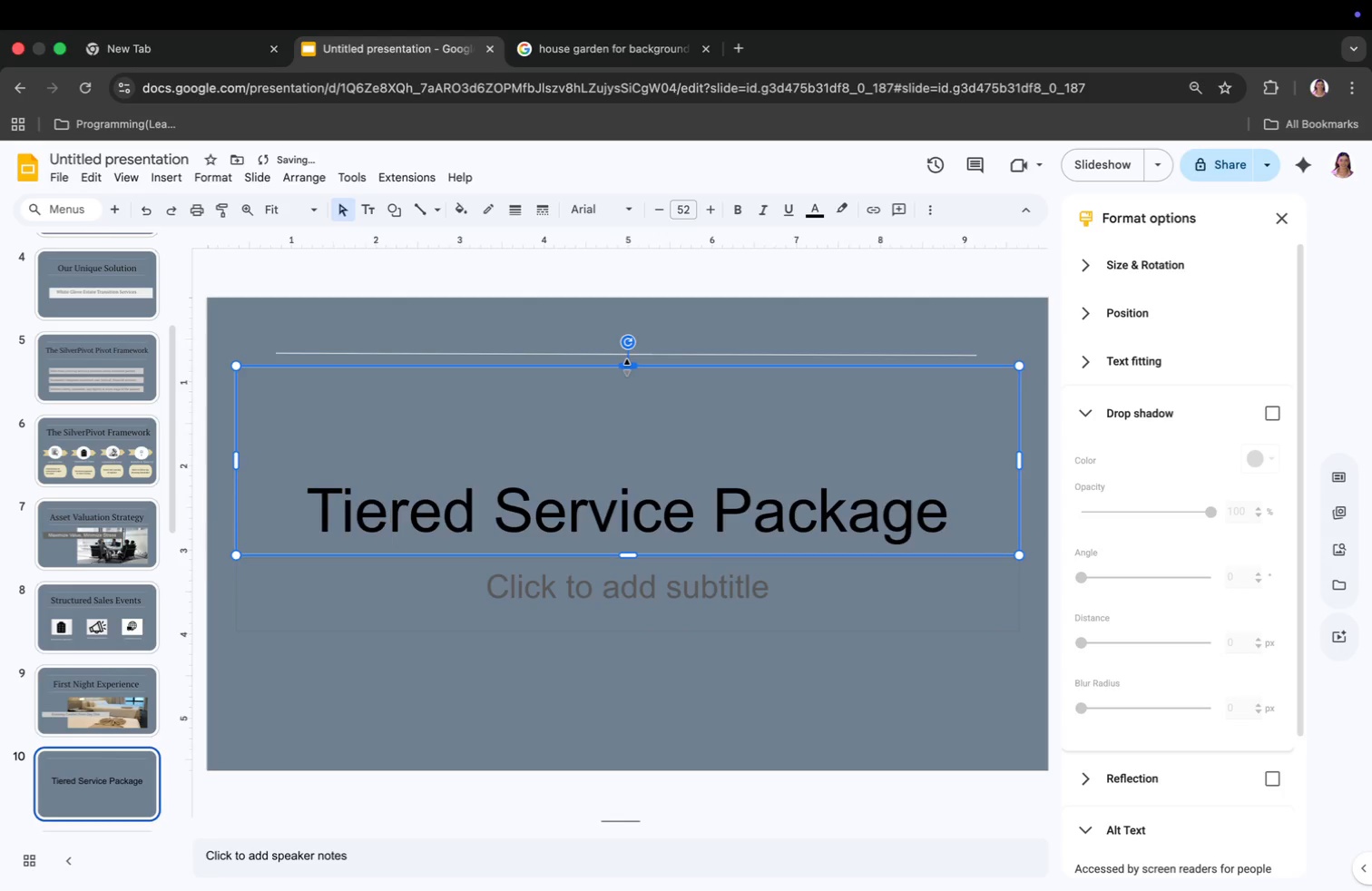 
left_click_drag(start_coordinate=[631, 471], to_coordinate=[627, 365])
 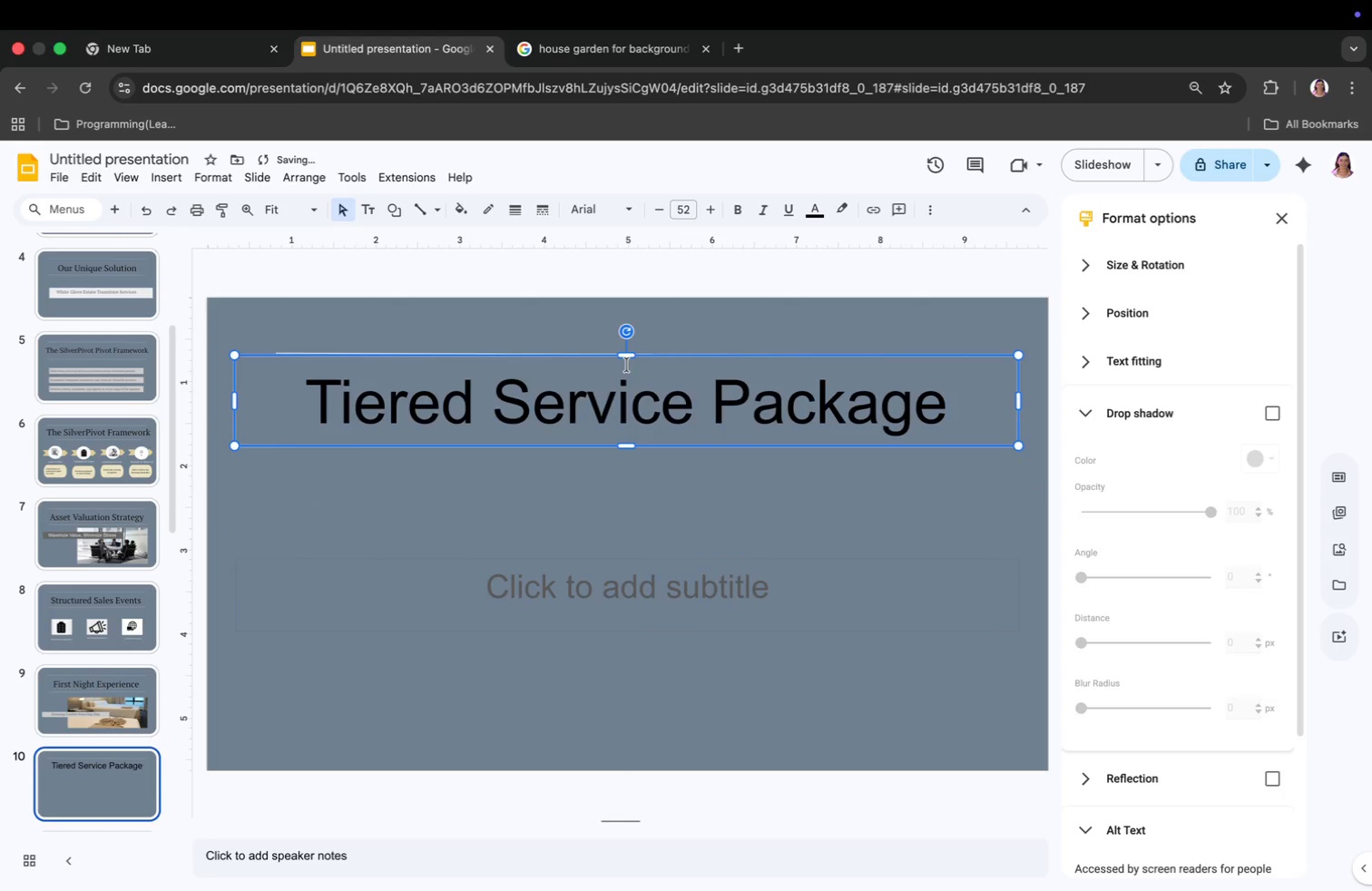 
left_click([589, 406])
 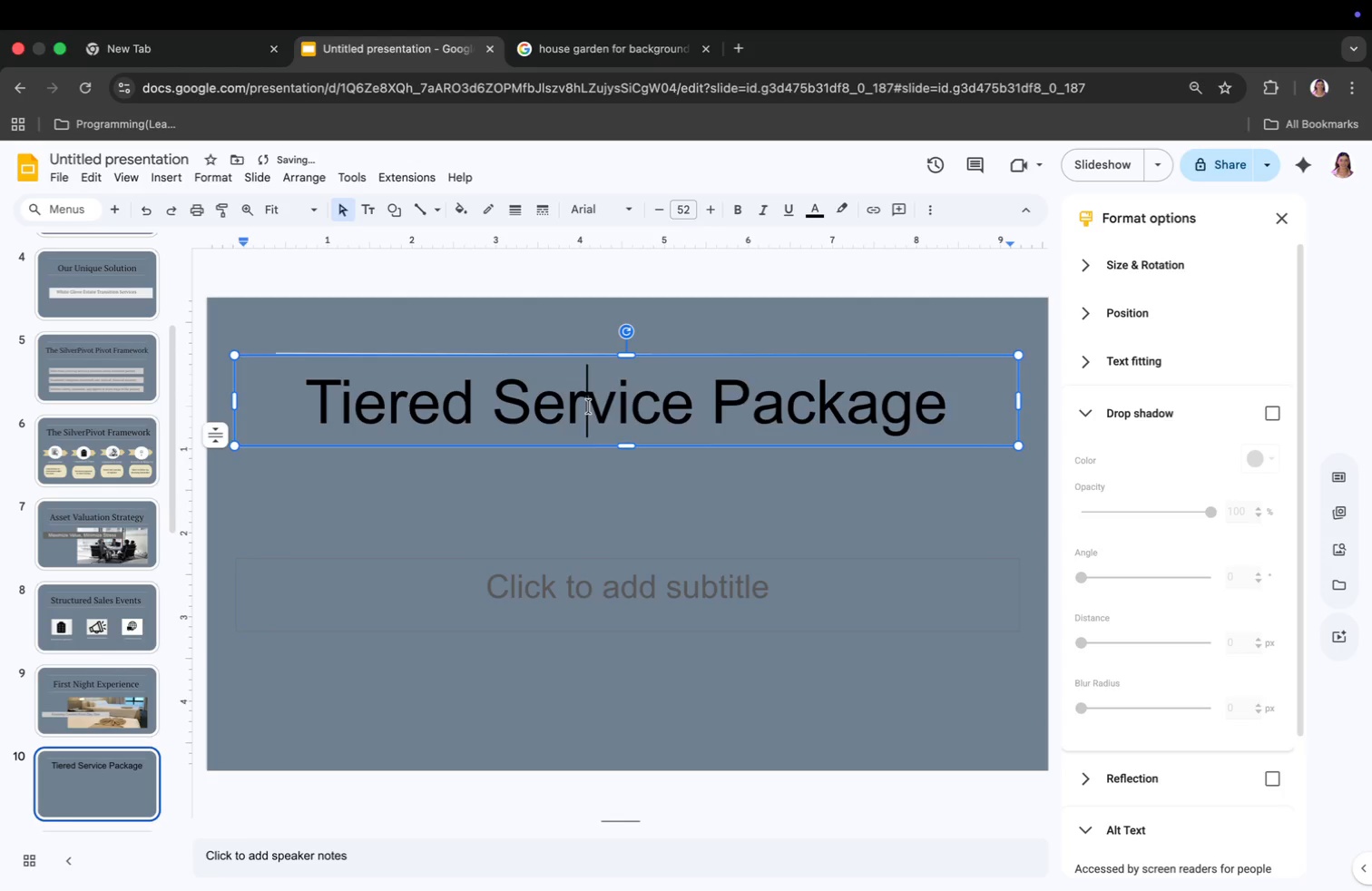 
key(Meta+CommandLeft)
 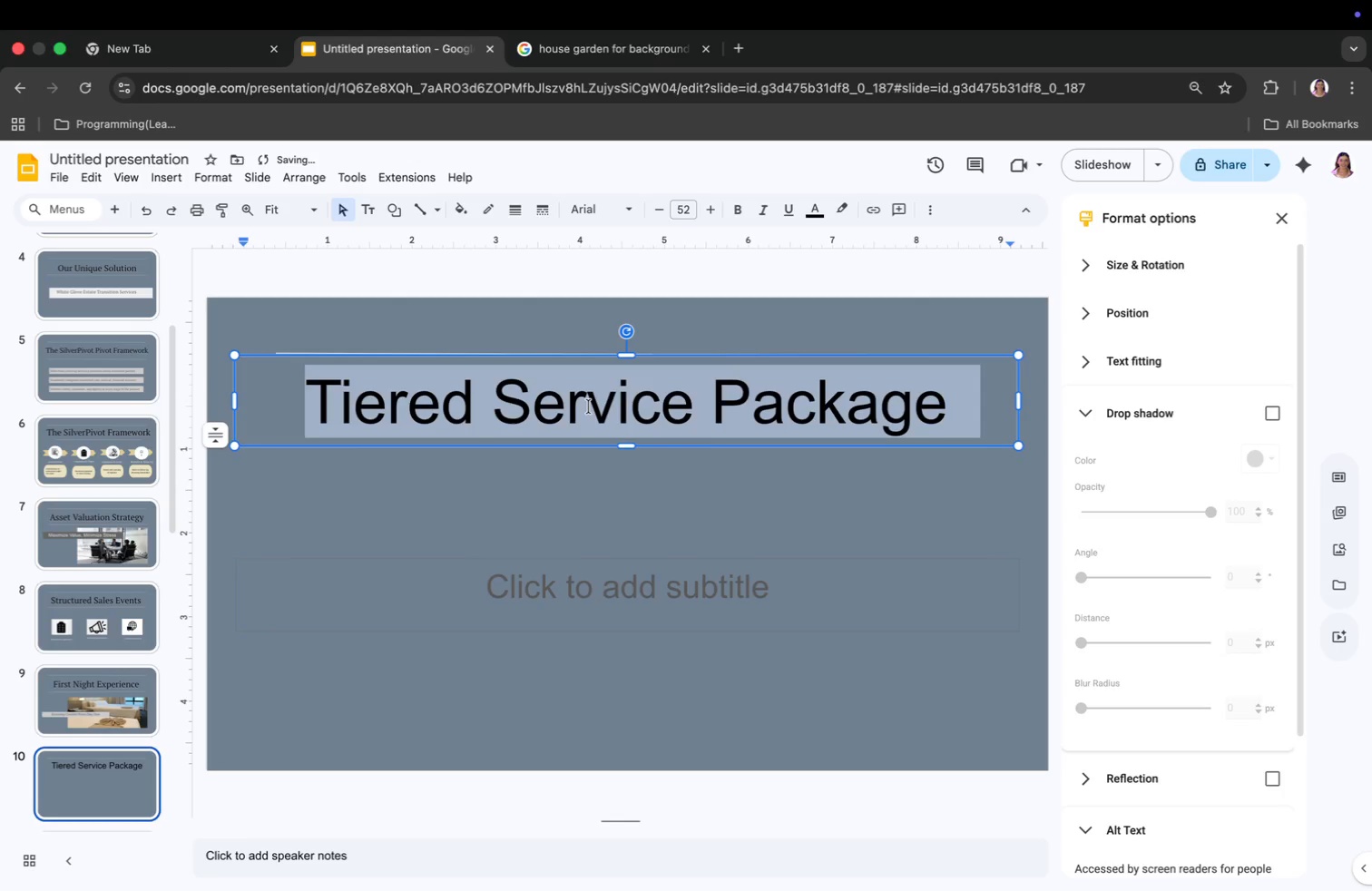 
key(Meta+A)
 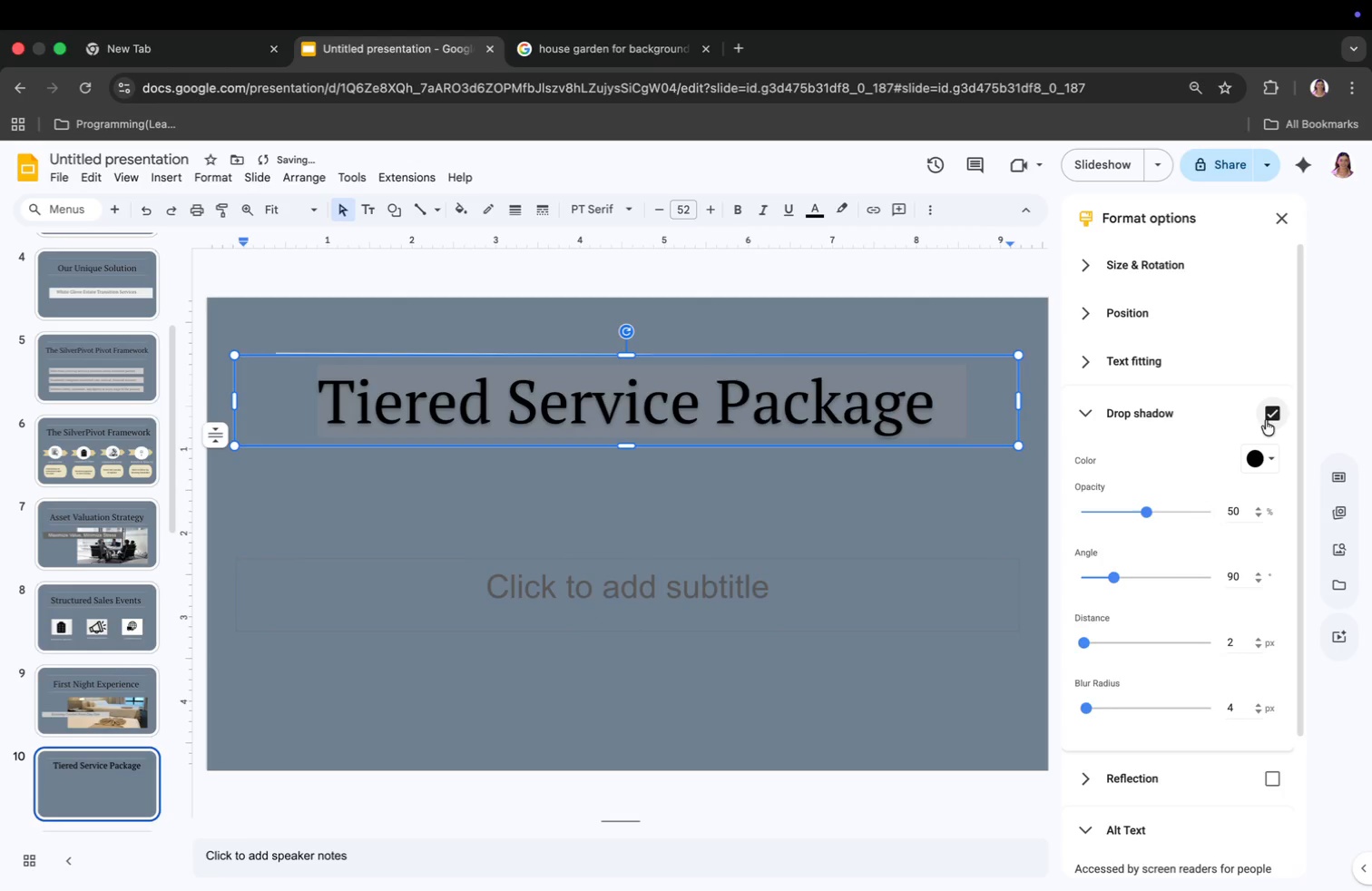 
wait(6.12)
 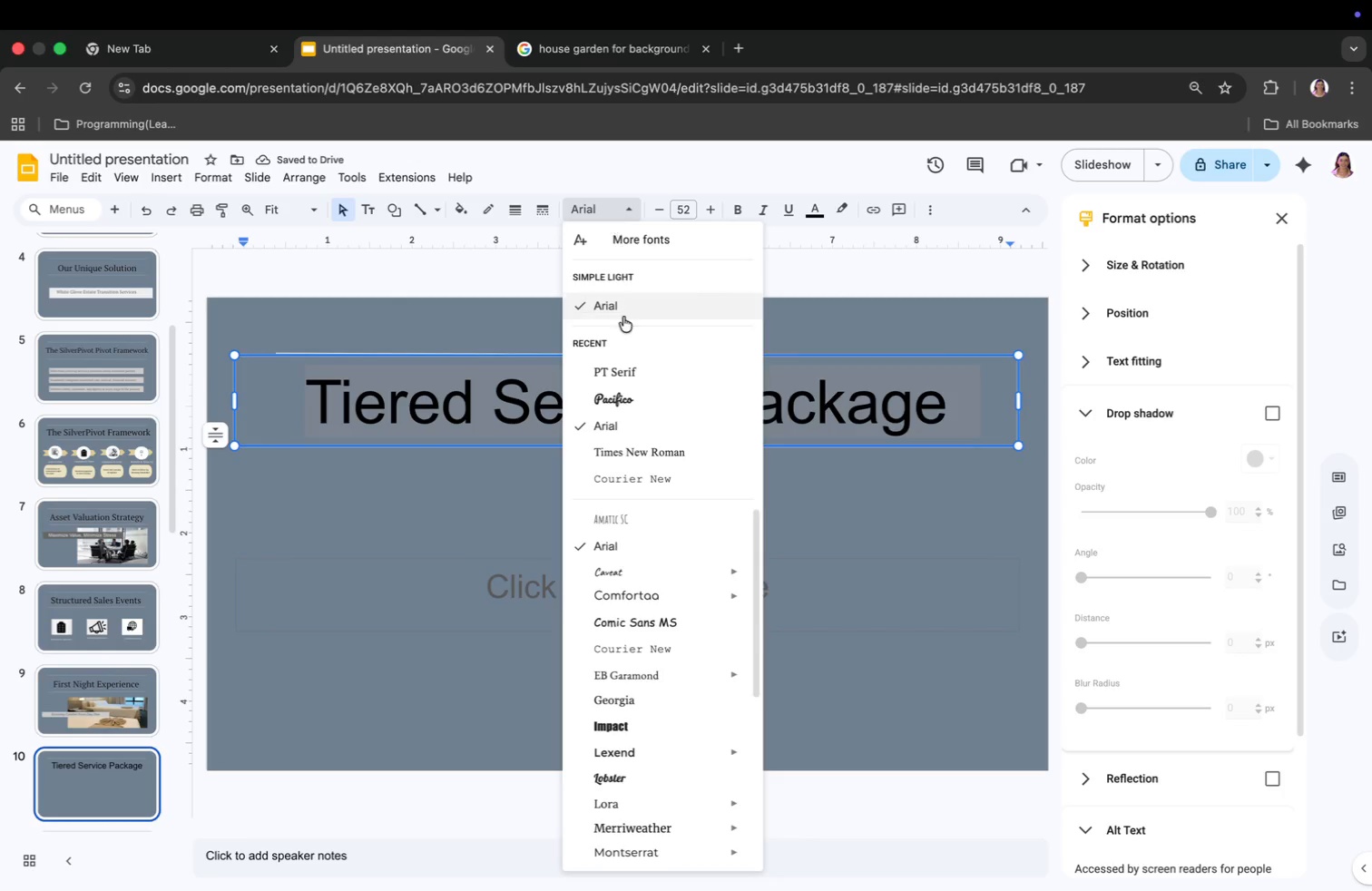 
left_click([1152, 512])
 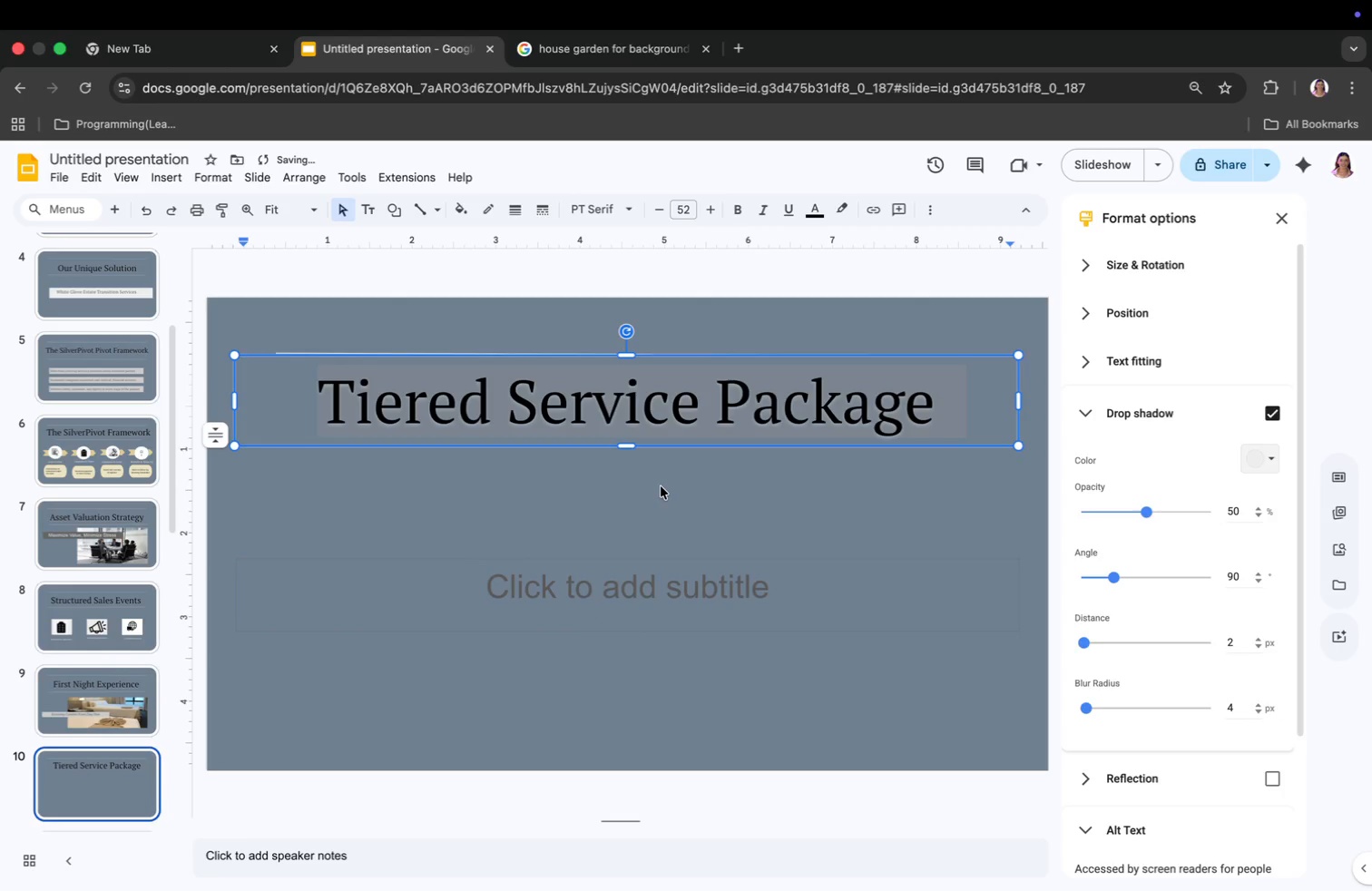 
left_click([661, 486])
 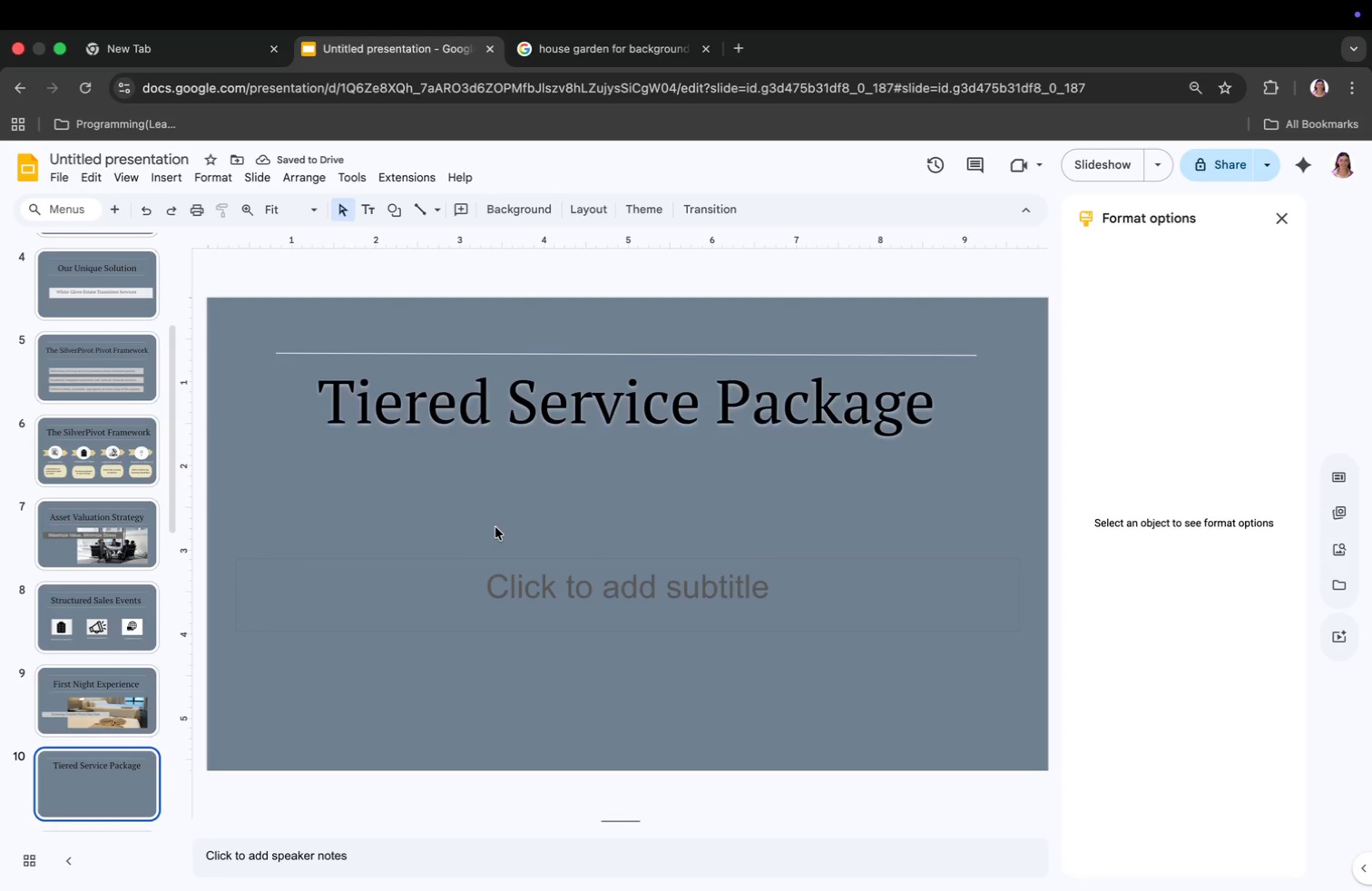 
wait(8.07)
 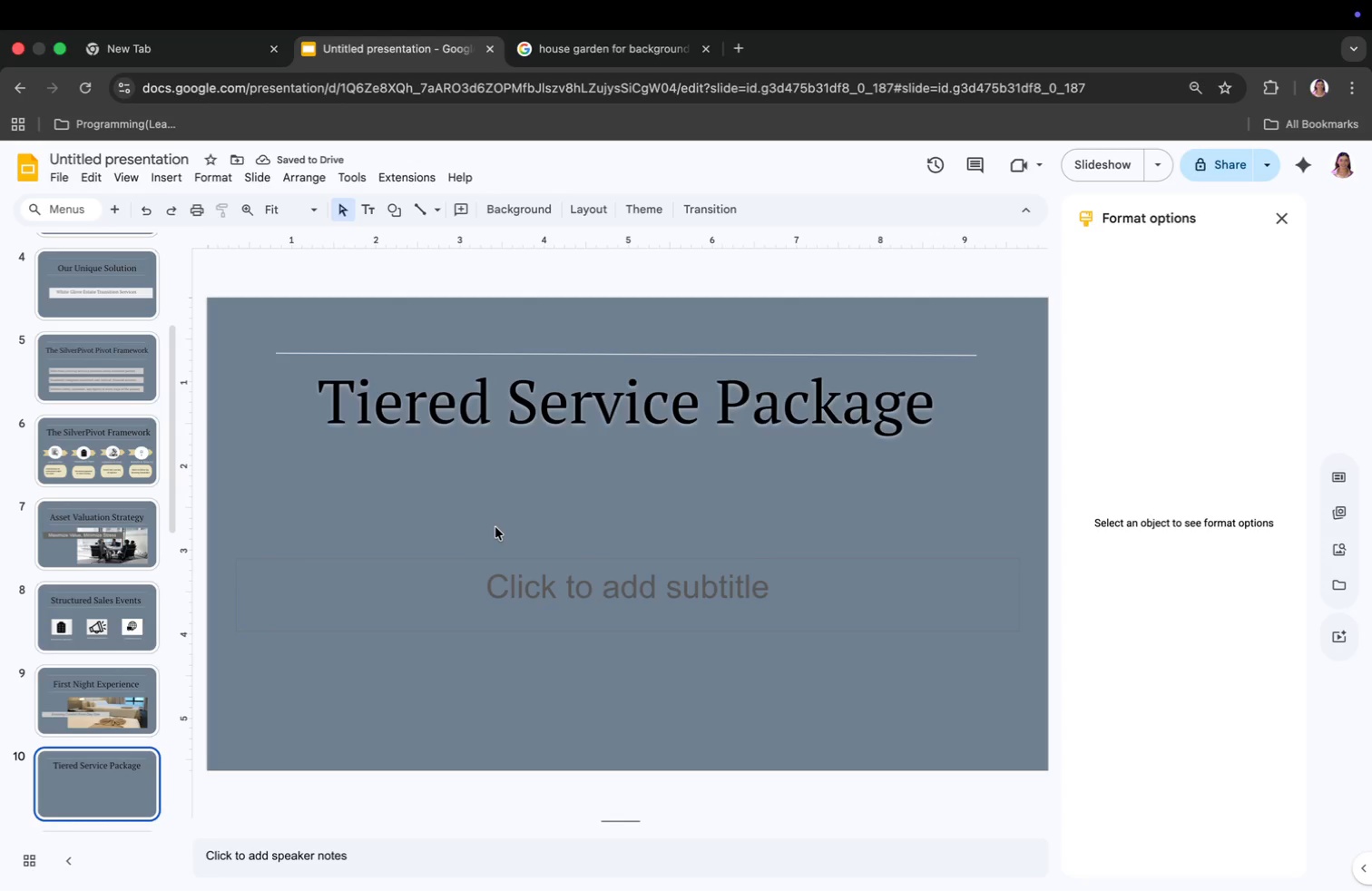 
left_click([417, 203])
 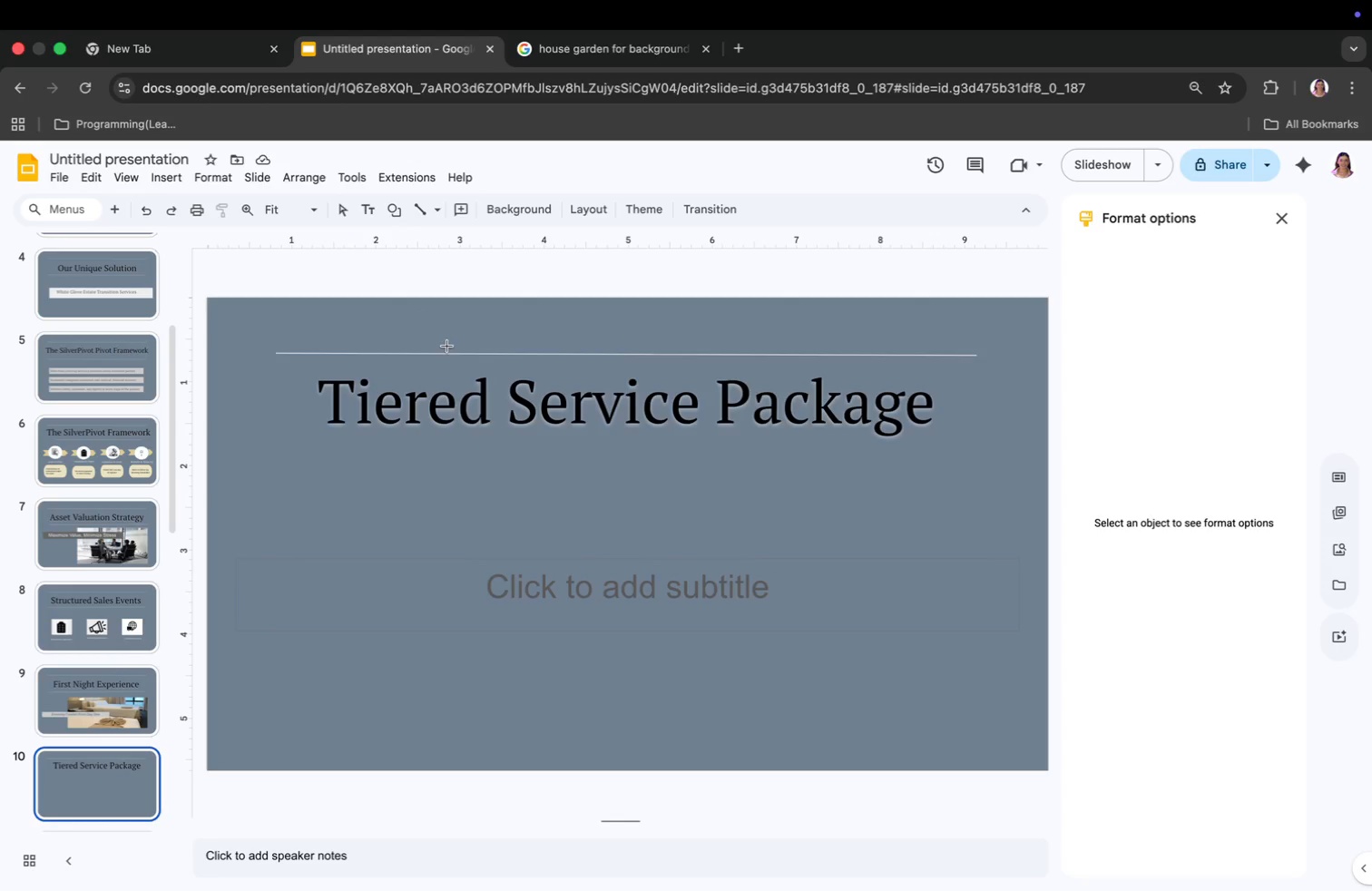 
left_click_drag(start_coordinate=[284, 470], to_coordinate=[975, 473])
 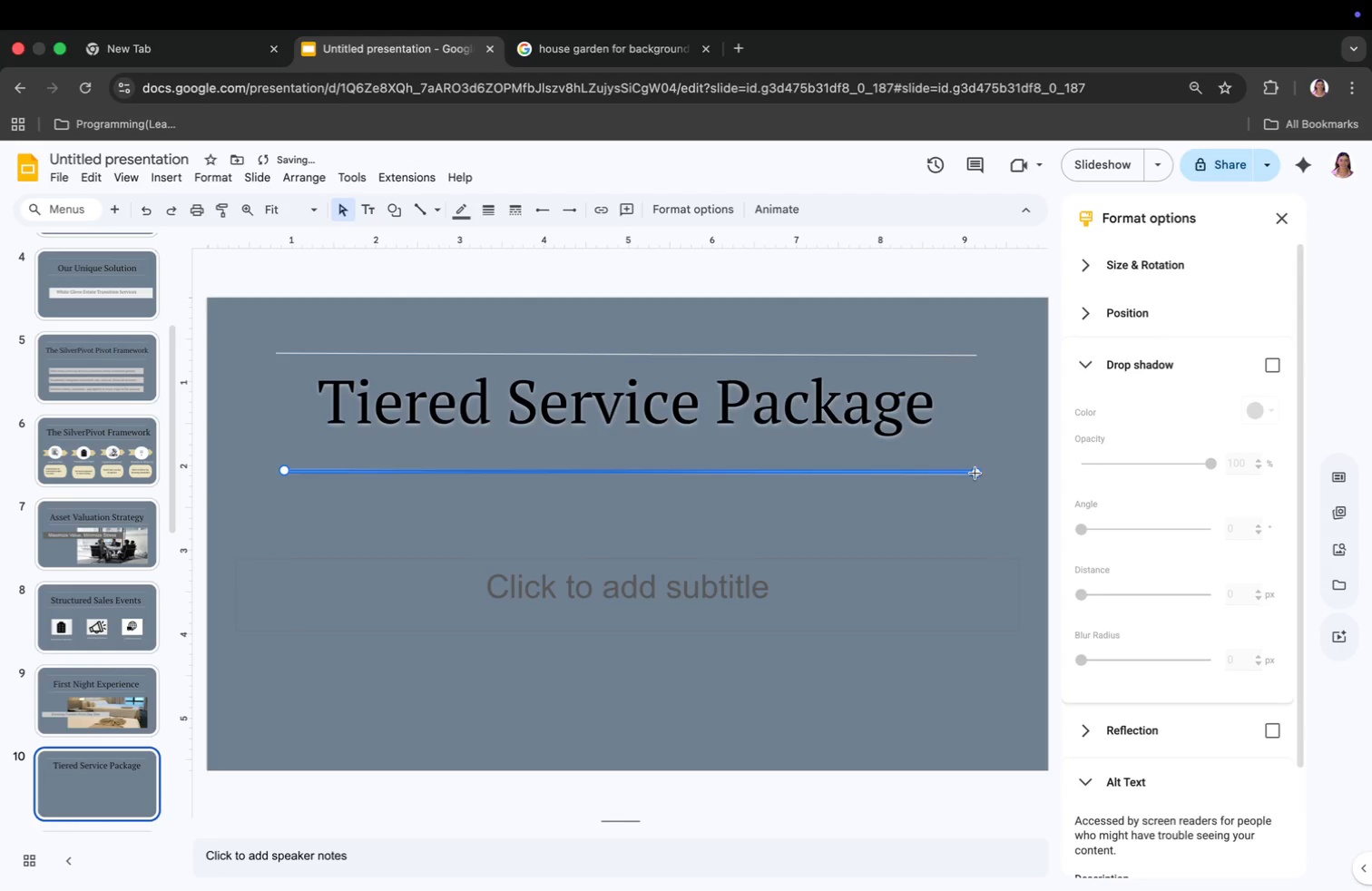 
left_click([695, 524])
 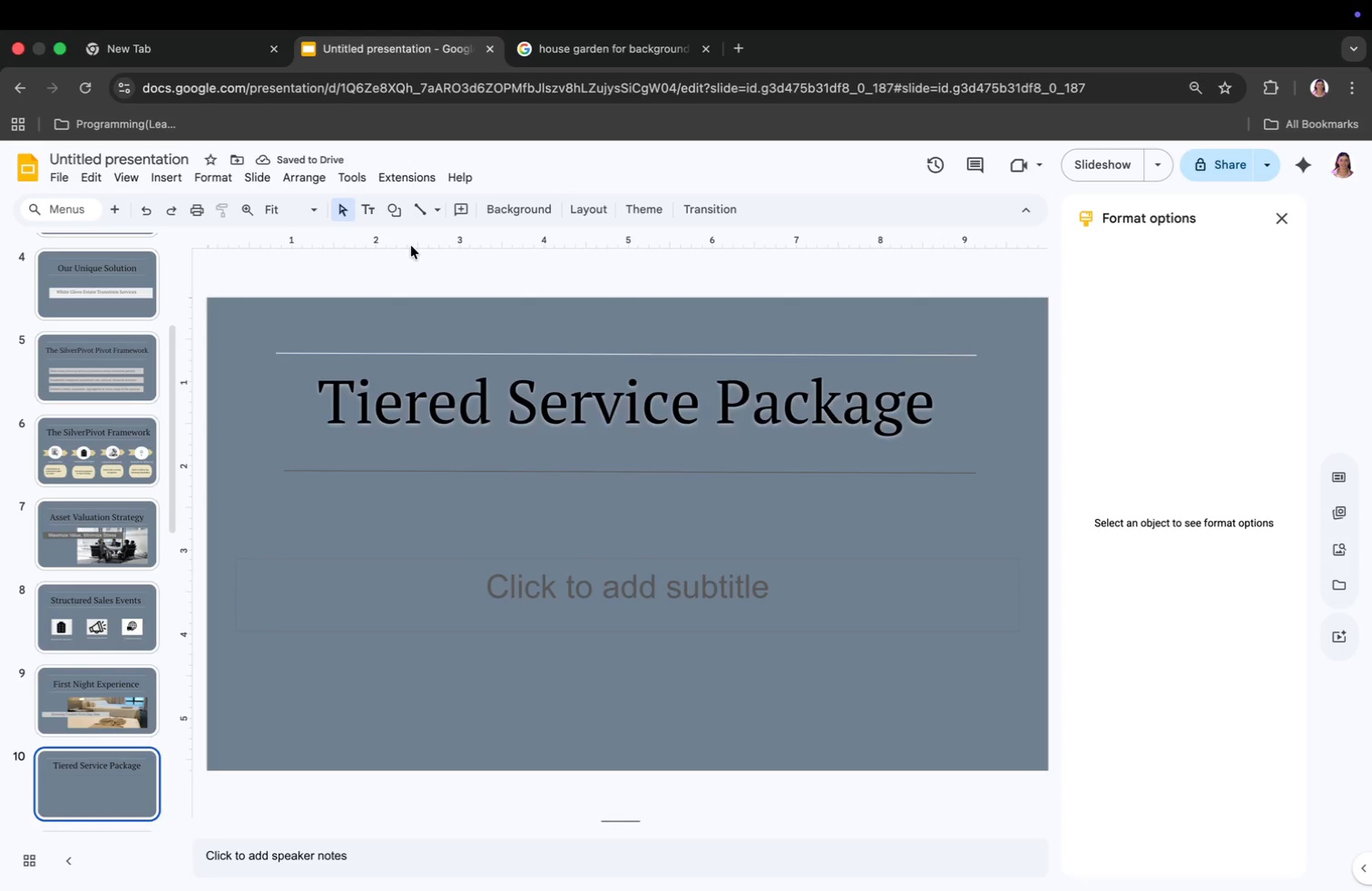 
left_click([417, 214])
 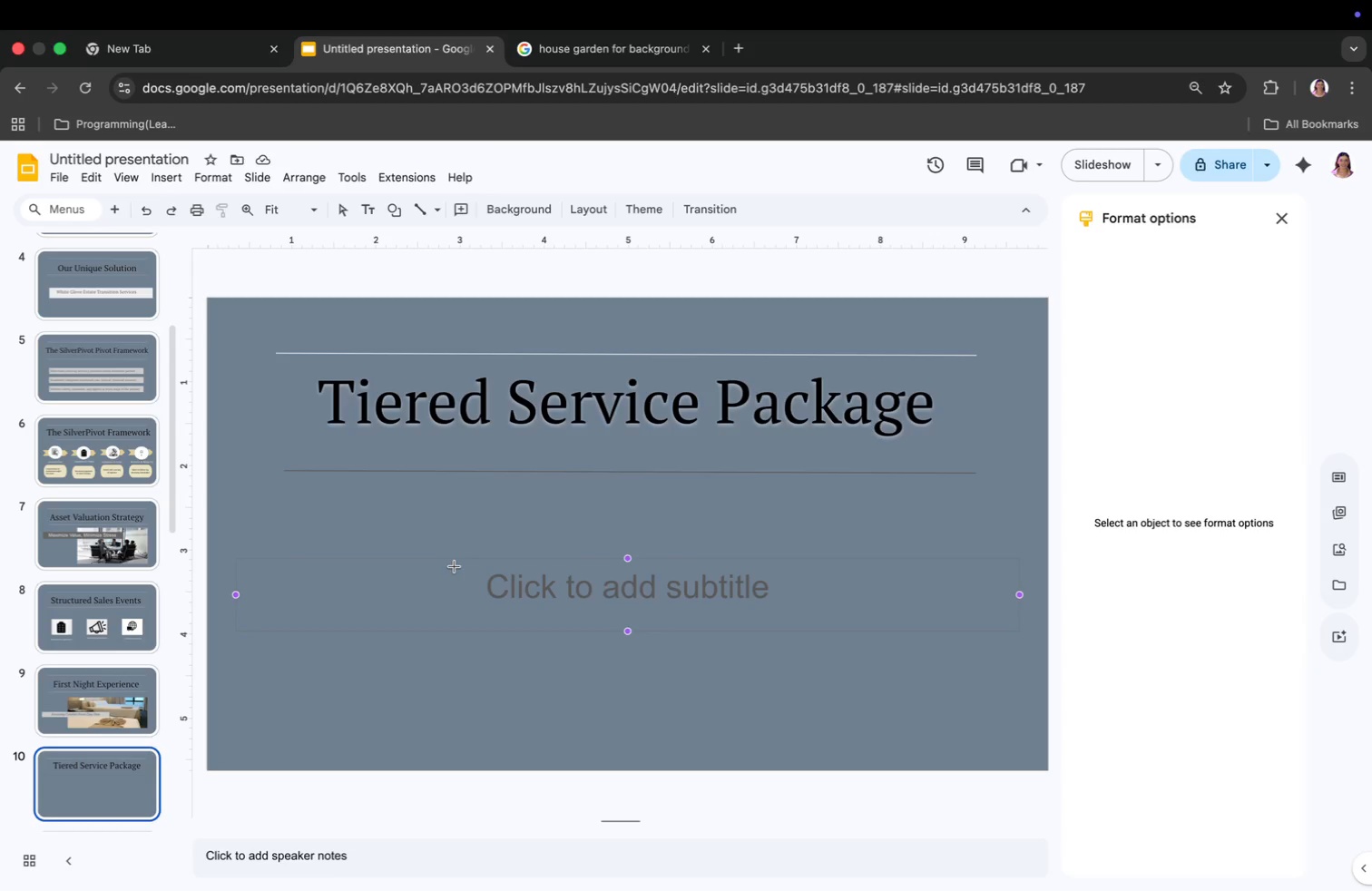 
wait(7.75)
 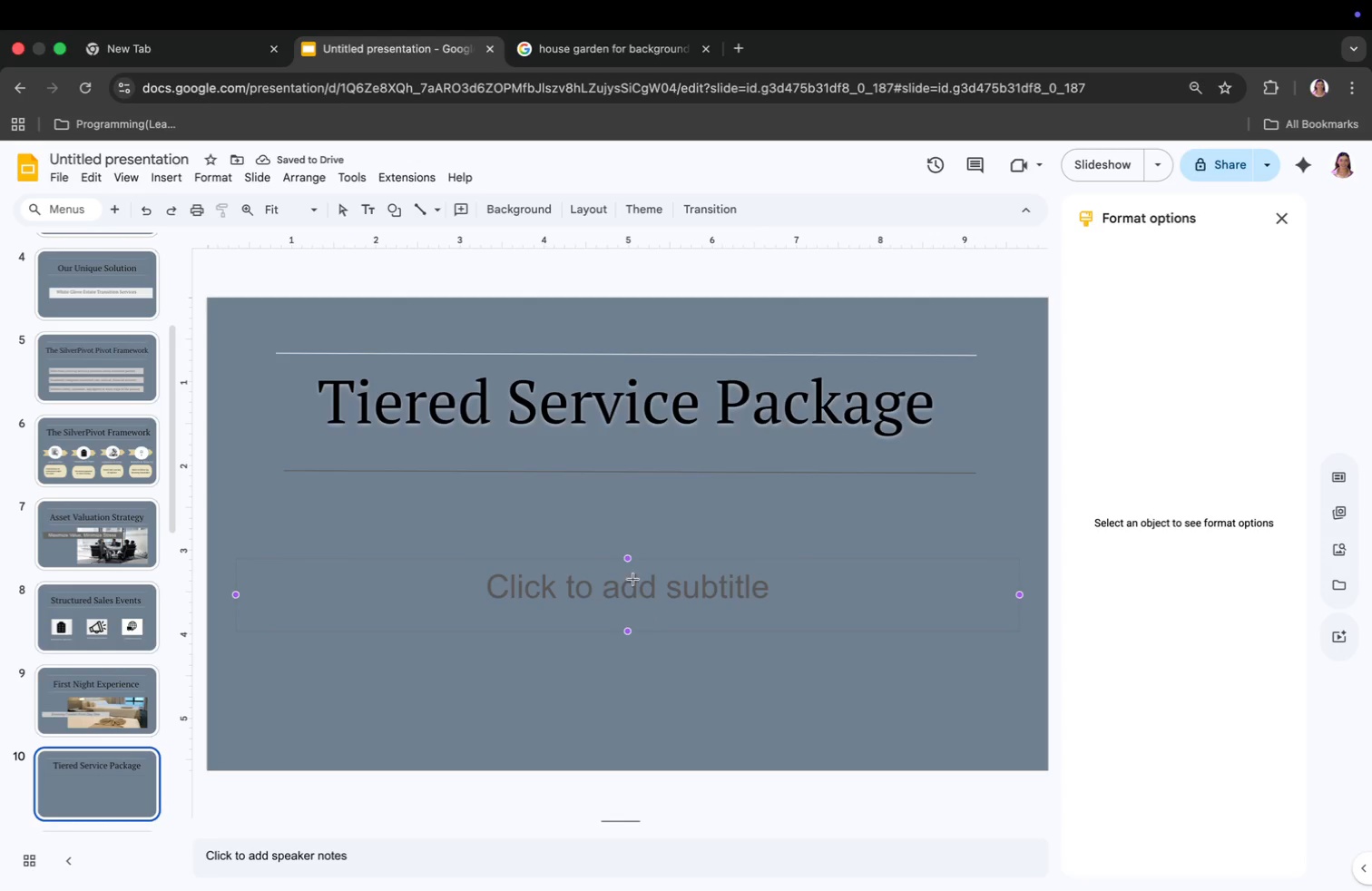 
left_click_drag(start_coordinate=[464, 559], to_coordinate=[462, 685])
 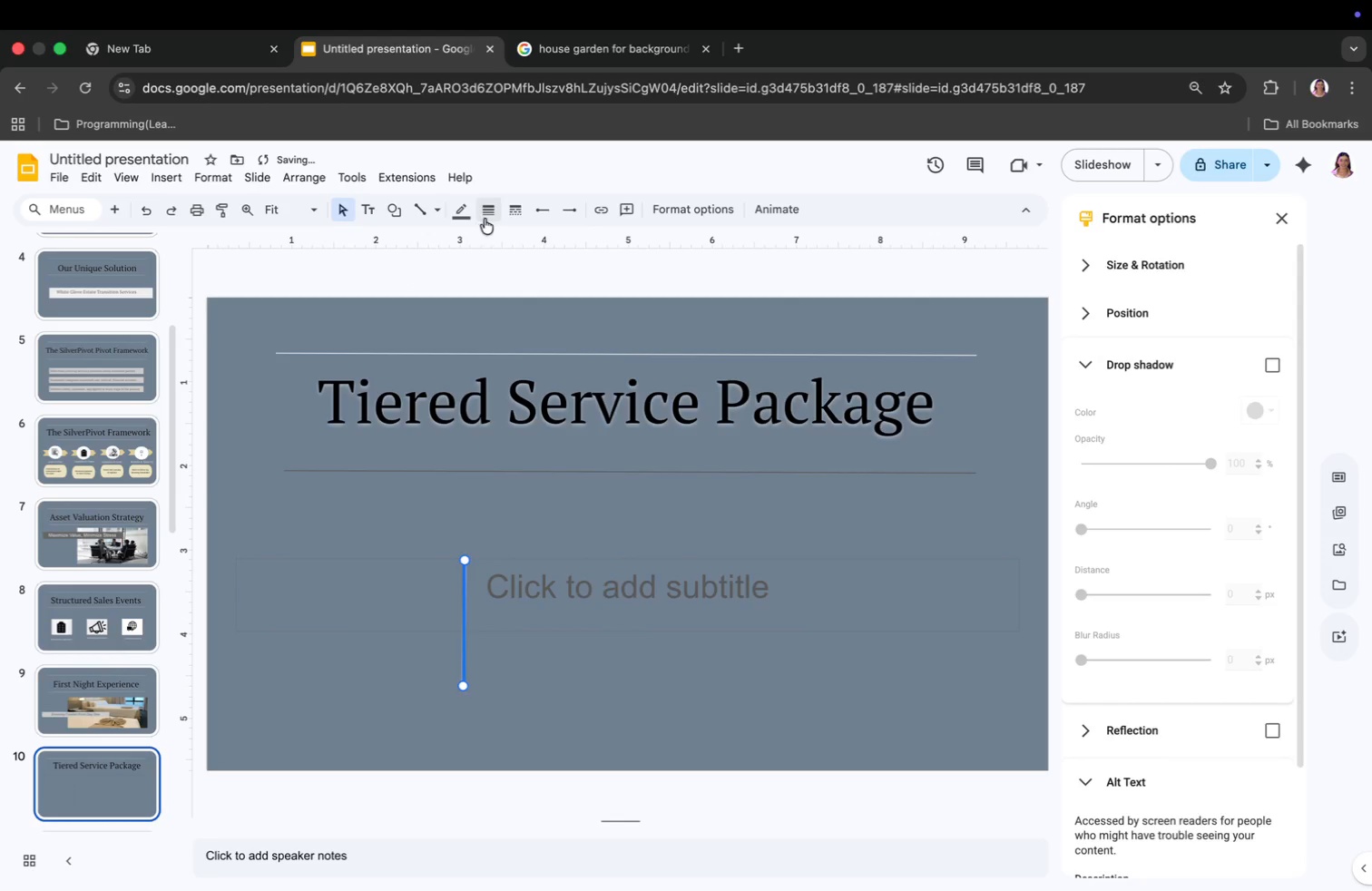 
wait(6.96)
 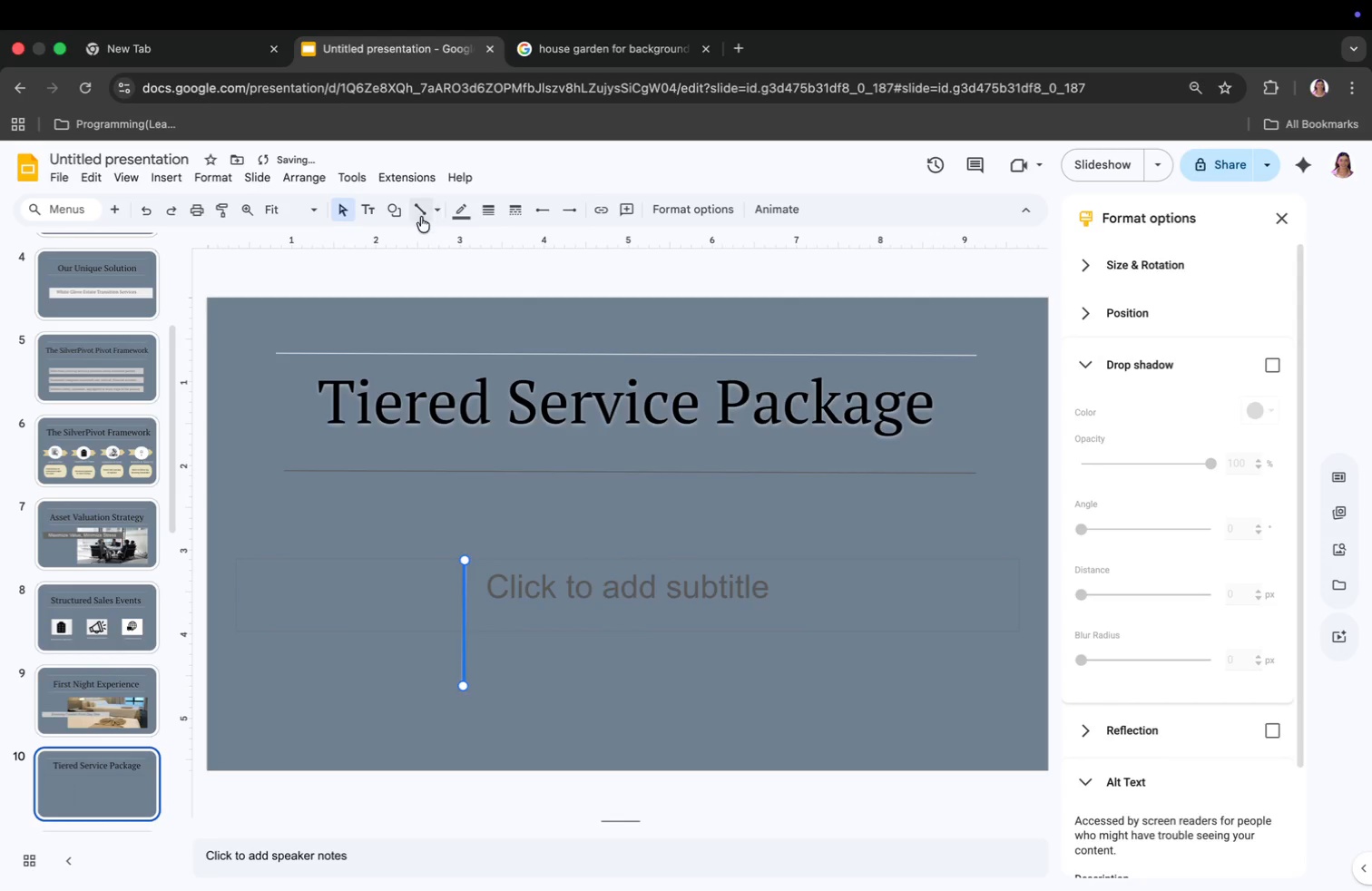 
left_click([773, 562])
 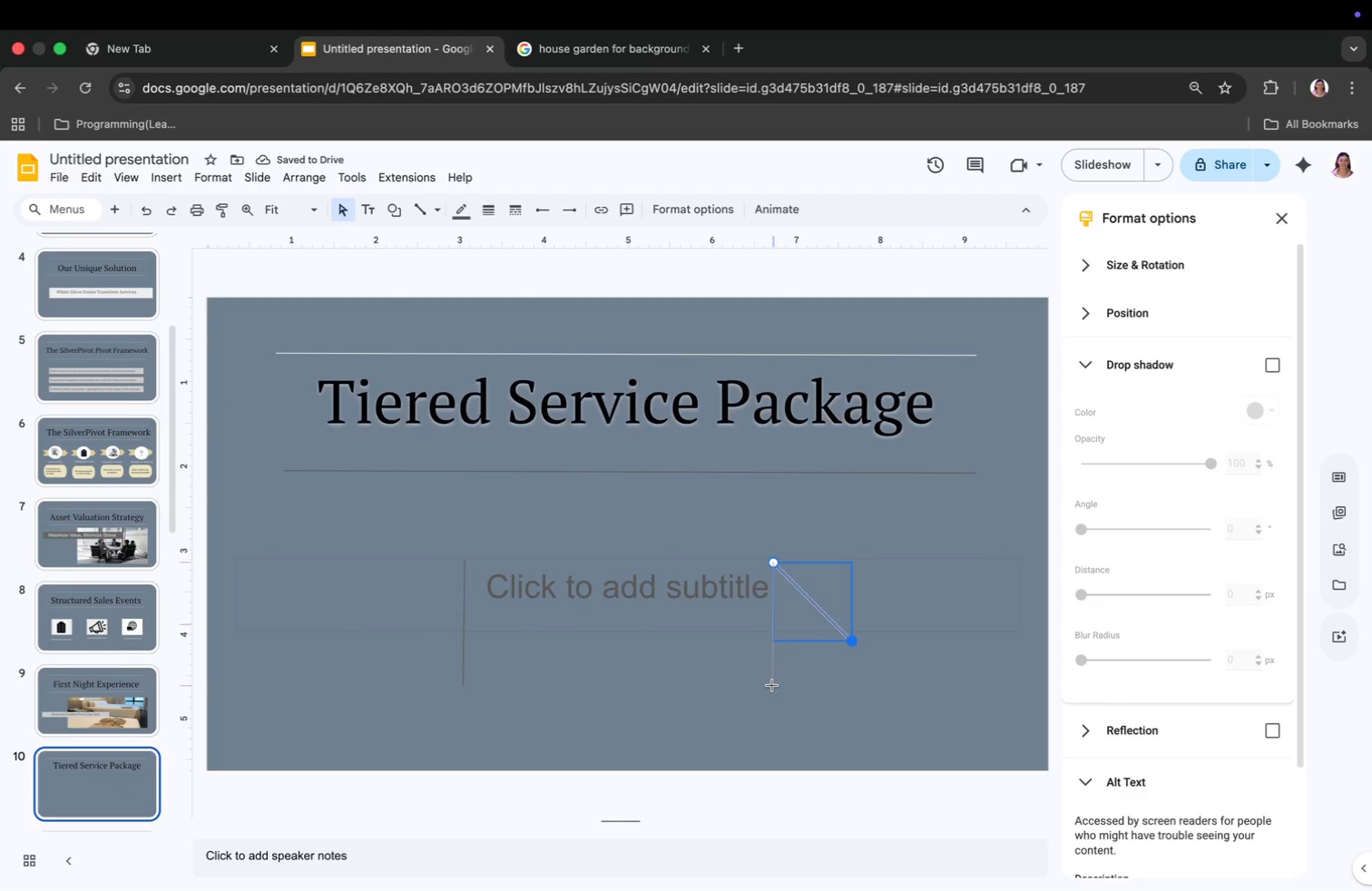 
left_click_drag(start_coordinate=[848, 637], to_coordinate=[771, 685])
 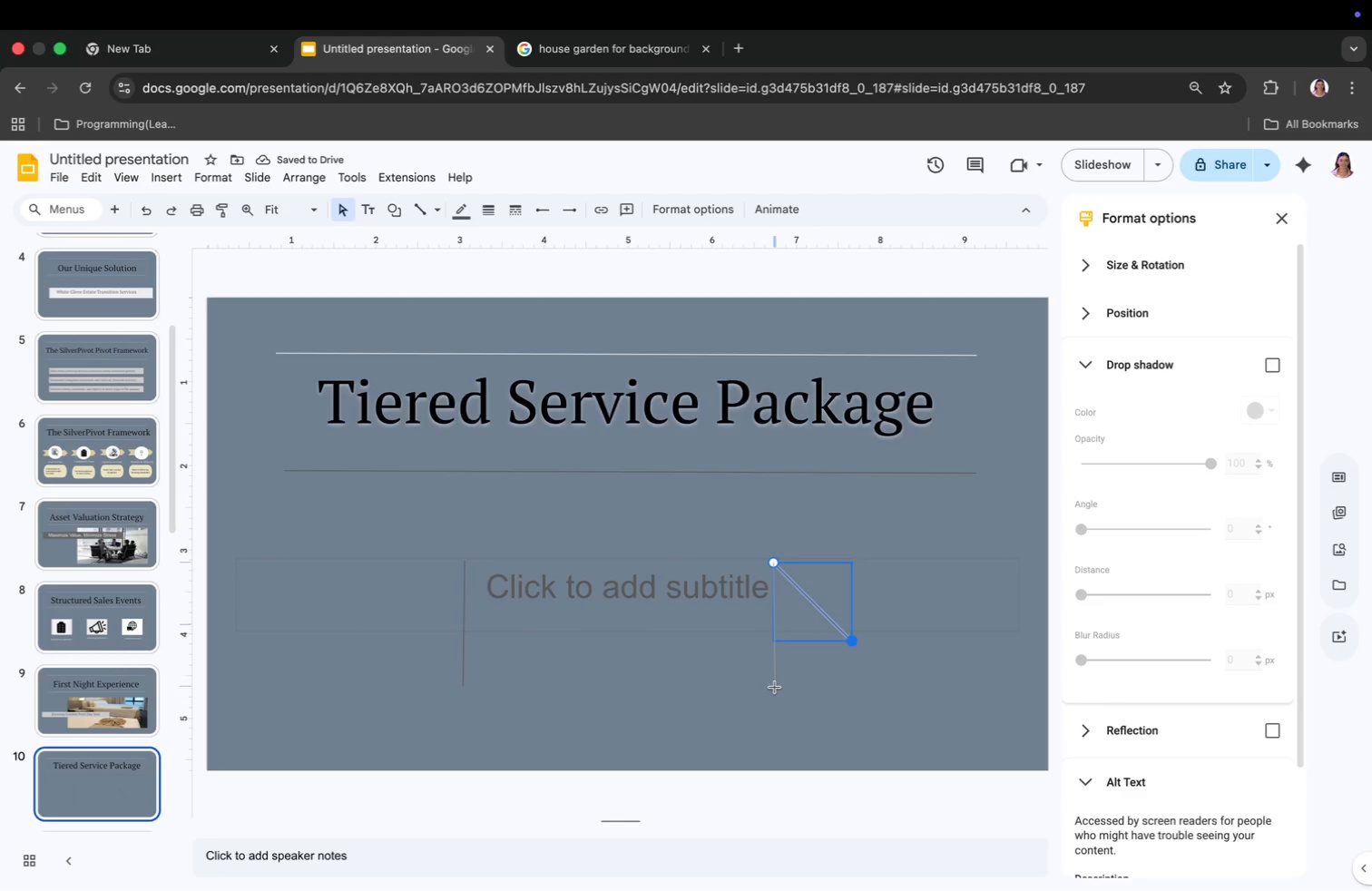 
left_click([647, 671])
 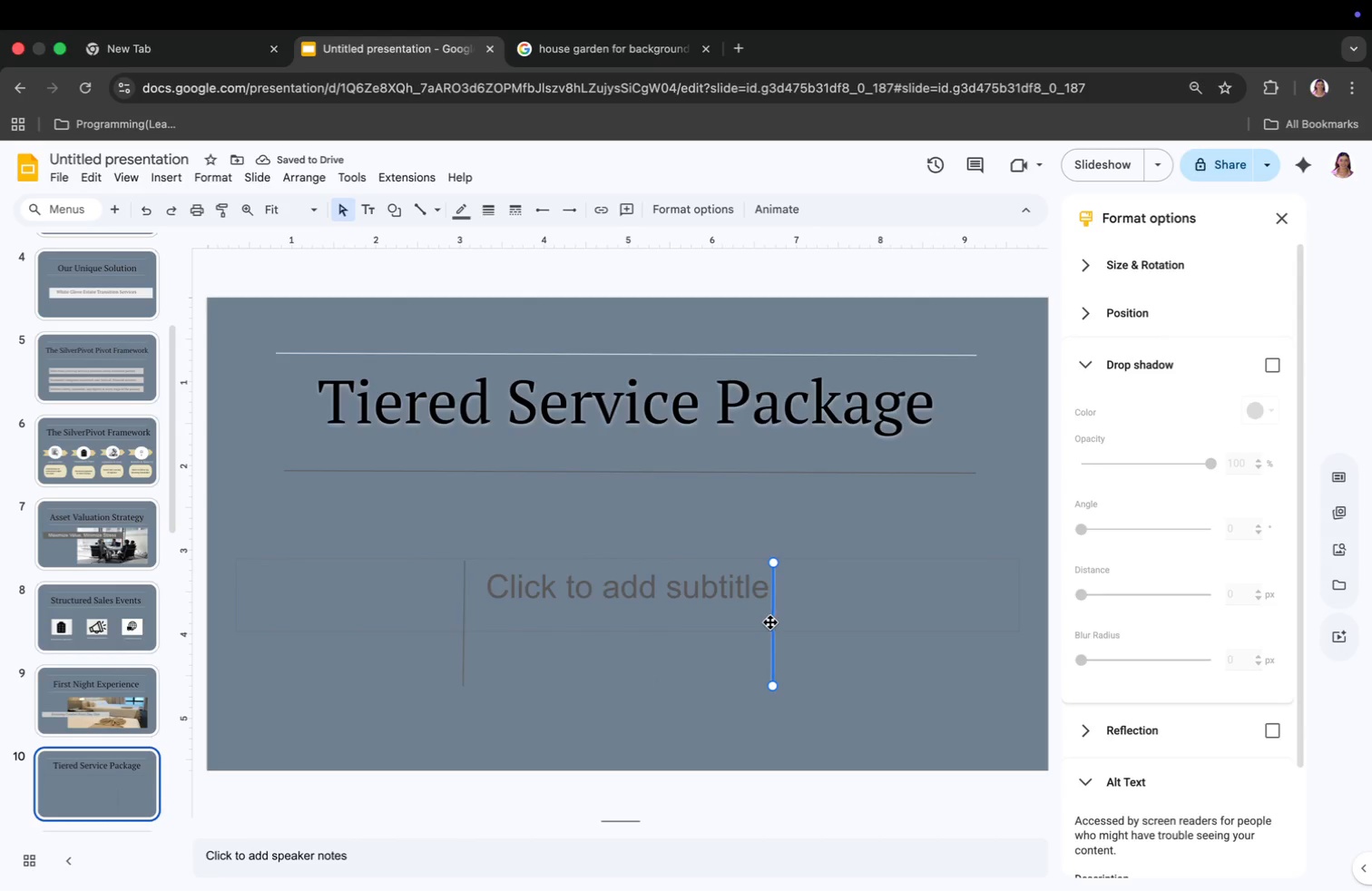 
left_click_drag(start_coordinate=[771, 622], to_coordinate=[759, 622])
 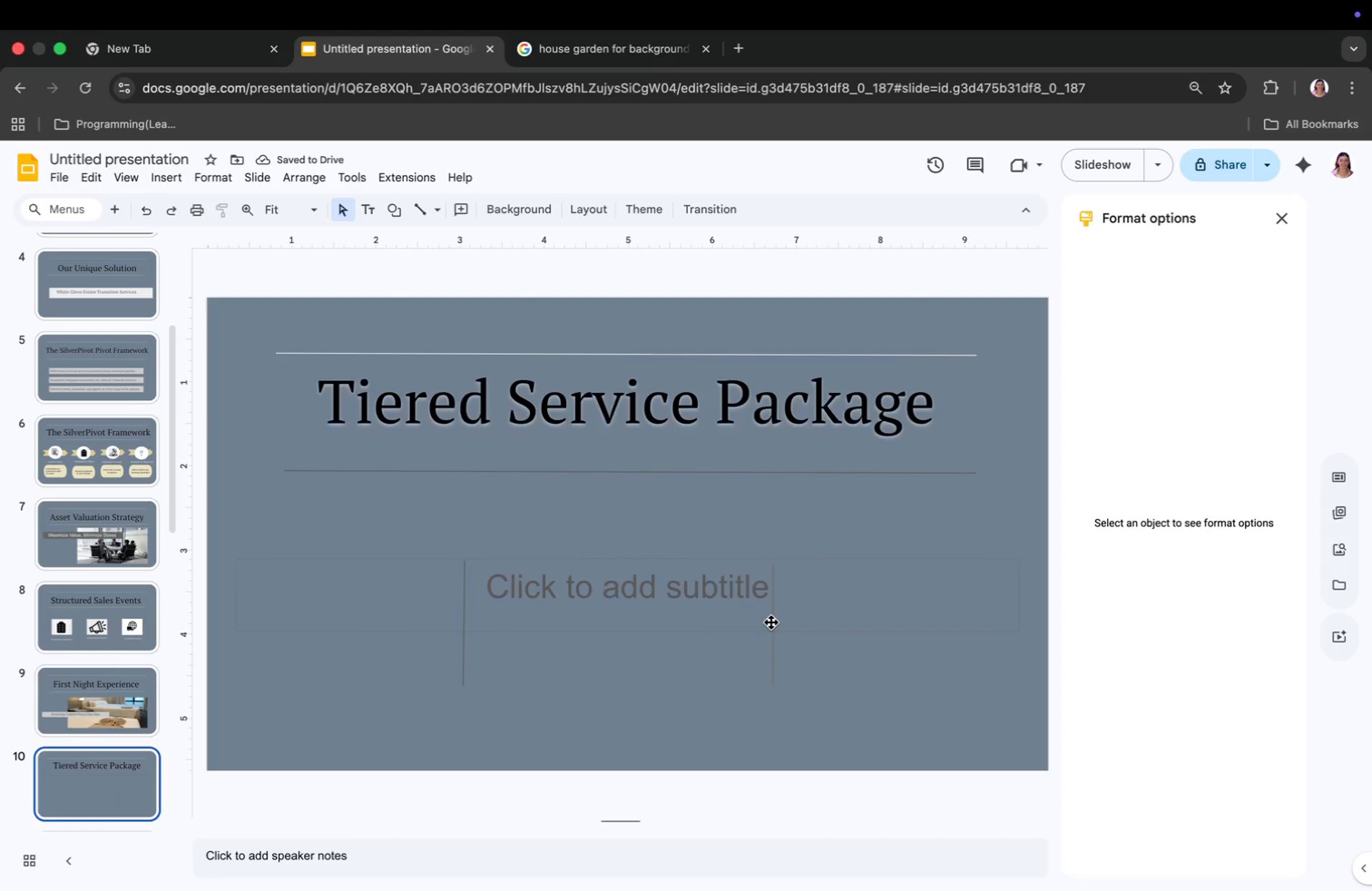 
left_click_drag(start_coordinate=[465, 617], to_coordinate=[475, 617])
 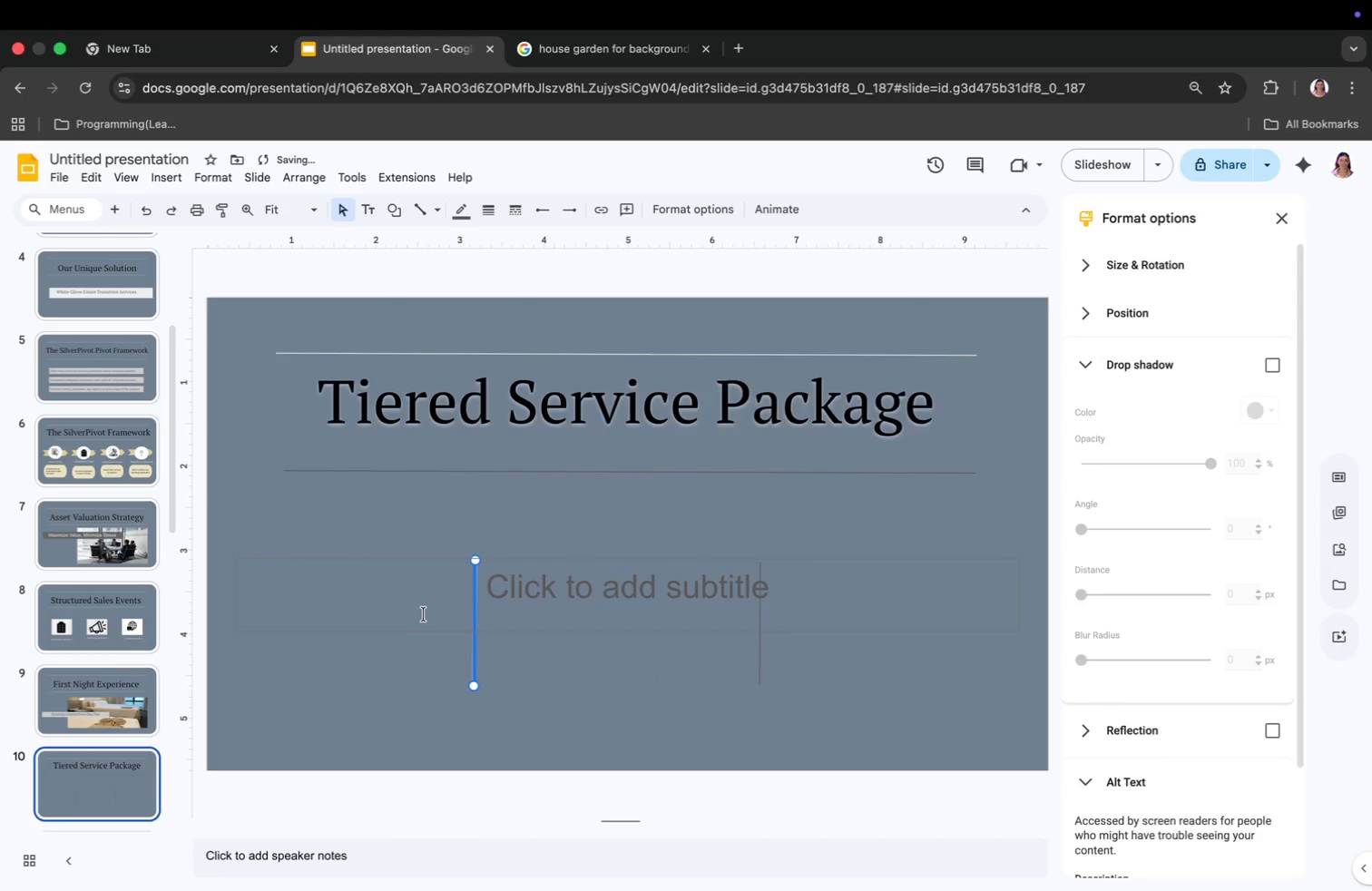 
left_click([422, 612])
 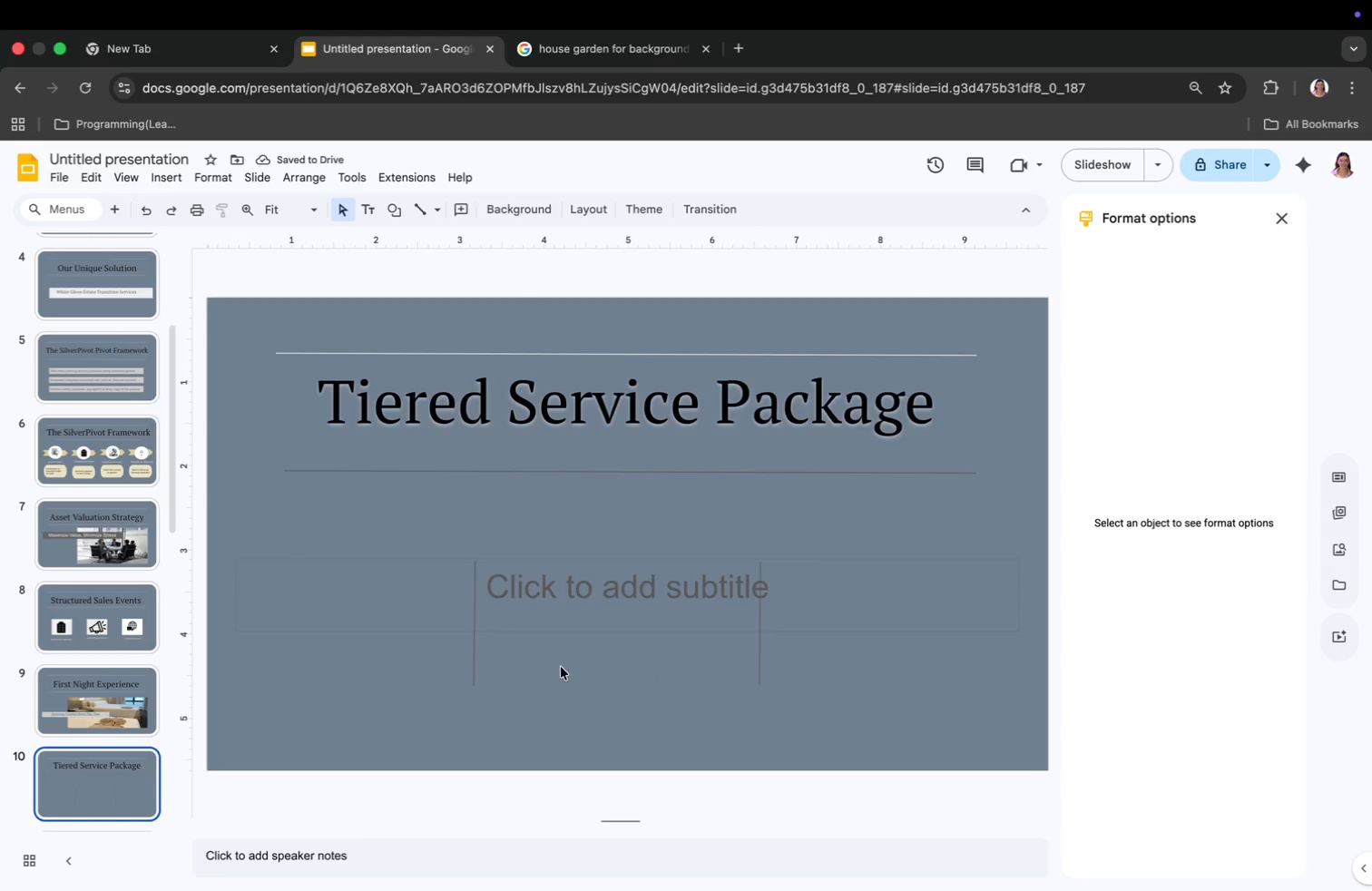 
left_click([583, 597])
 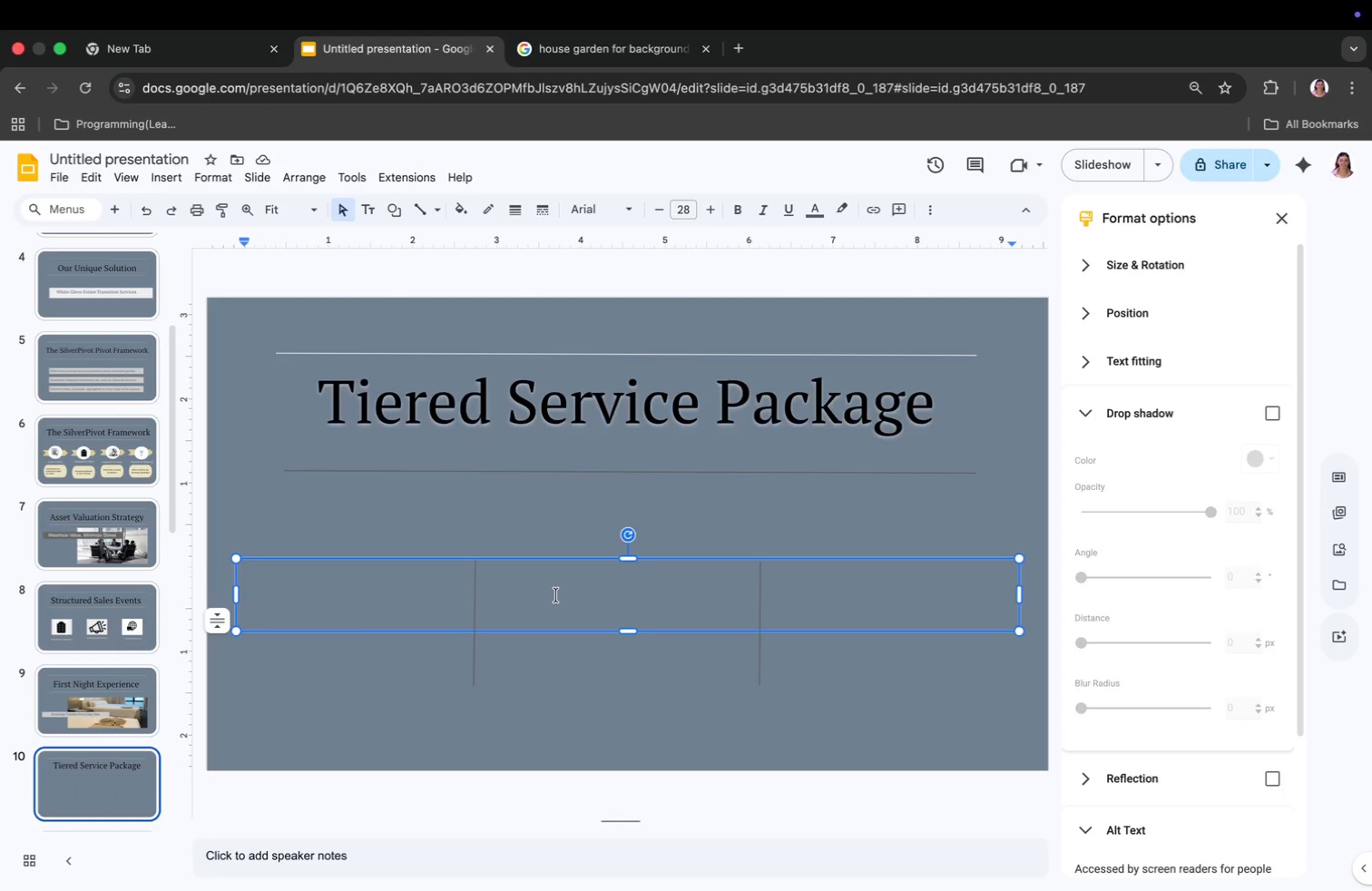 
wait(10.72)
 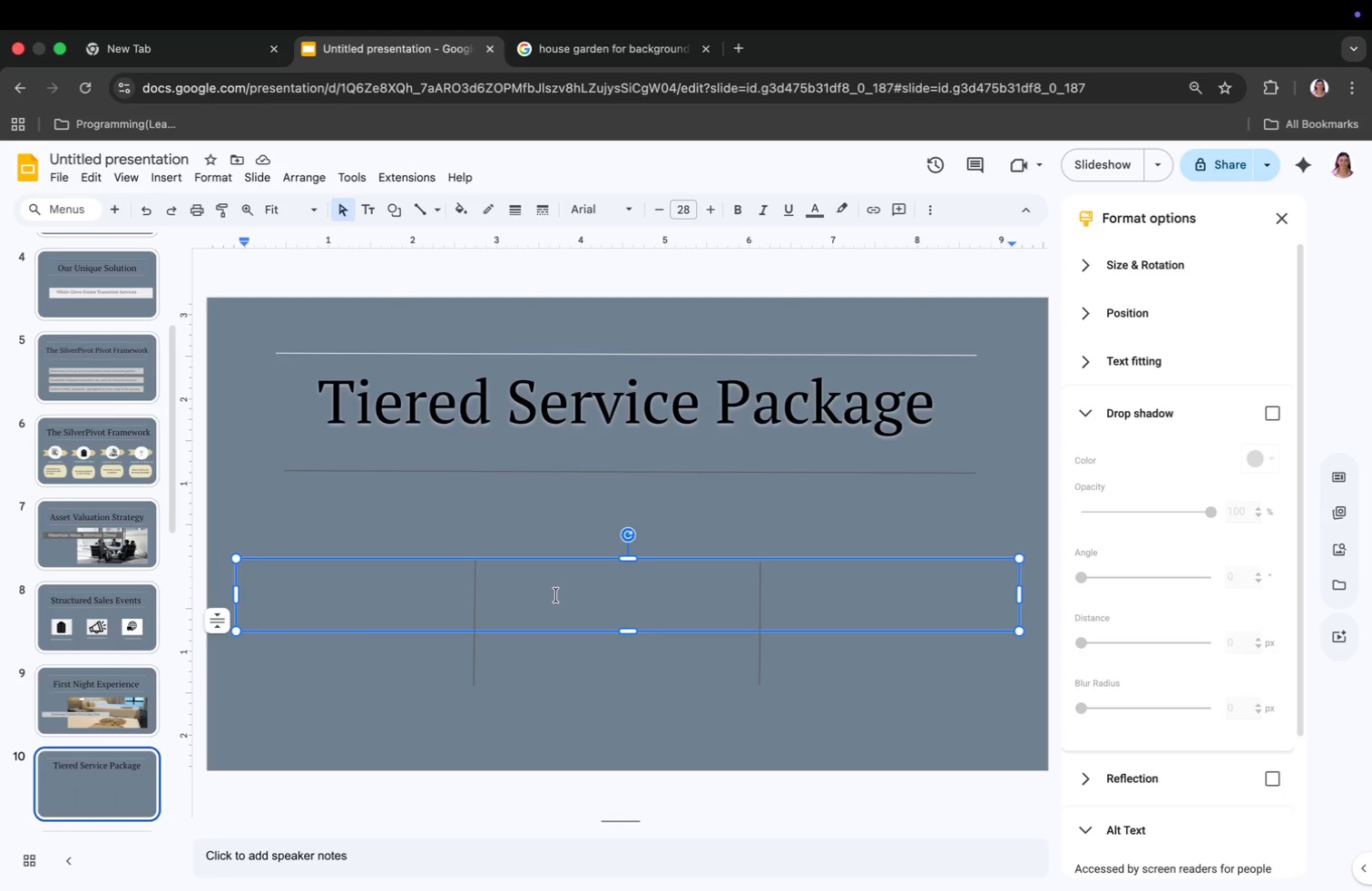 
type( hffh)
key(Backspace)
key(Backspace)
key(Backspace)
key(Backspace)
 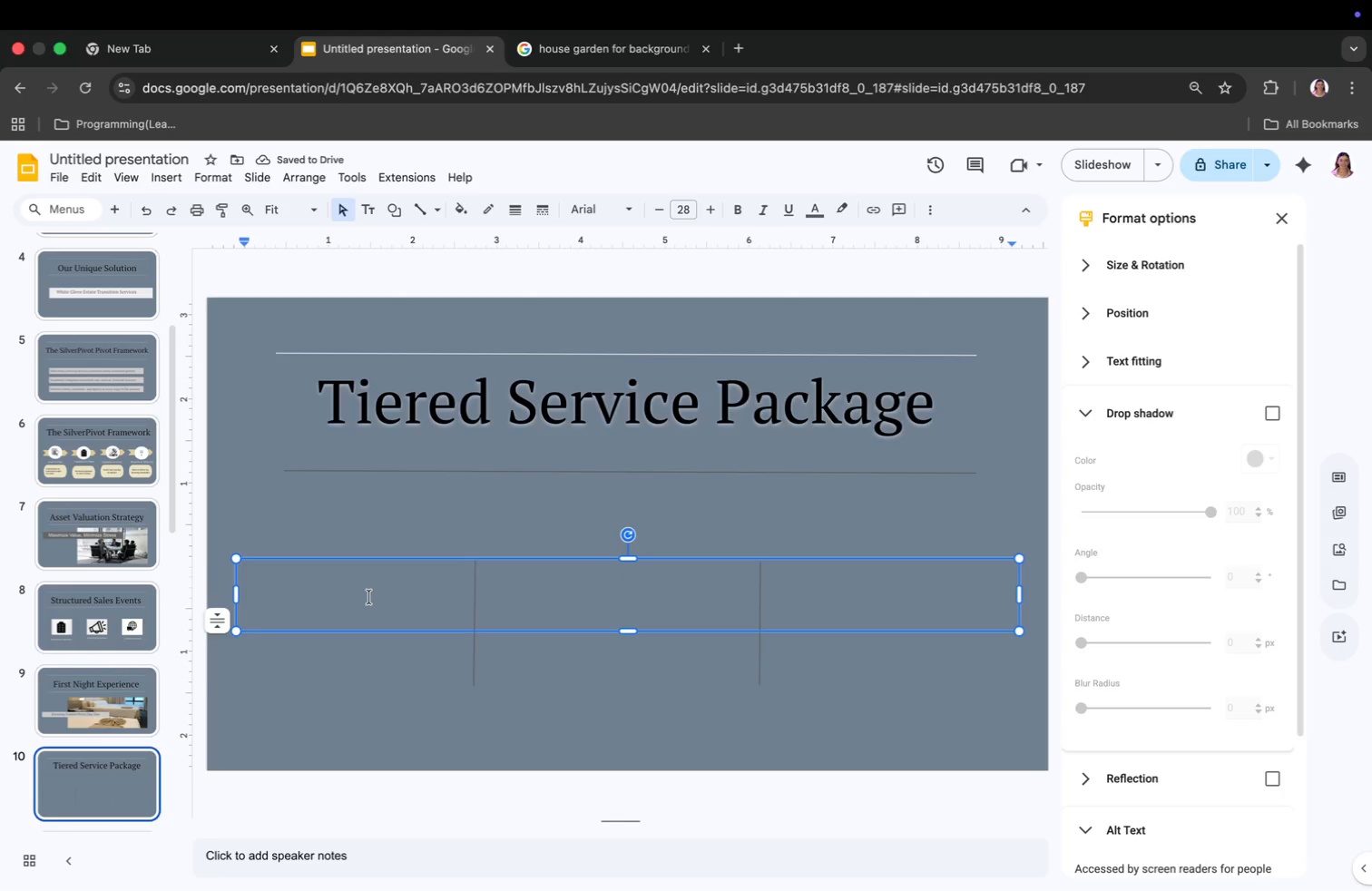 
wait(5.37)
 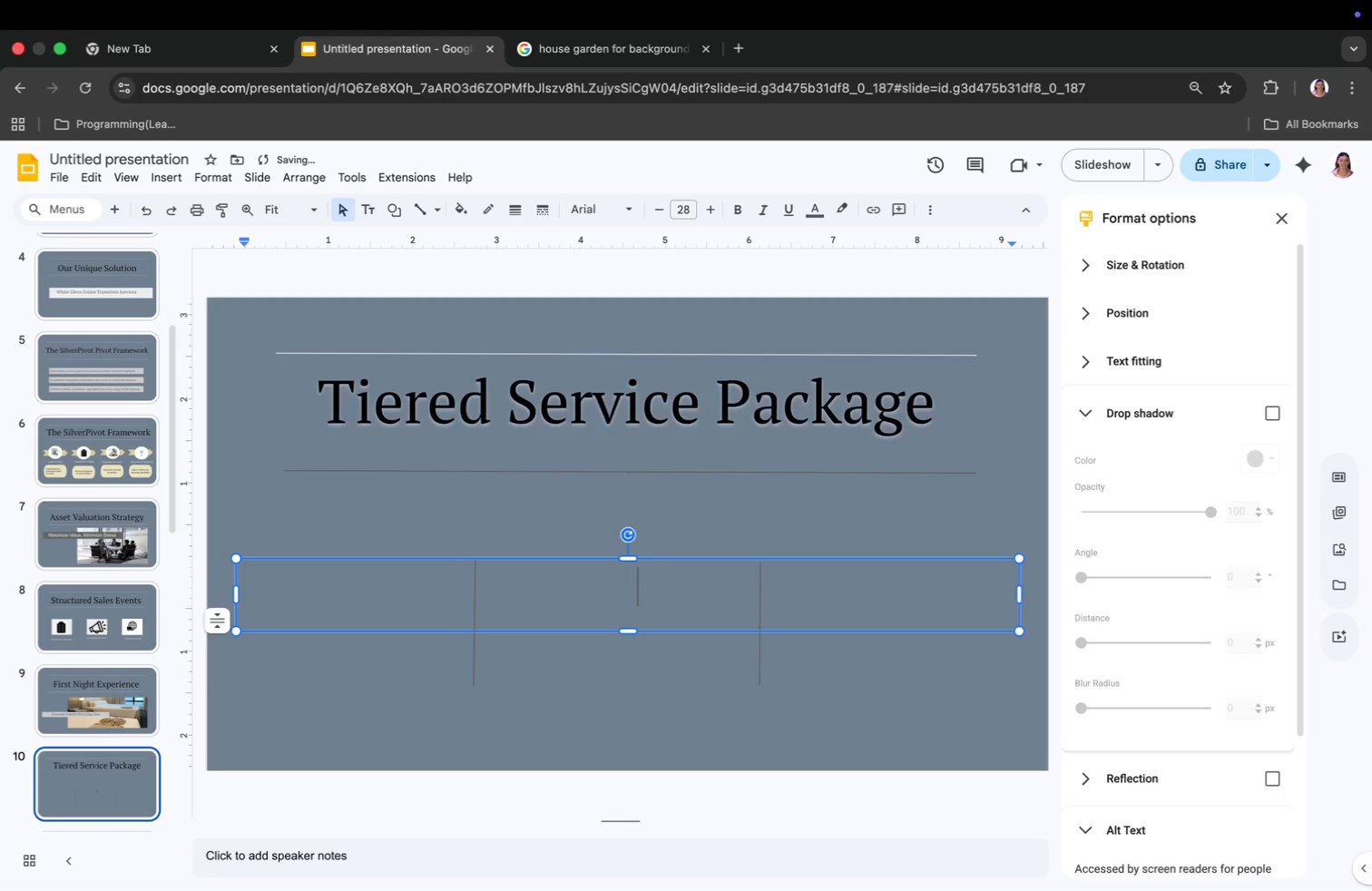 
left_click([632, 627])
 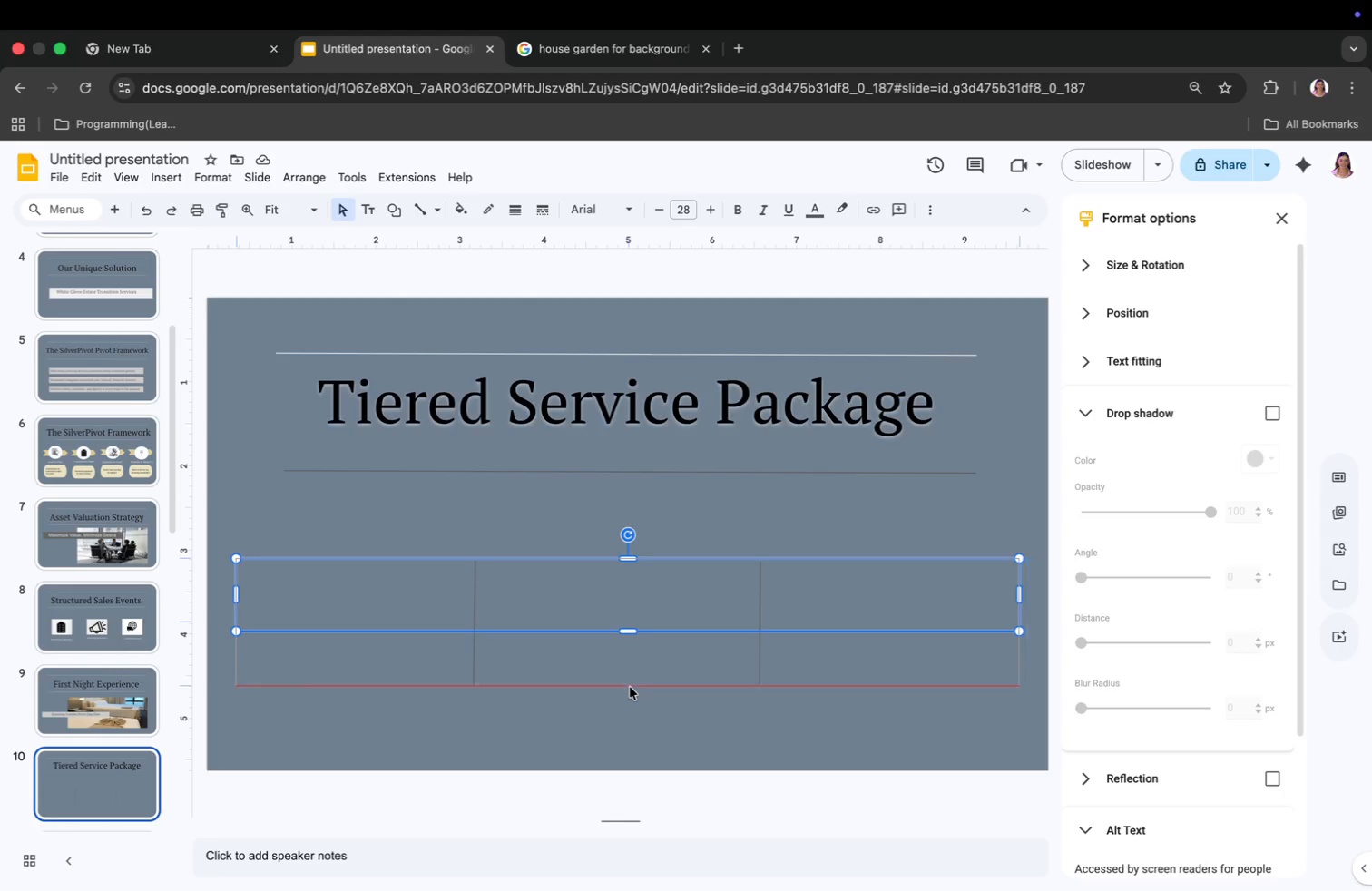 
left_click_drag(start_coordinate=[630, 632], to_coordinate=[630, 687])
 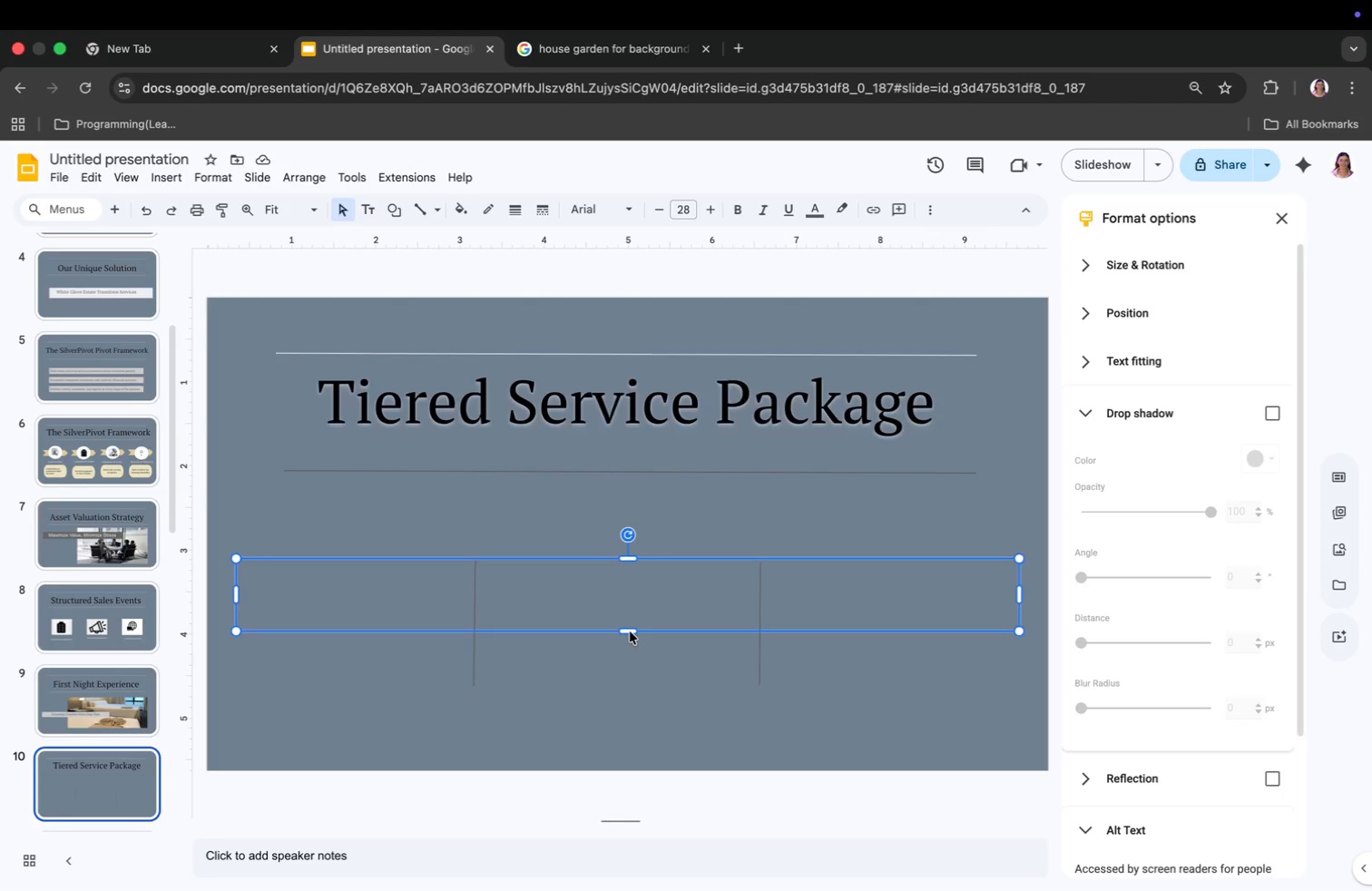 
left_click([380, 607])
 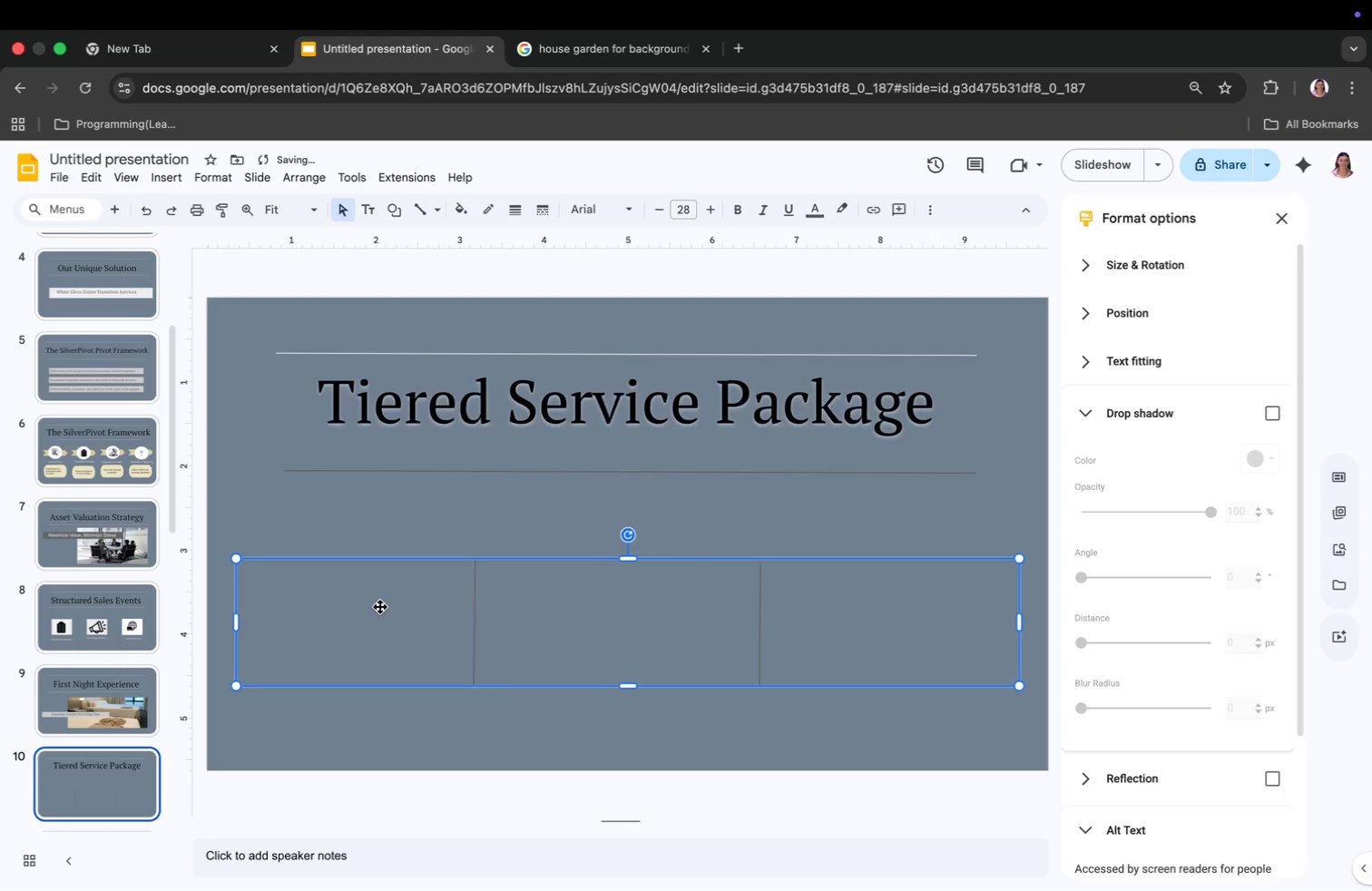 
left_click([380, 607])
 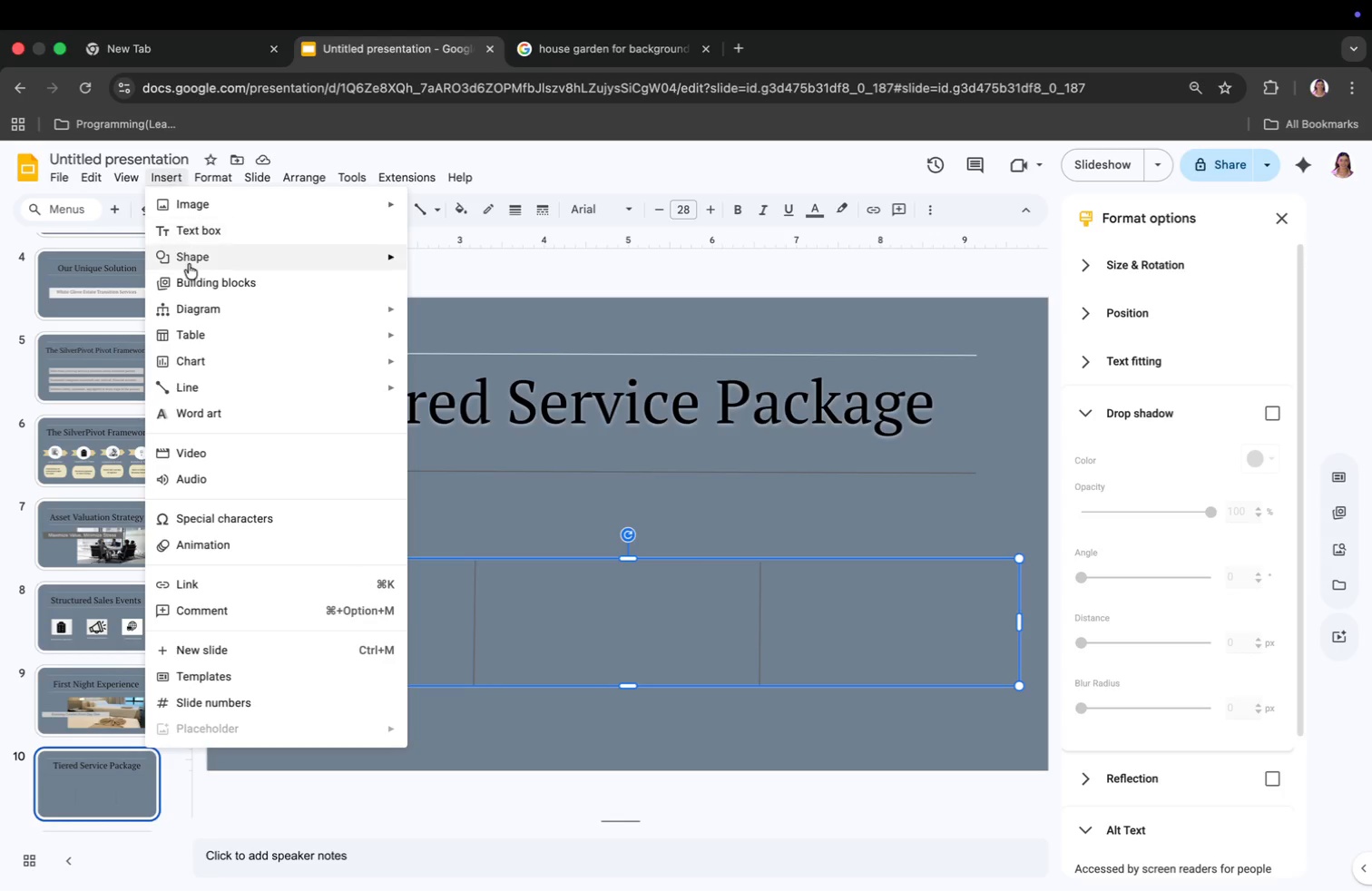 
wait(8.5)
 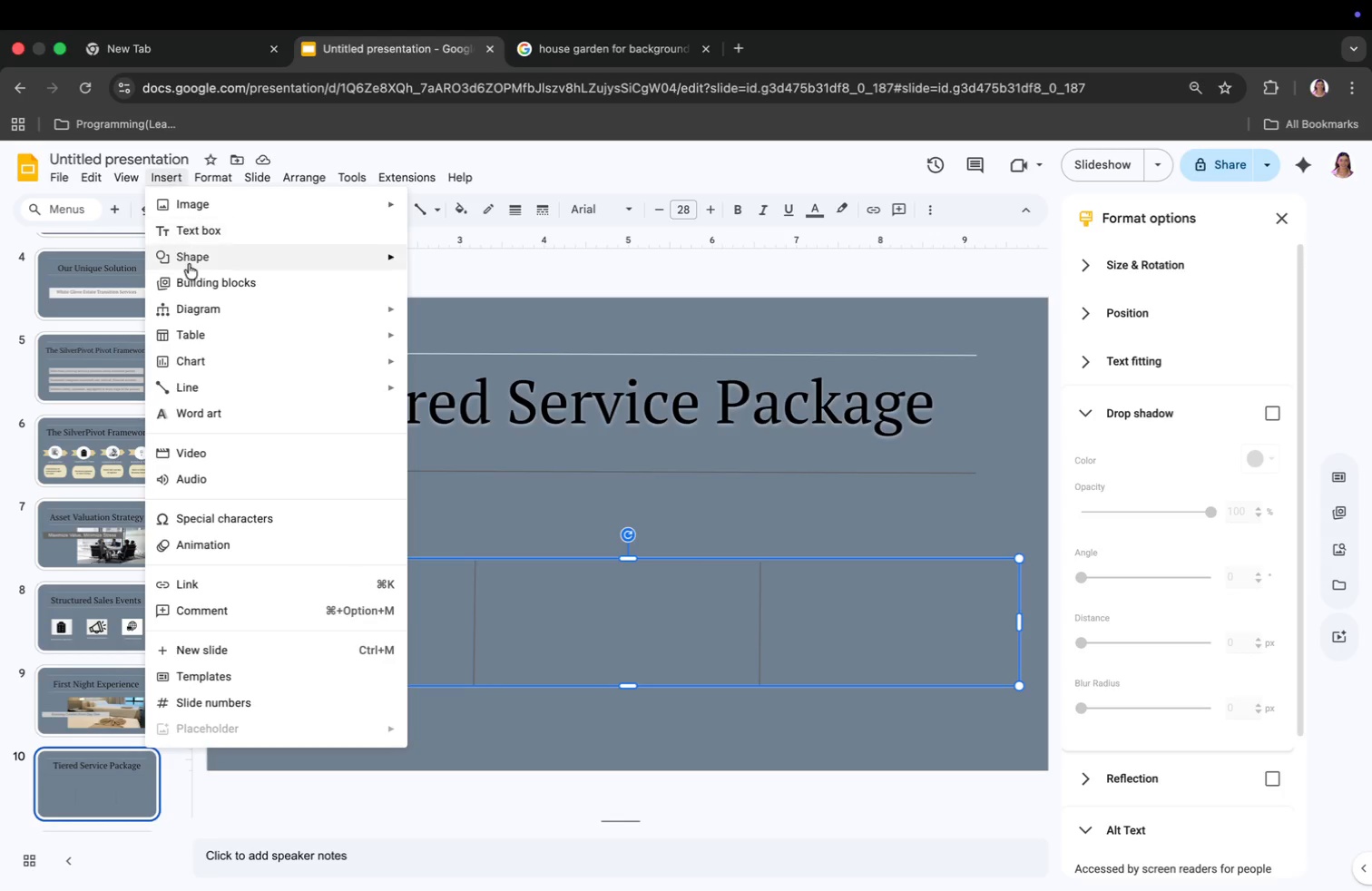 
left_click([484, 206])
 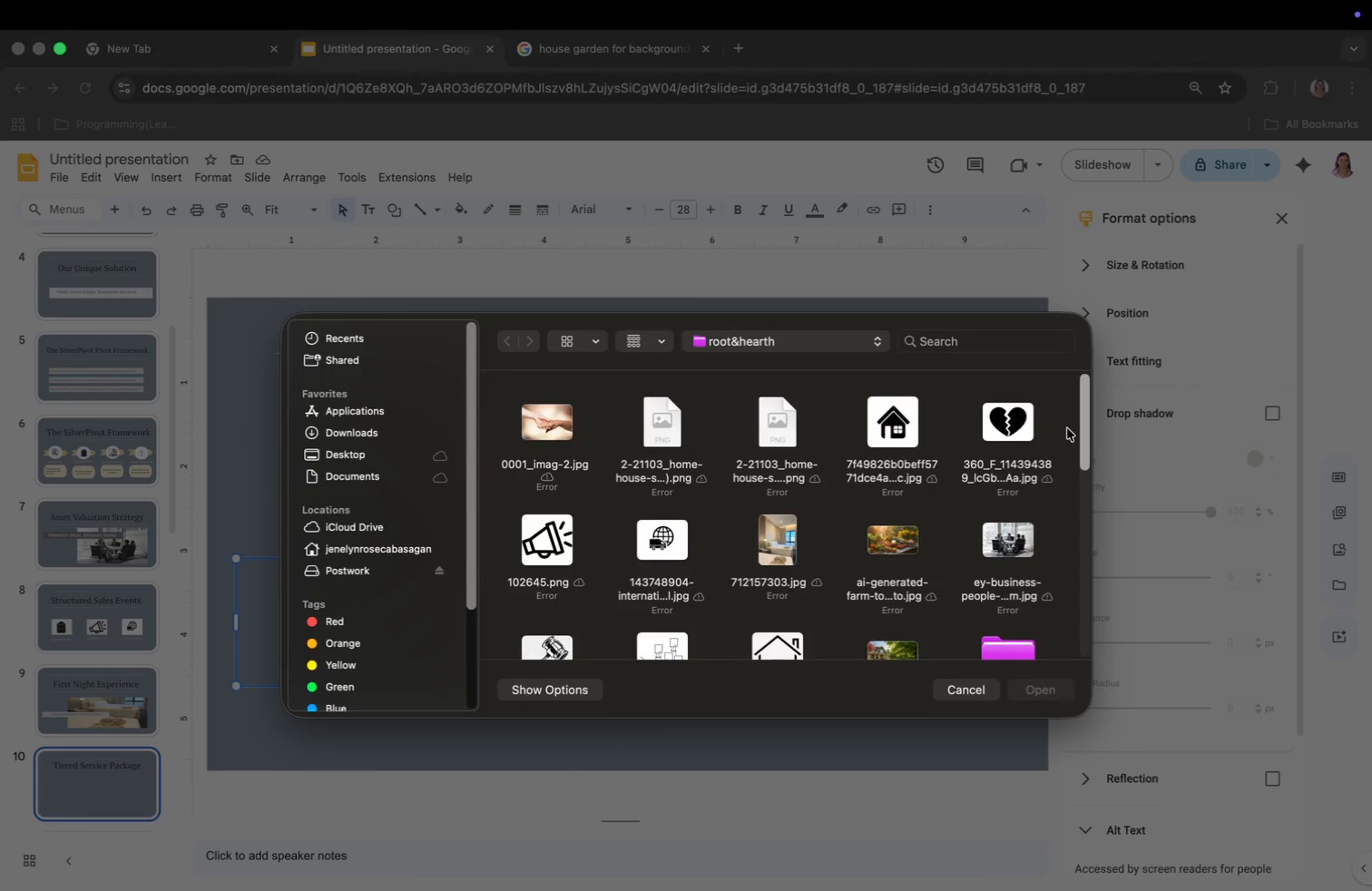 
left_click([975, 689])
 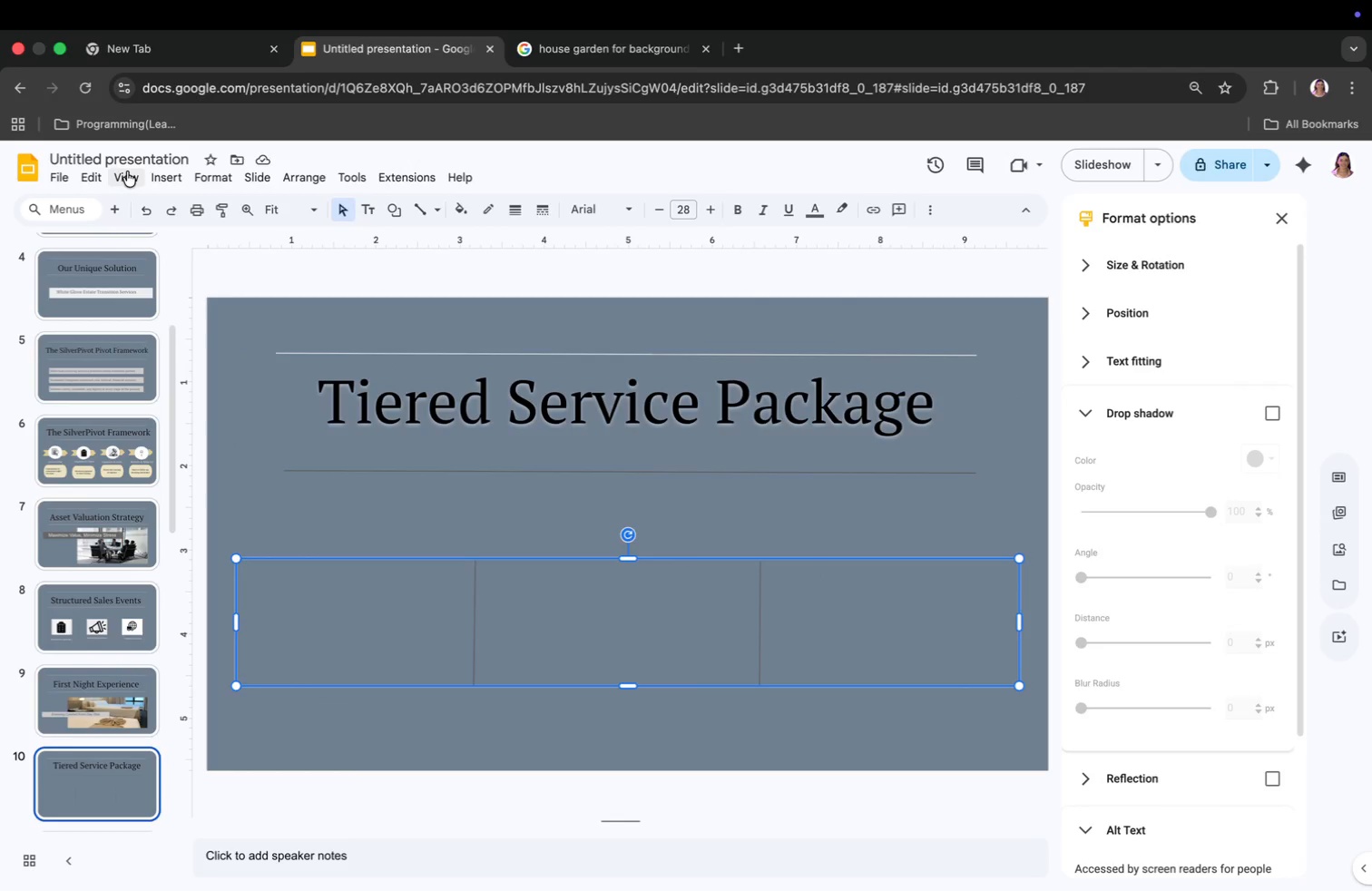 
left_click([165, 183])
 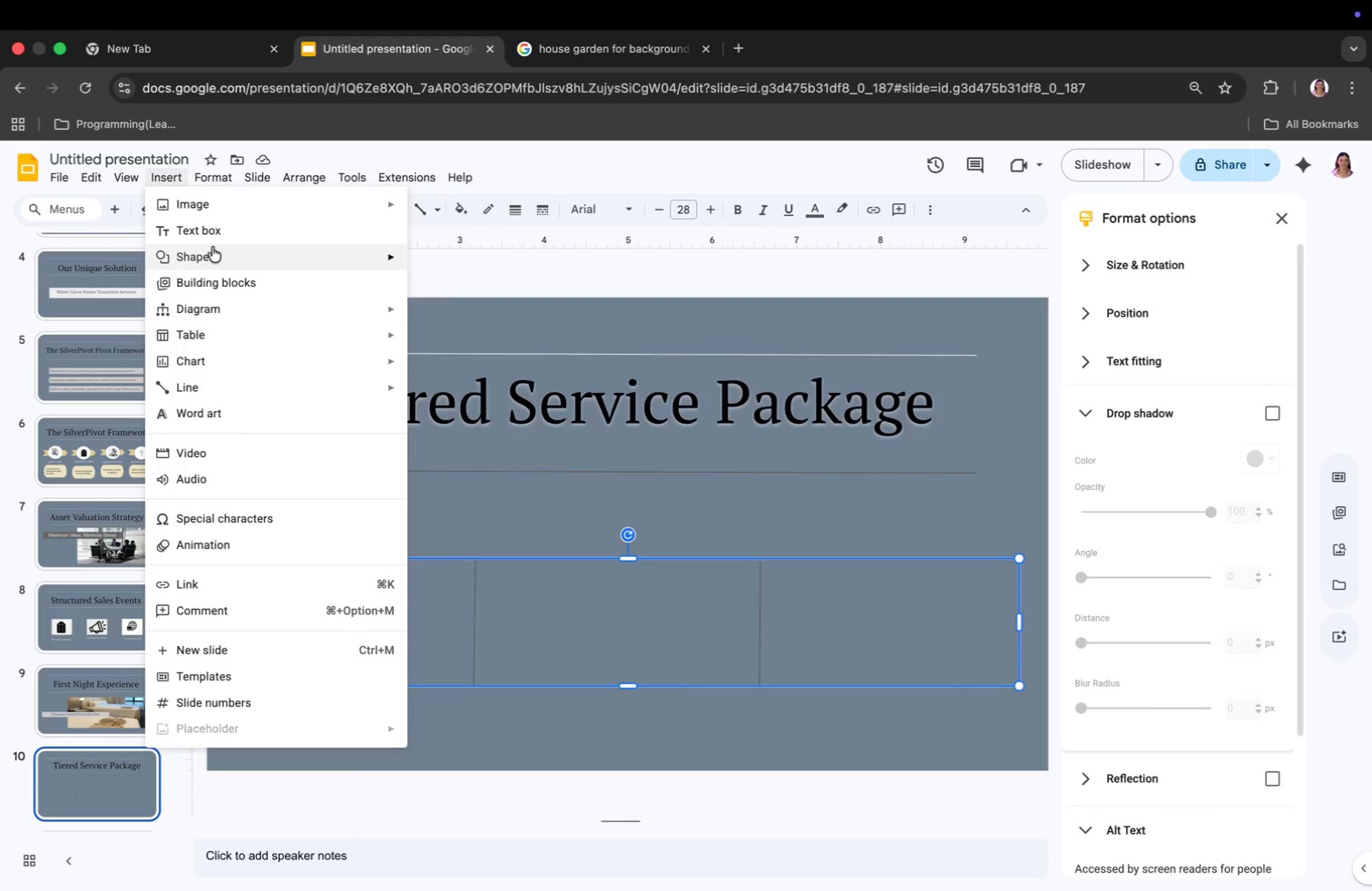 
left_click([218, 230])
 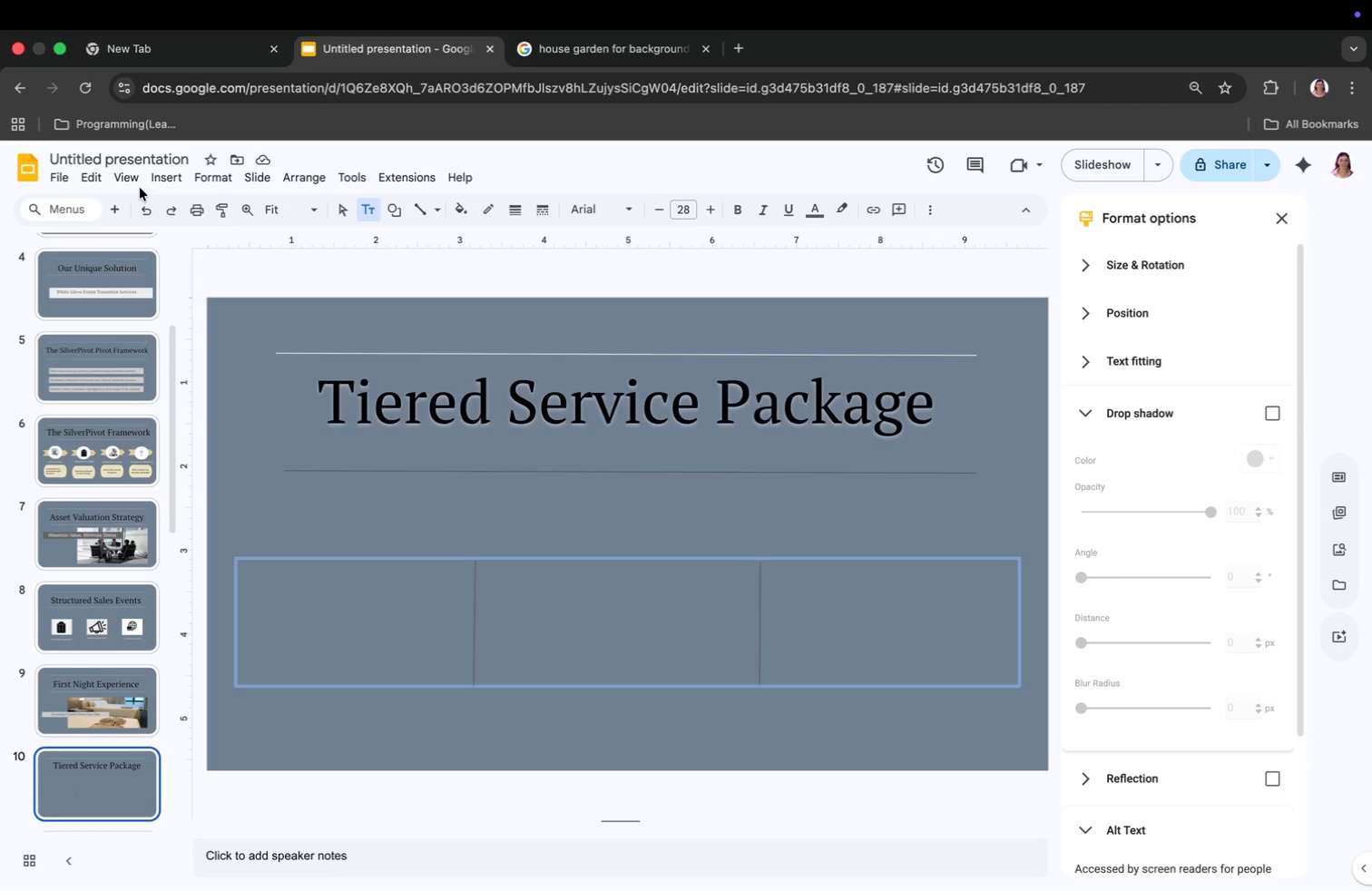 
left_click([163, 177])
 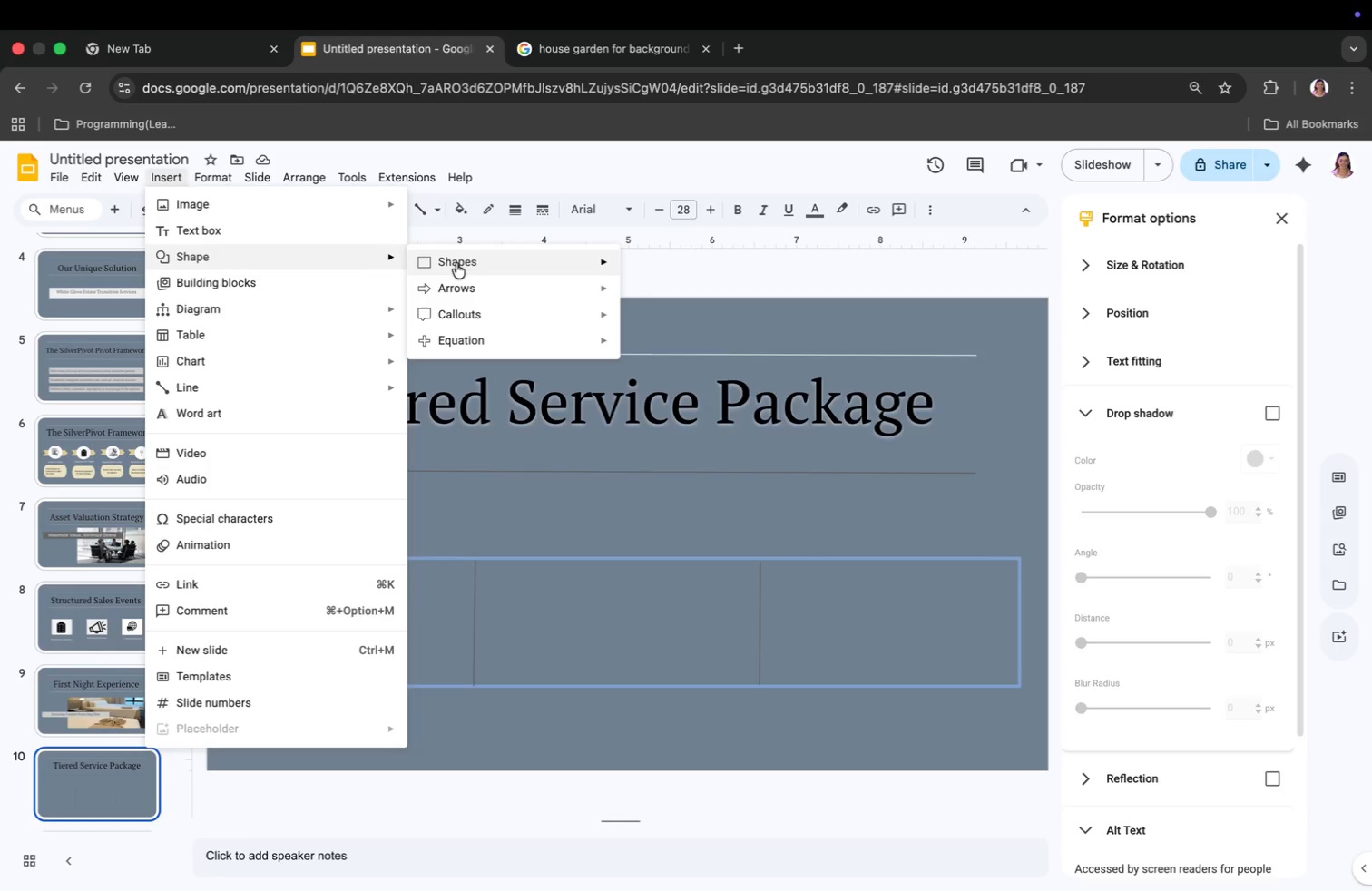 
left_click([474, 263])
 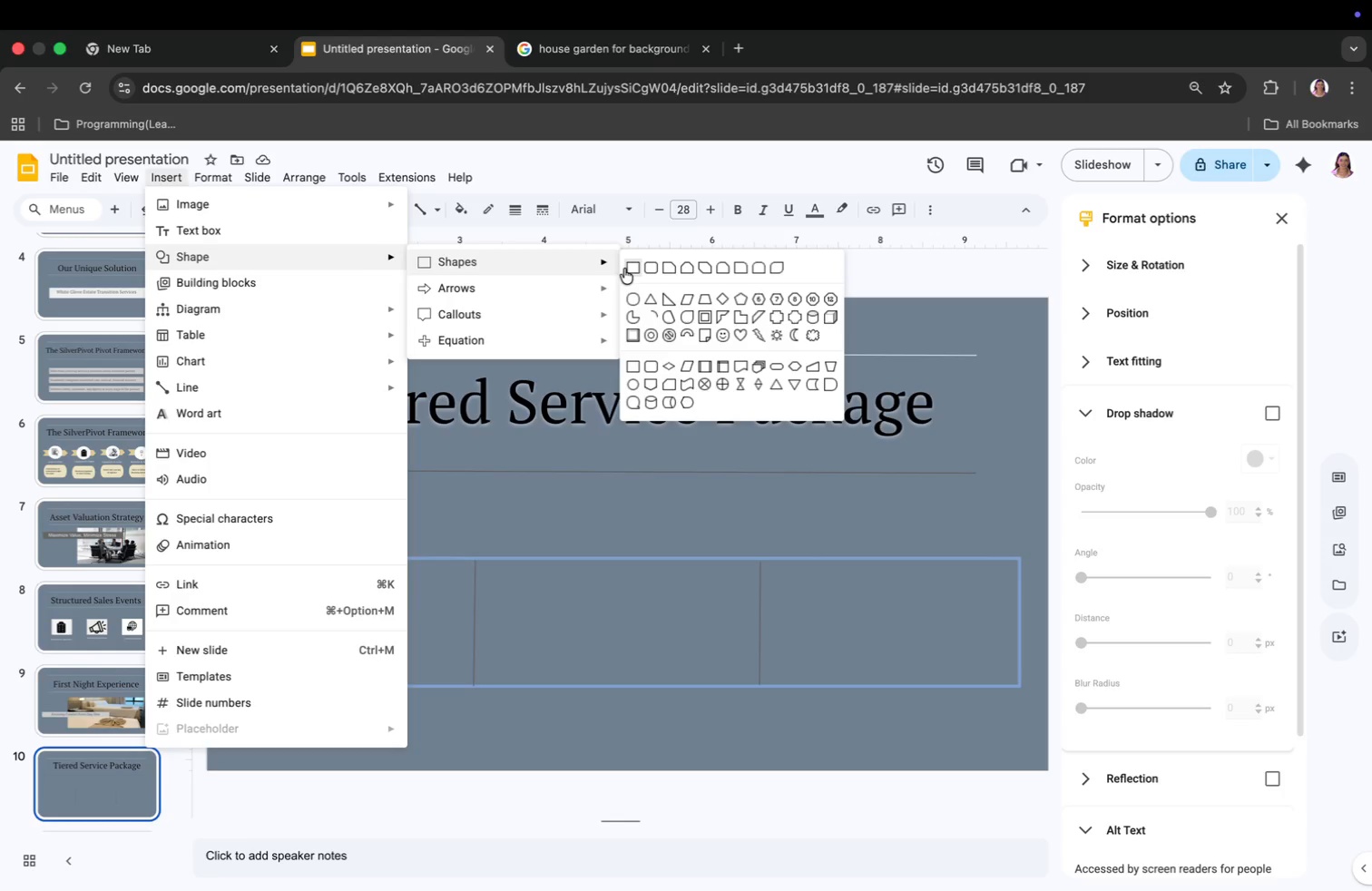 
left_click([631, 266])
 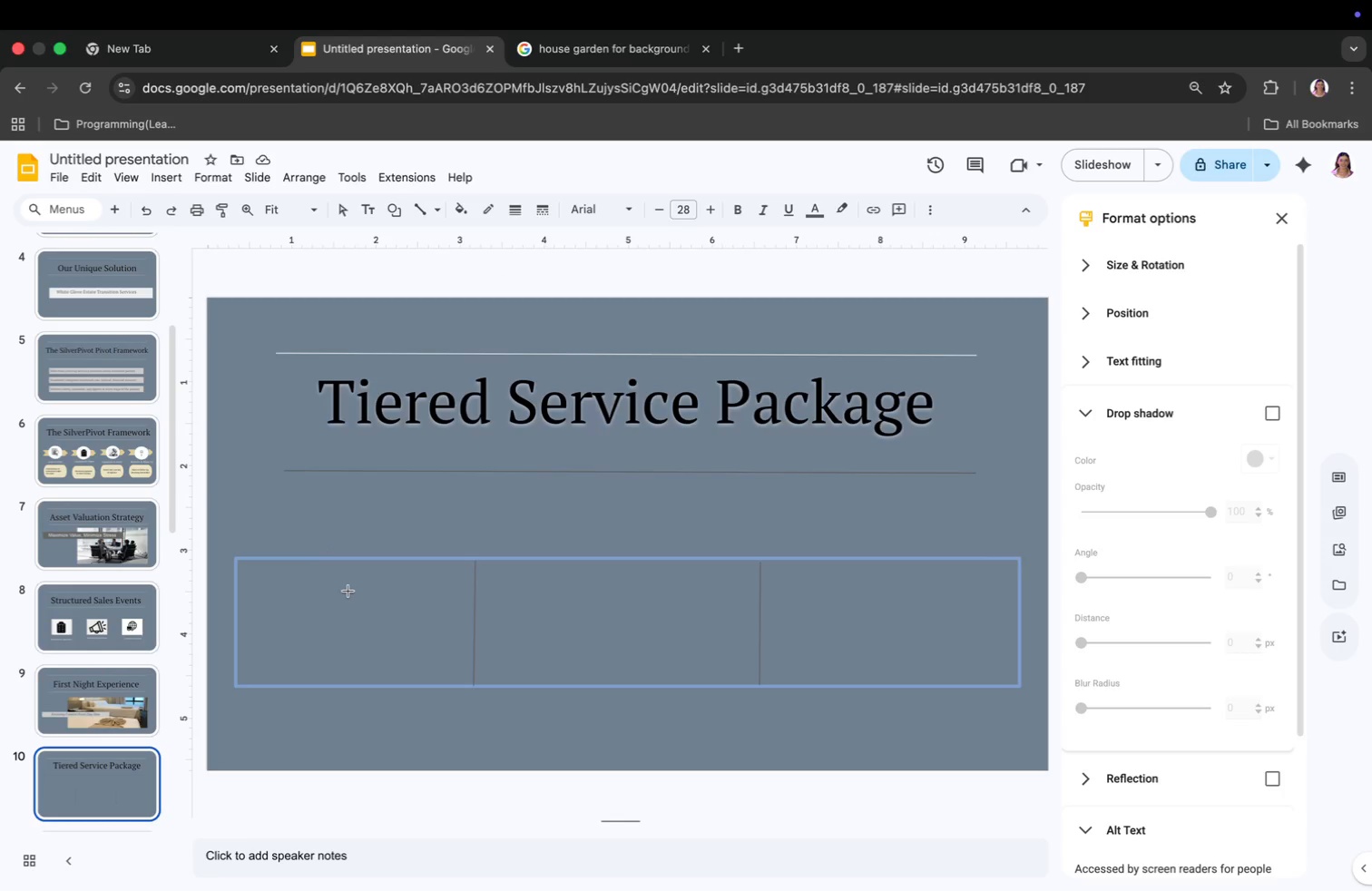 
left_click([348, 591])
 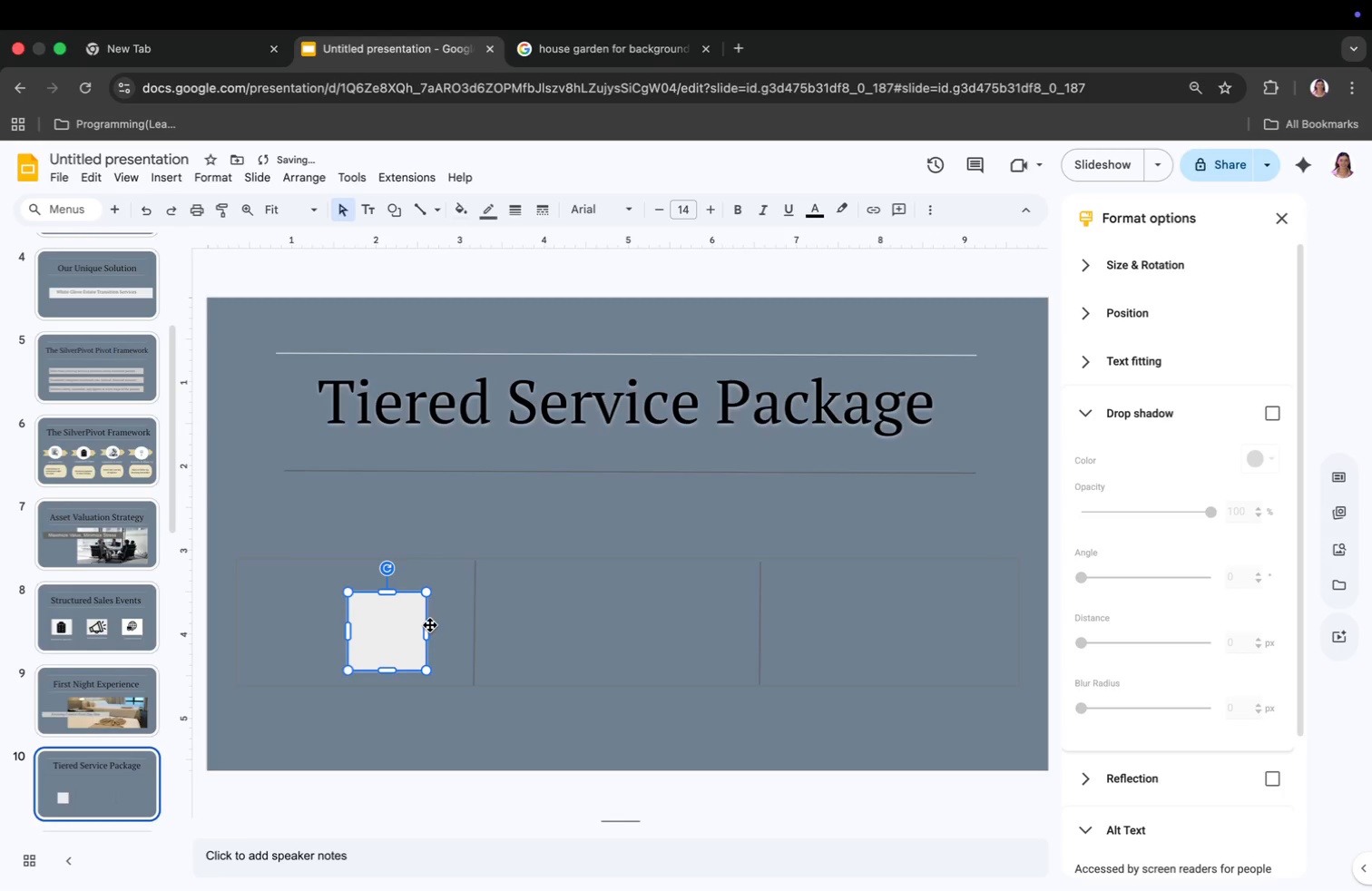 
left_click_drag(start_coordinate=[427, 629], to_coordinate=[456, 632])
 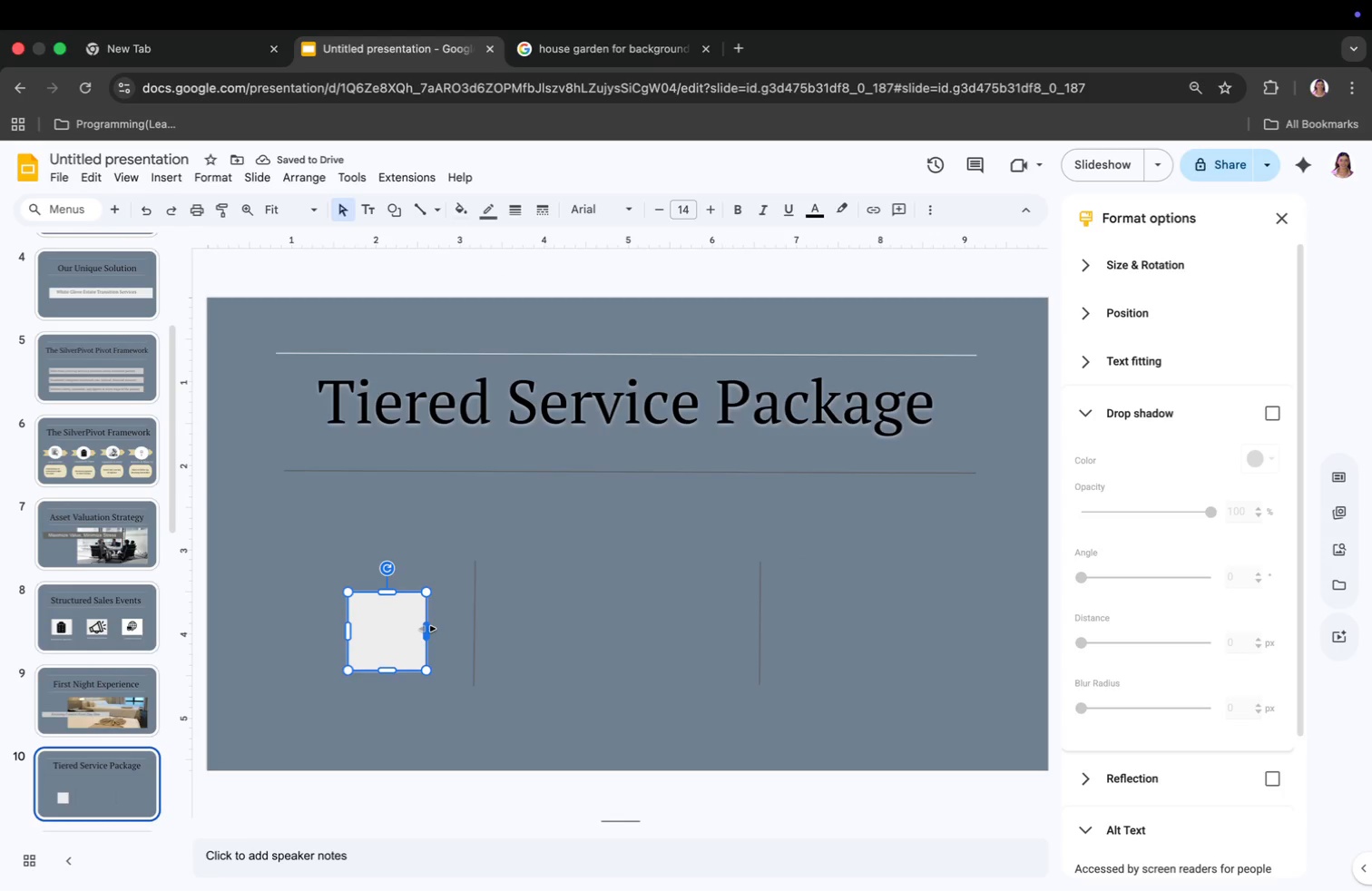 
left_click_drag(start_coordinate=[350, 628], to_coordinate=[288, 631])
 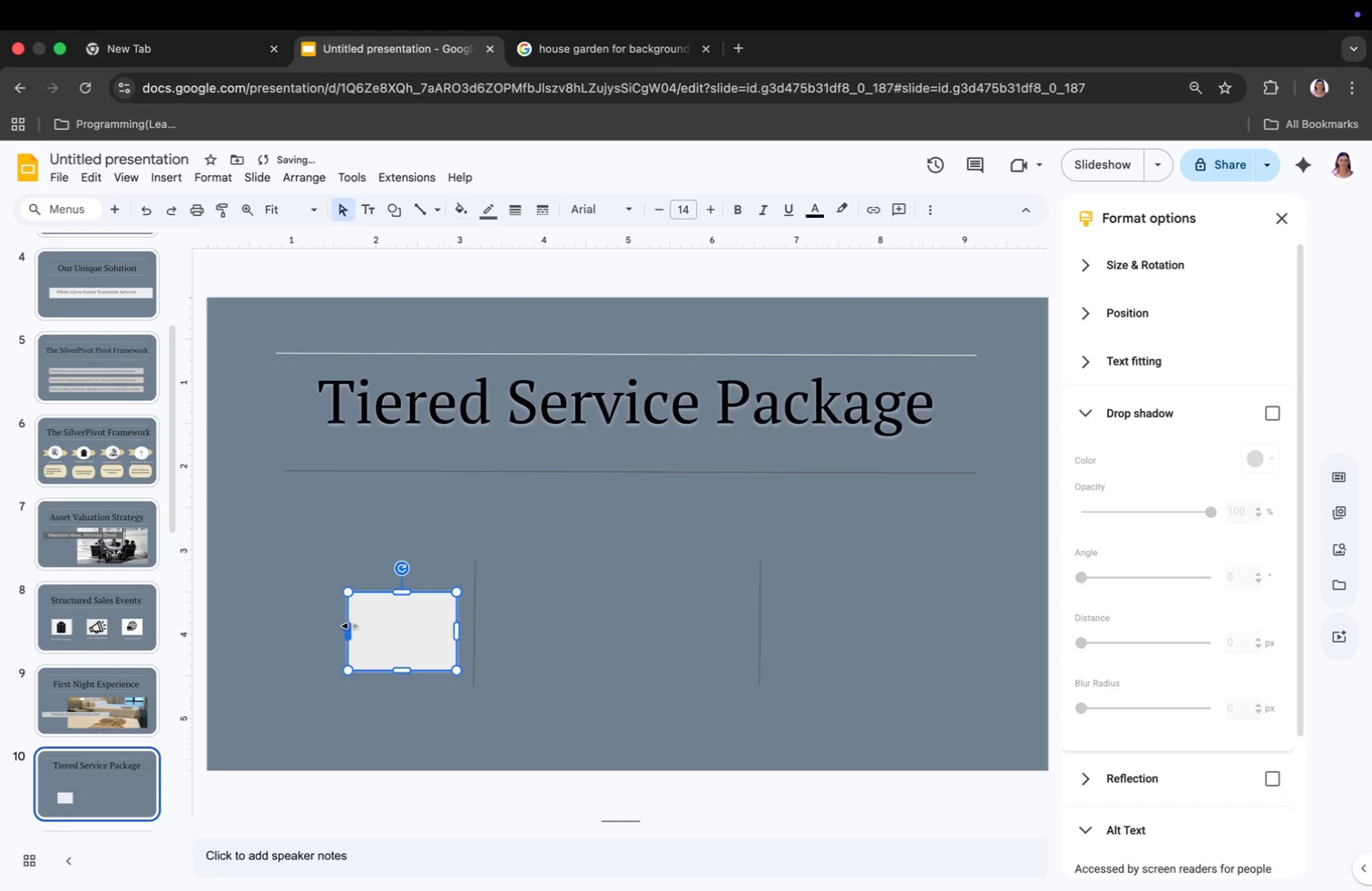 
left_click_drag(start_coordinate=[372, 594], to_coordinate=[377, 560])
 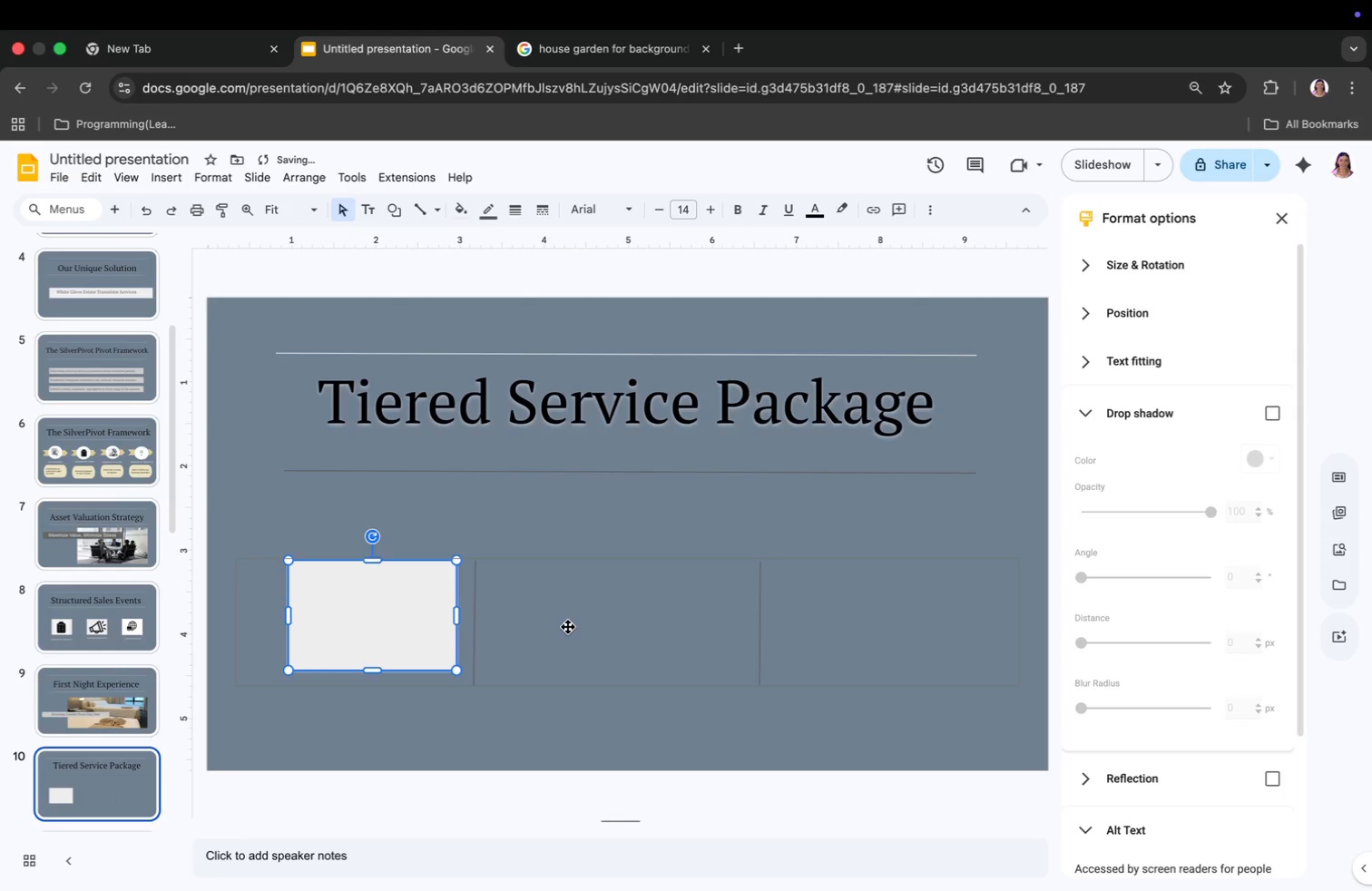 
left_click_drag(start_coordinate=[457, 614], to_coordinate=[433, 614])
 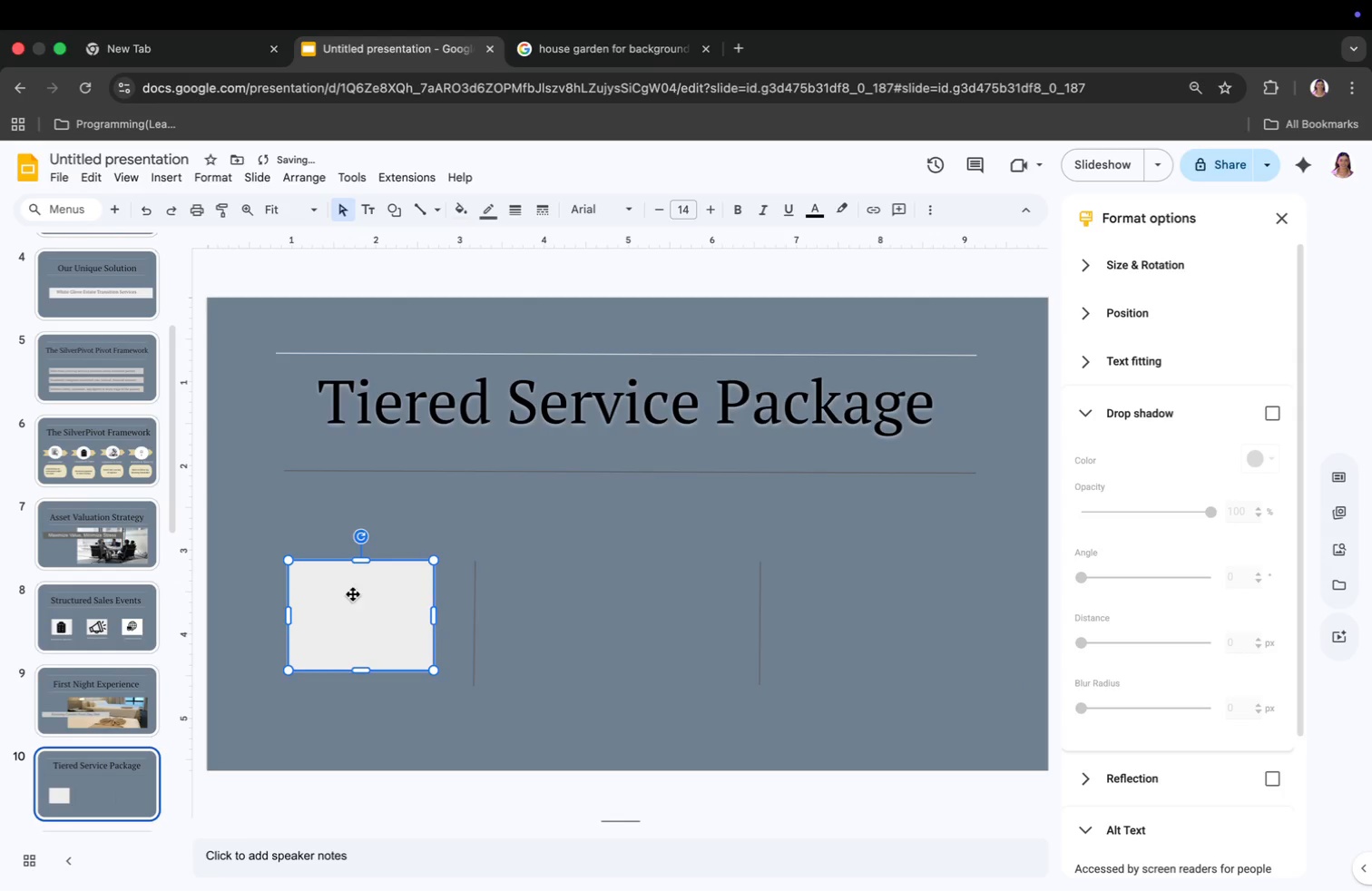 
left_click_drag(start_coordinate=[360, 562], to_coordinate=[361, 573])
 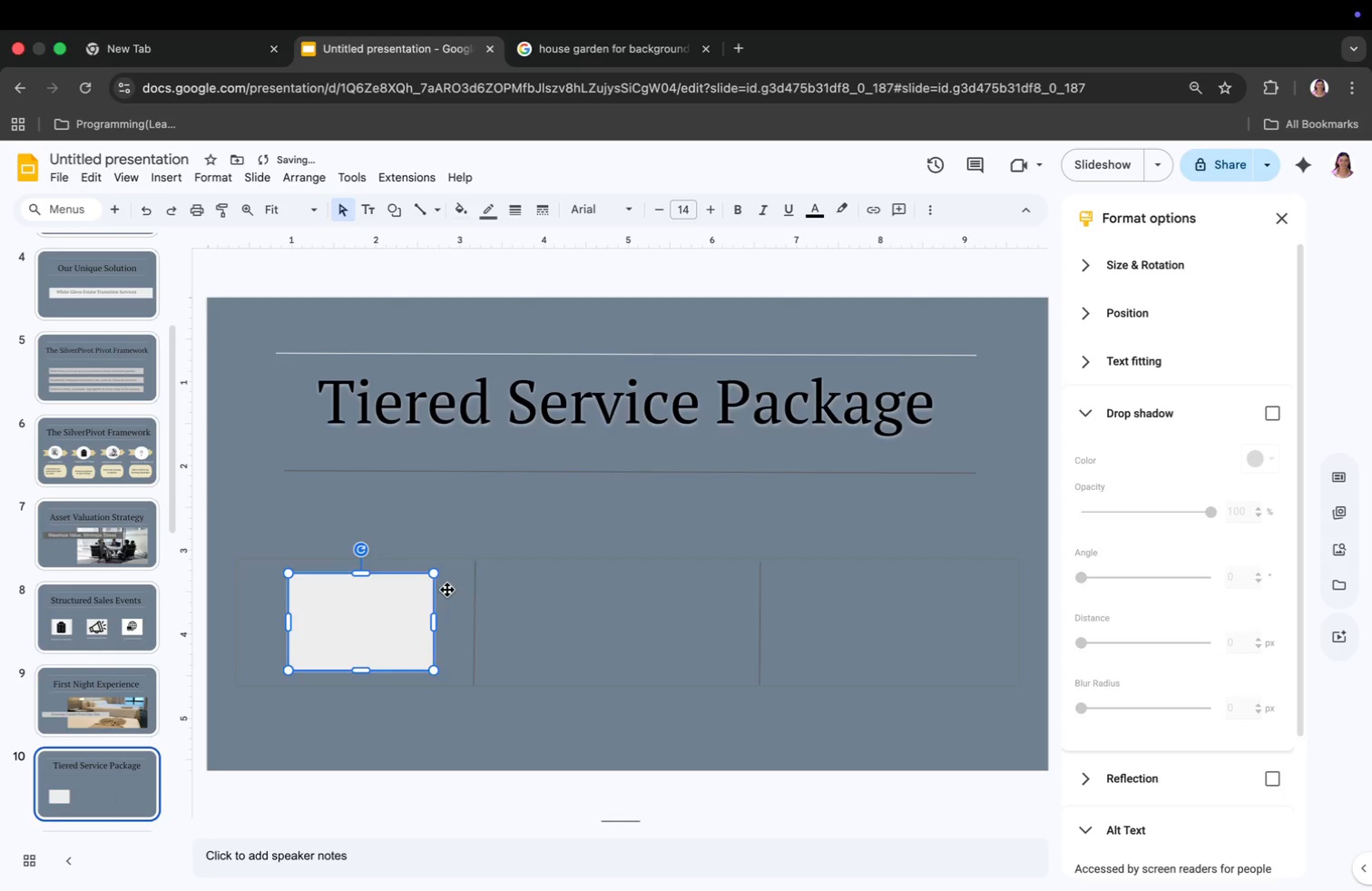 
left_click([563, 613])
 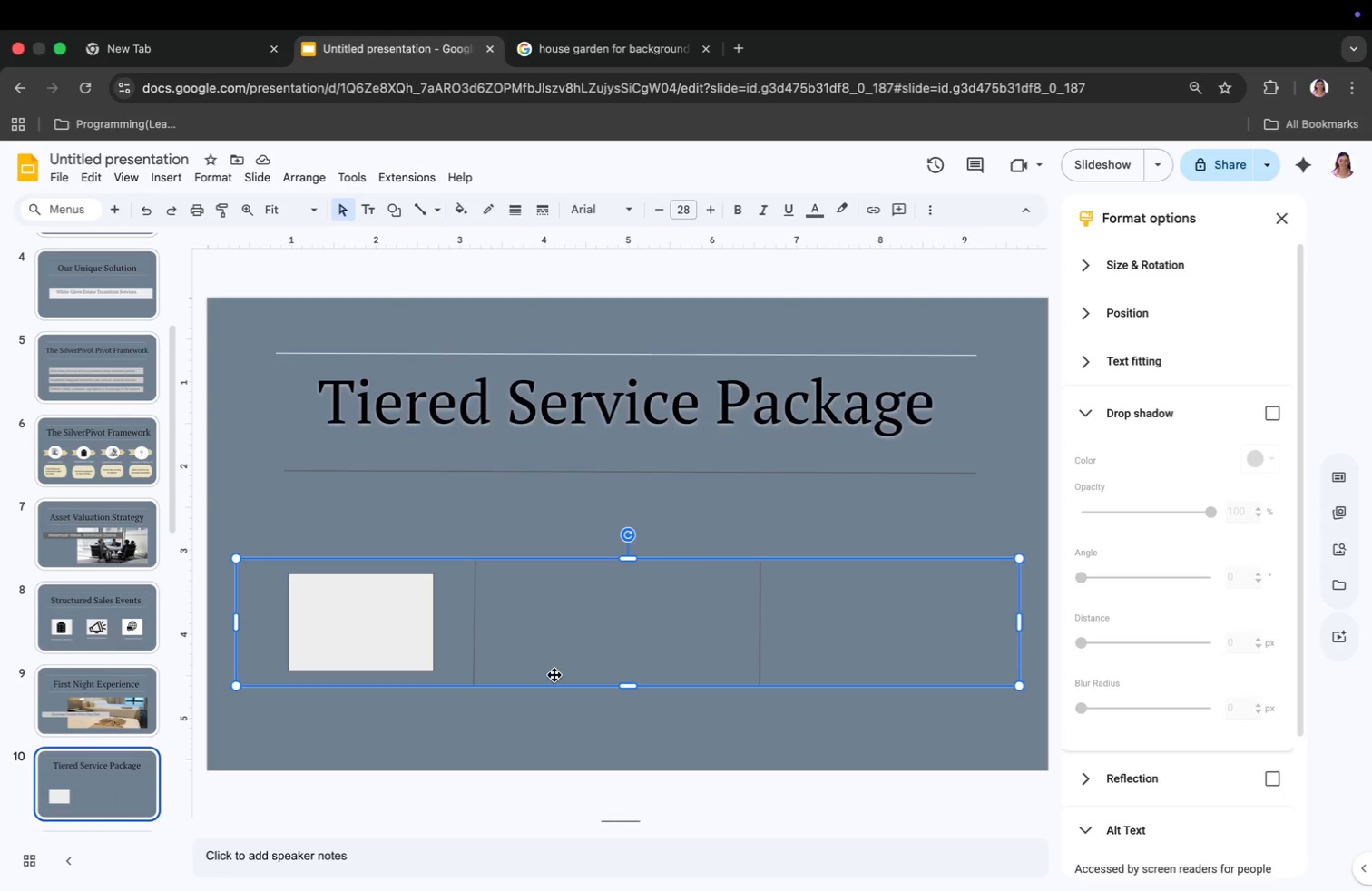 
wait(6.98)
 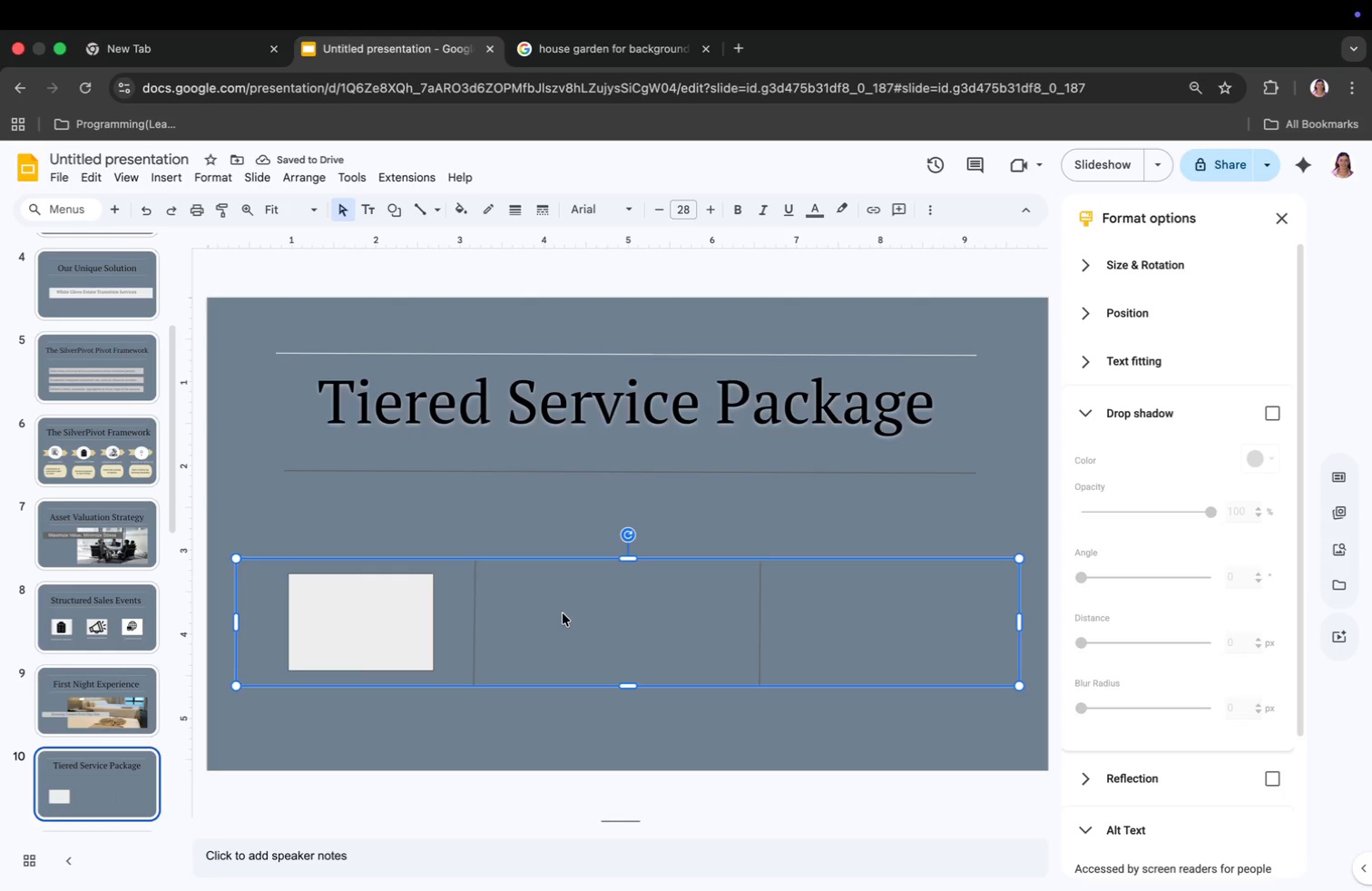 
left_click([379, 612])
 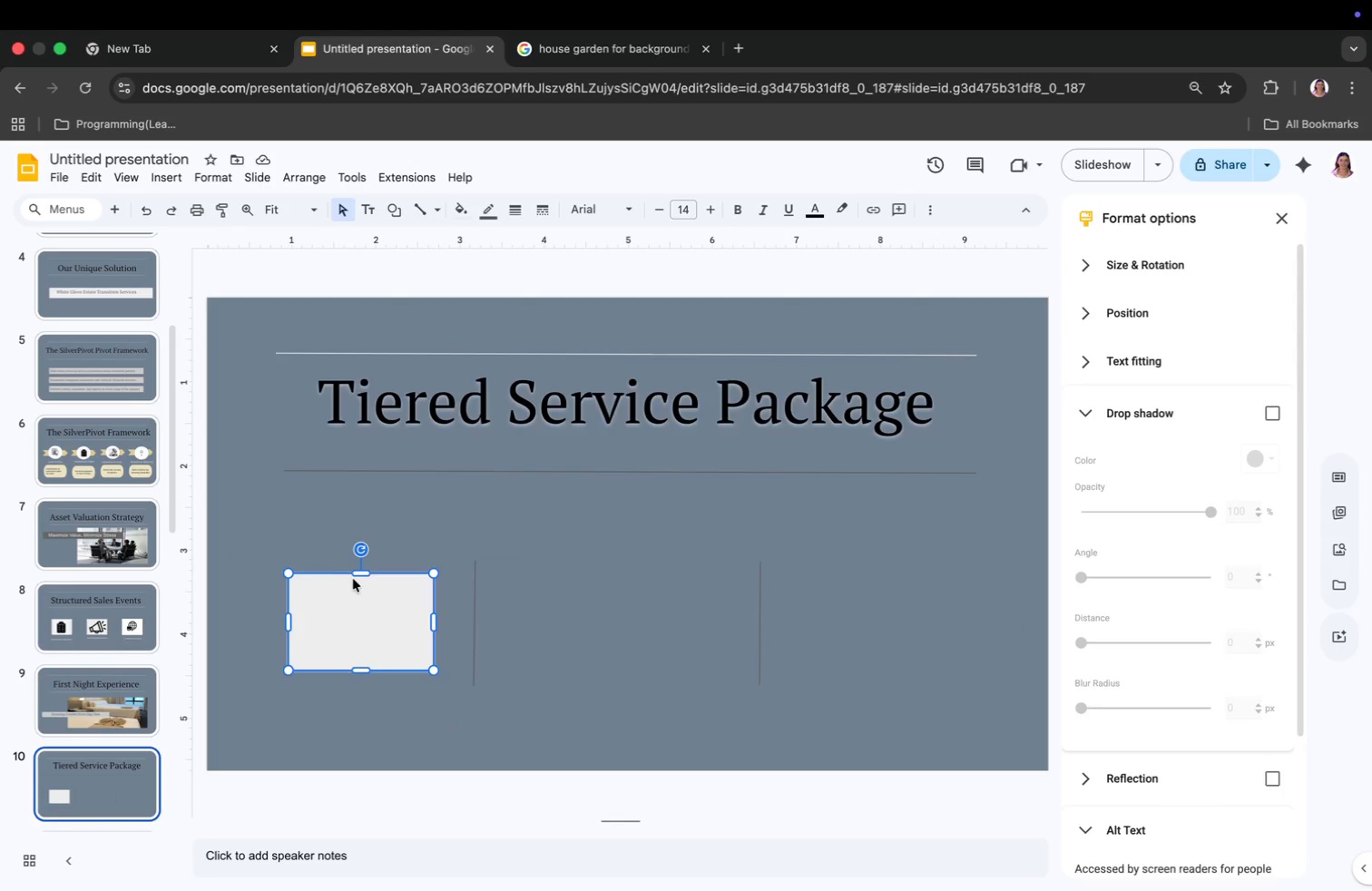 
left_click_drag(start_coordinate=[359, 600], to_coordinate=[360, 583])
 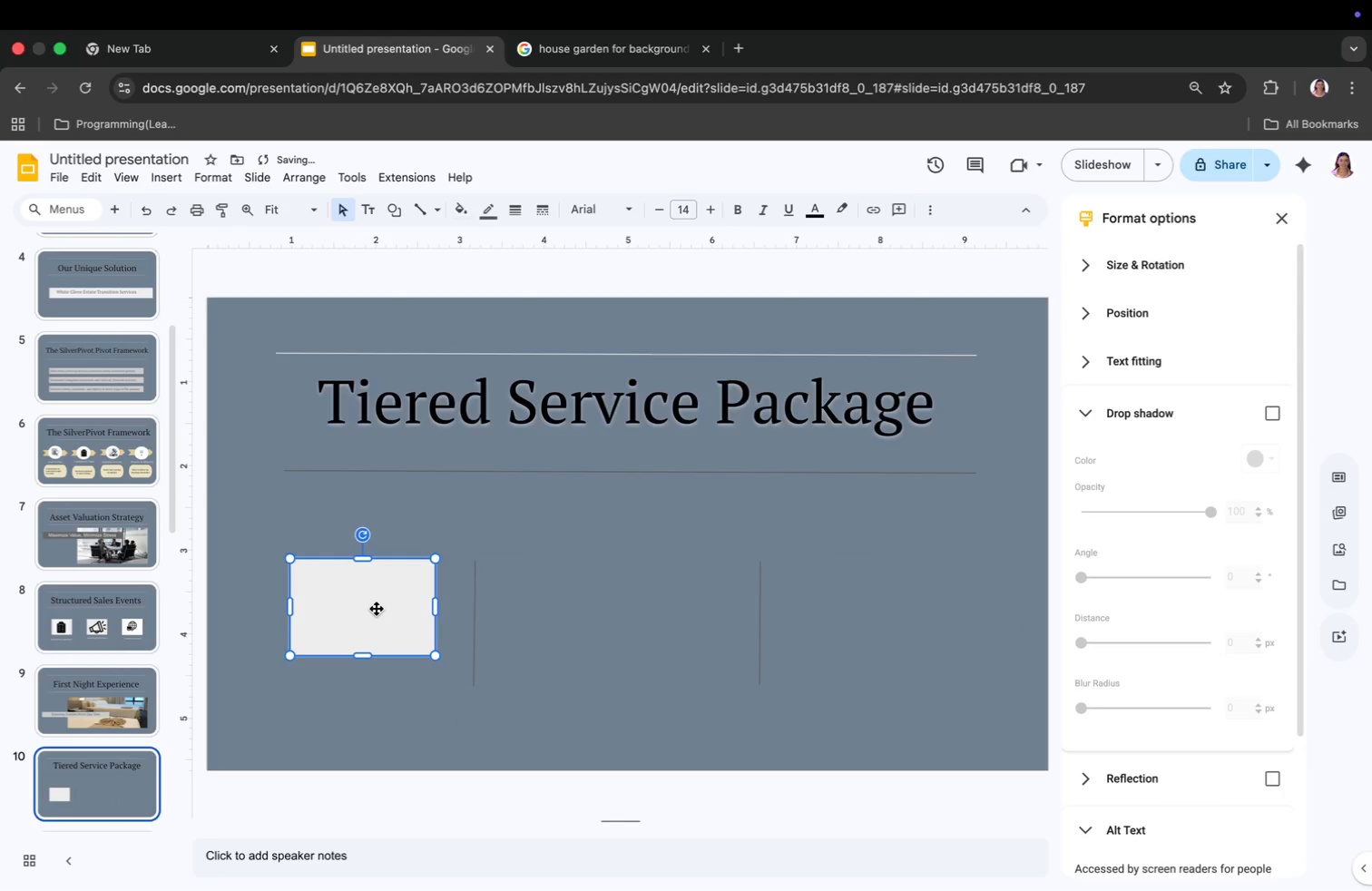 
left_click([415, 670])
 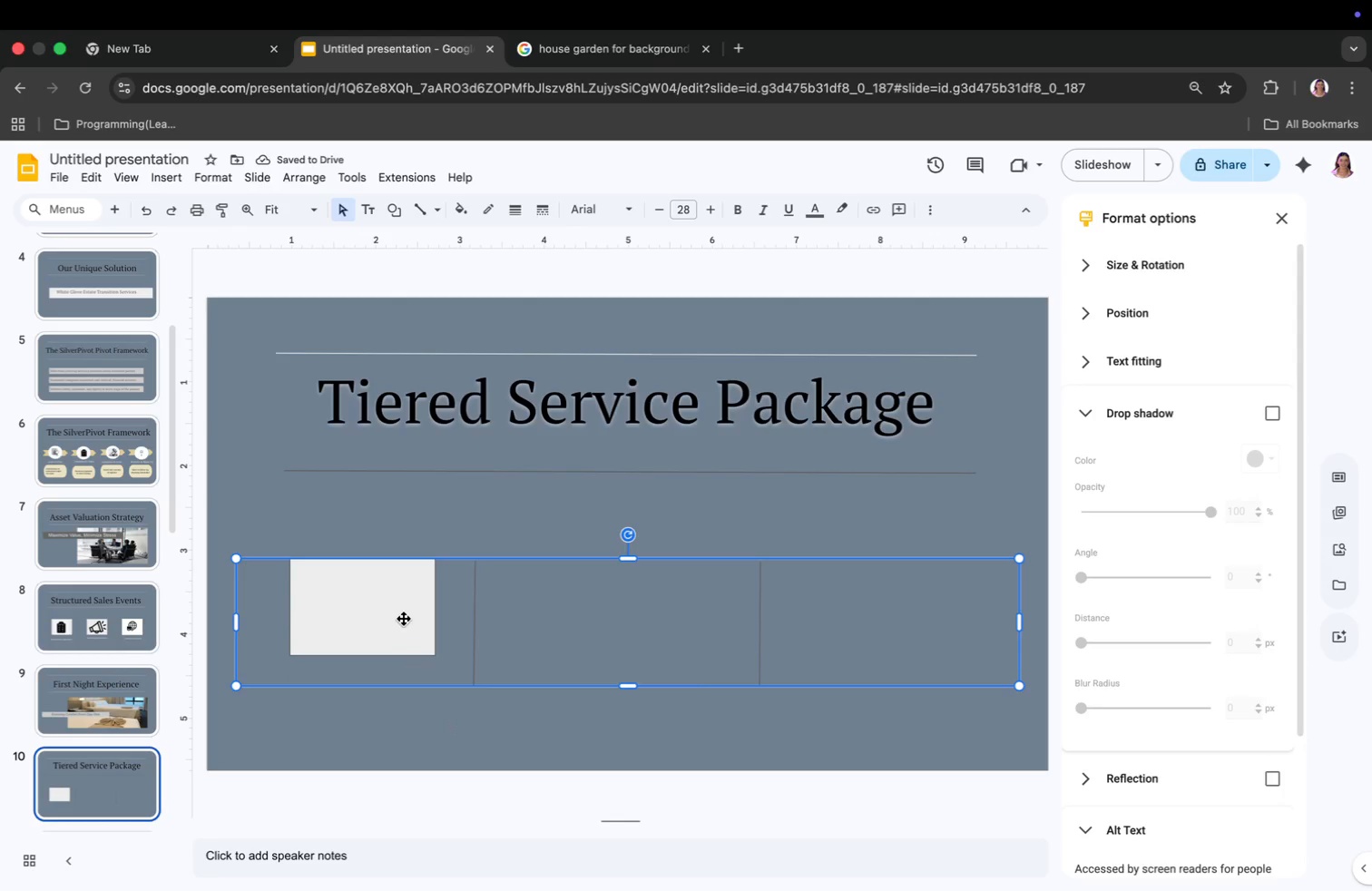 
left_click([403, 617])
 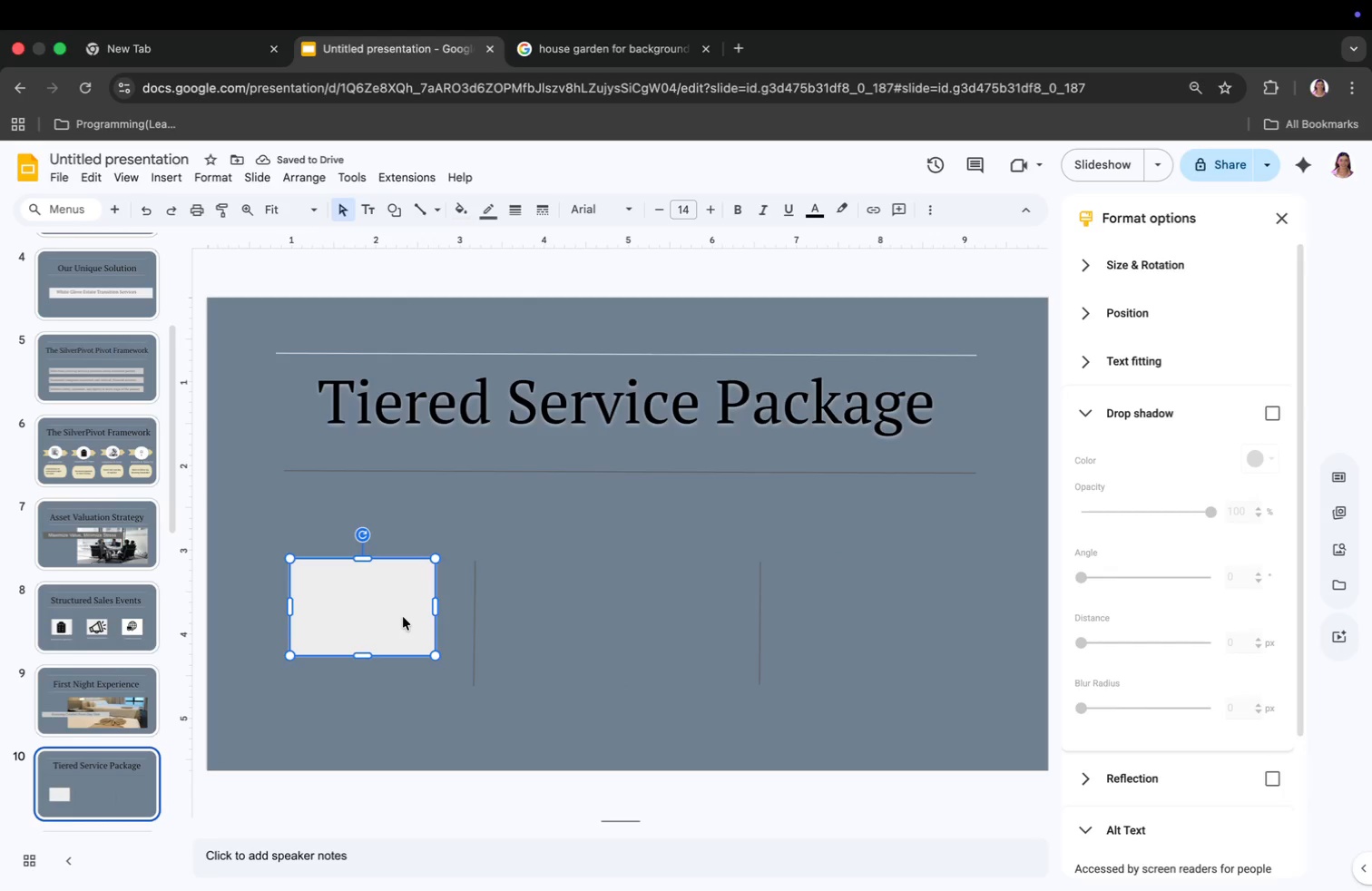 
right_click([403, 617])
 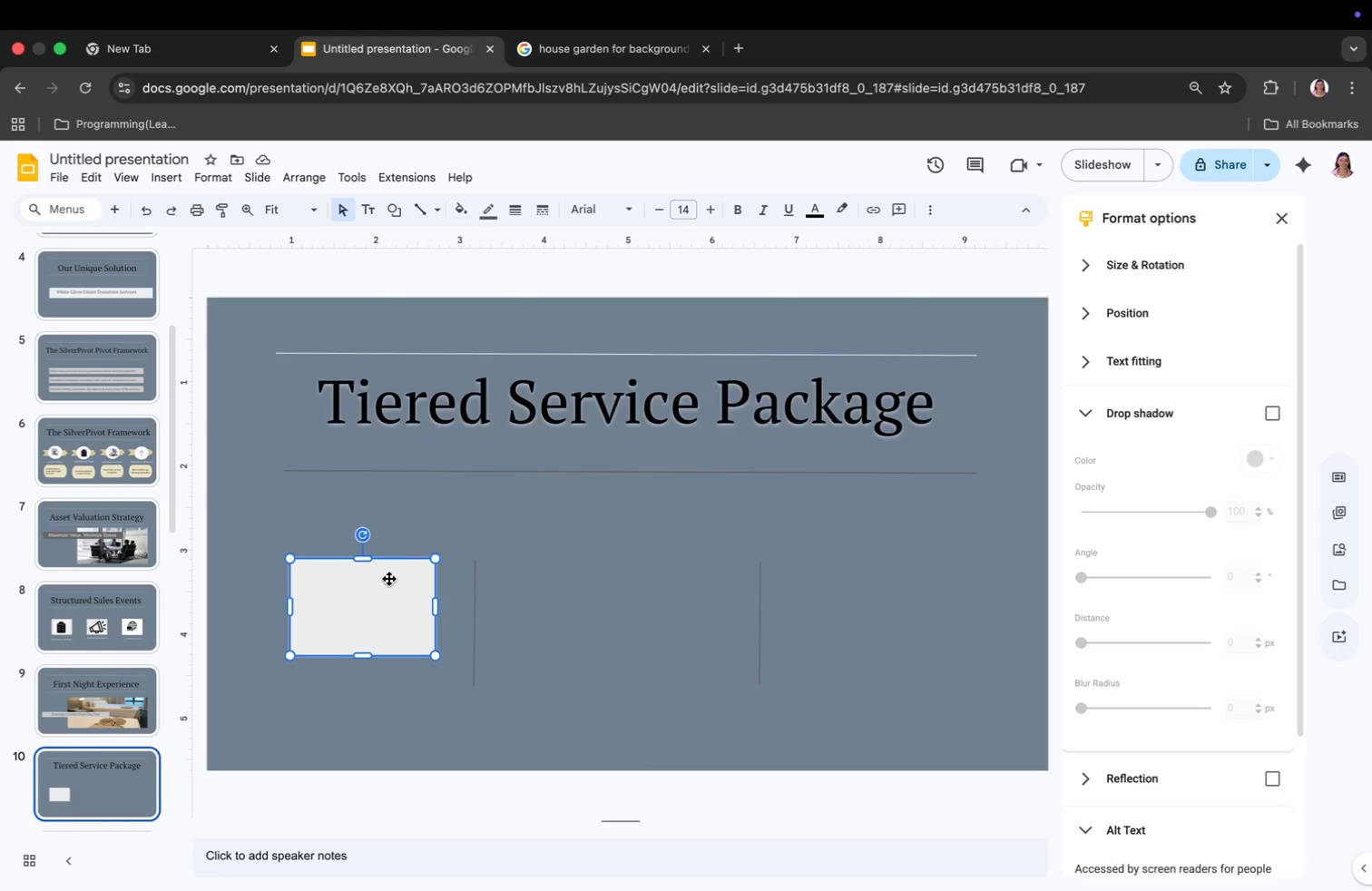 
right_click([385, 598])
 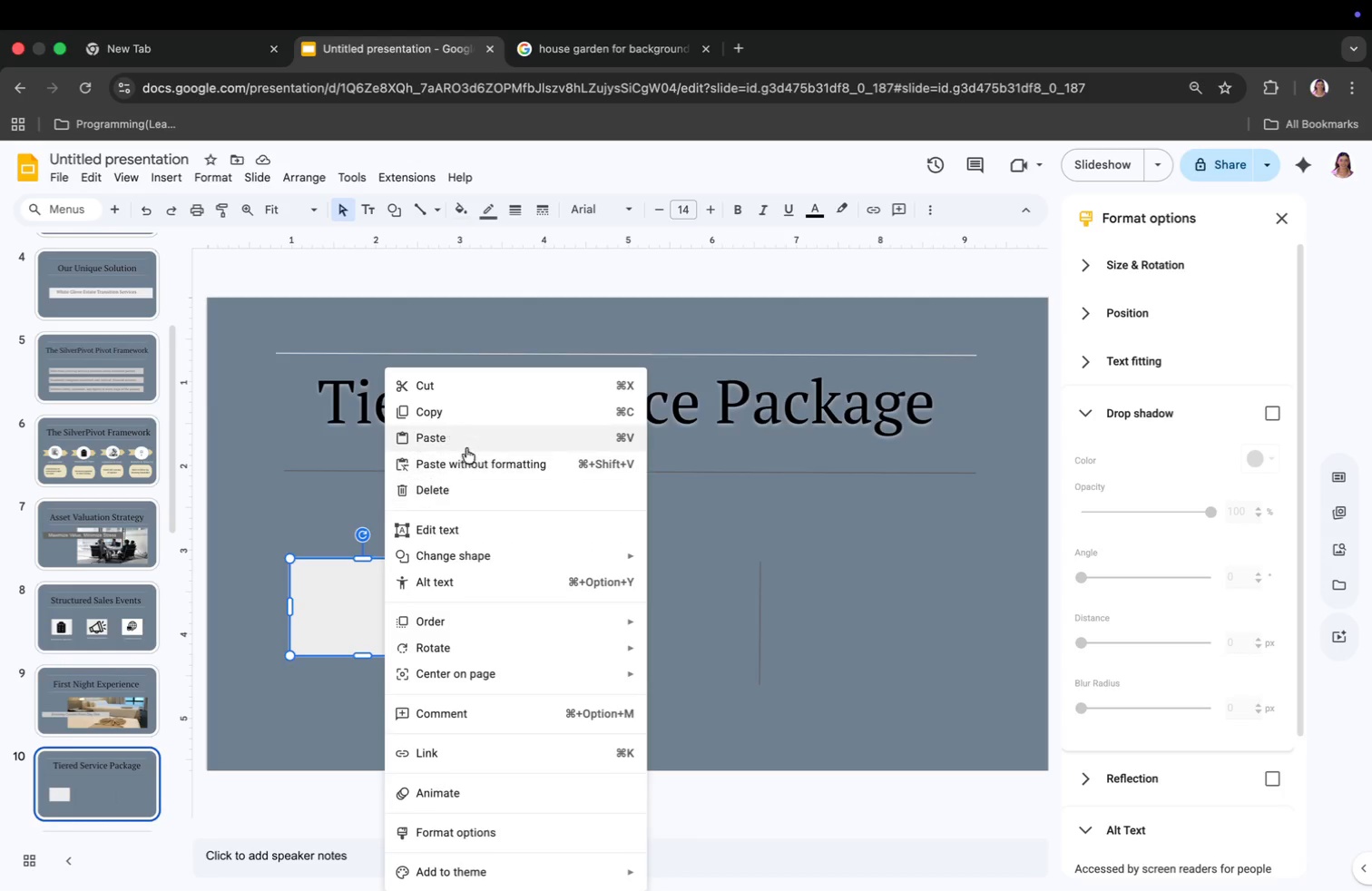 
left_click([469, 440])
 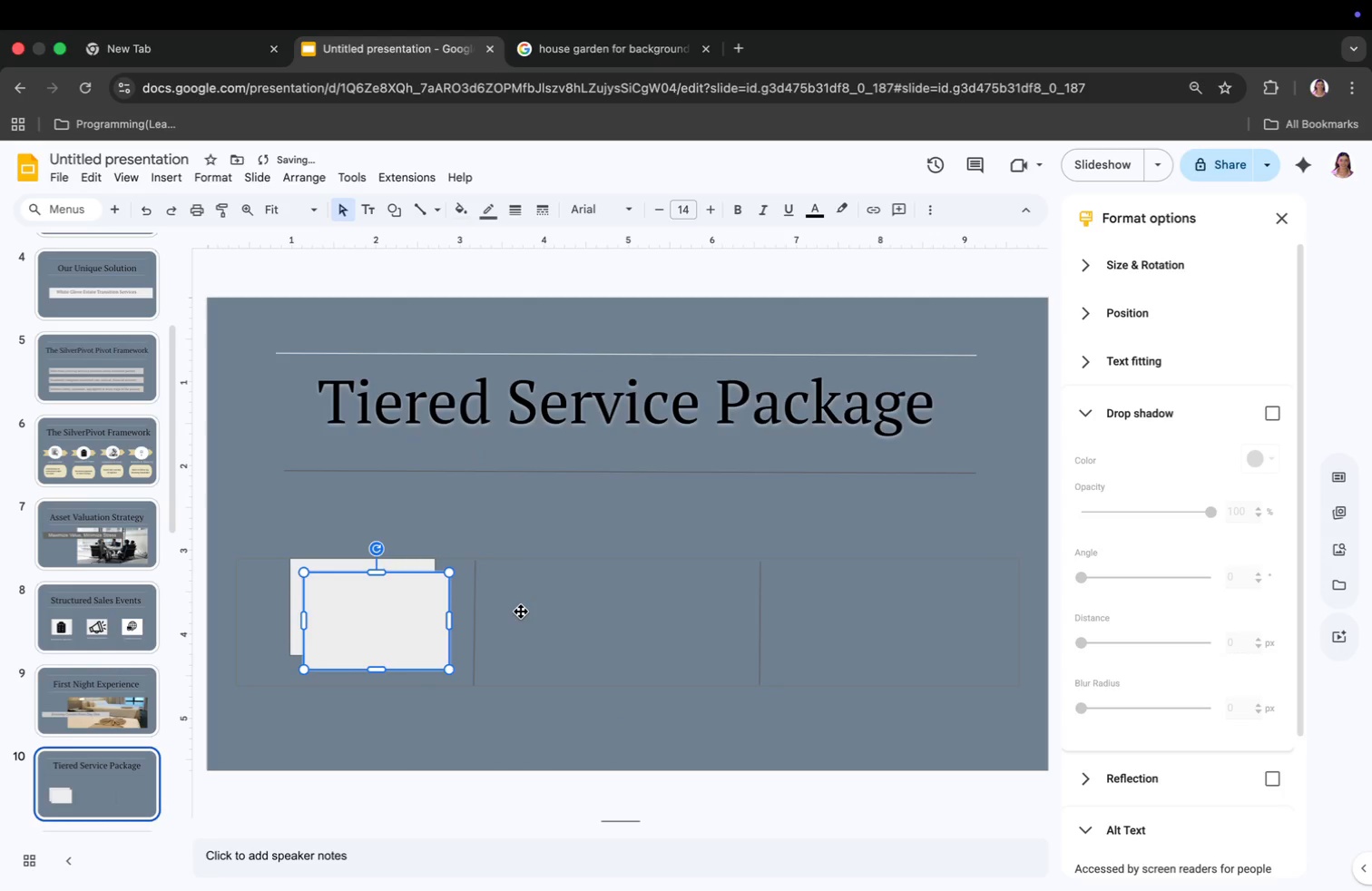 
right_click([521, 612])
 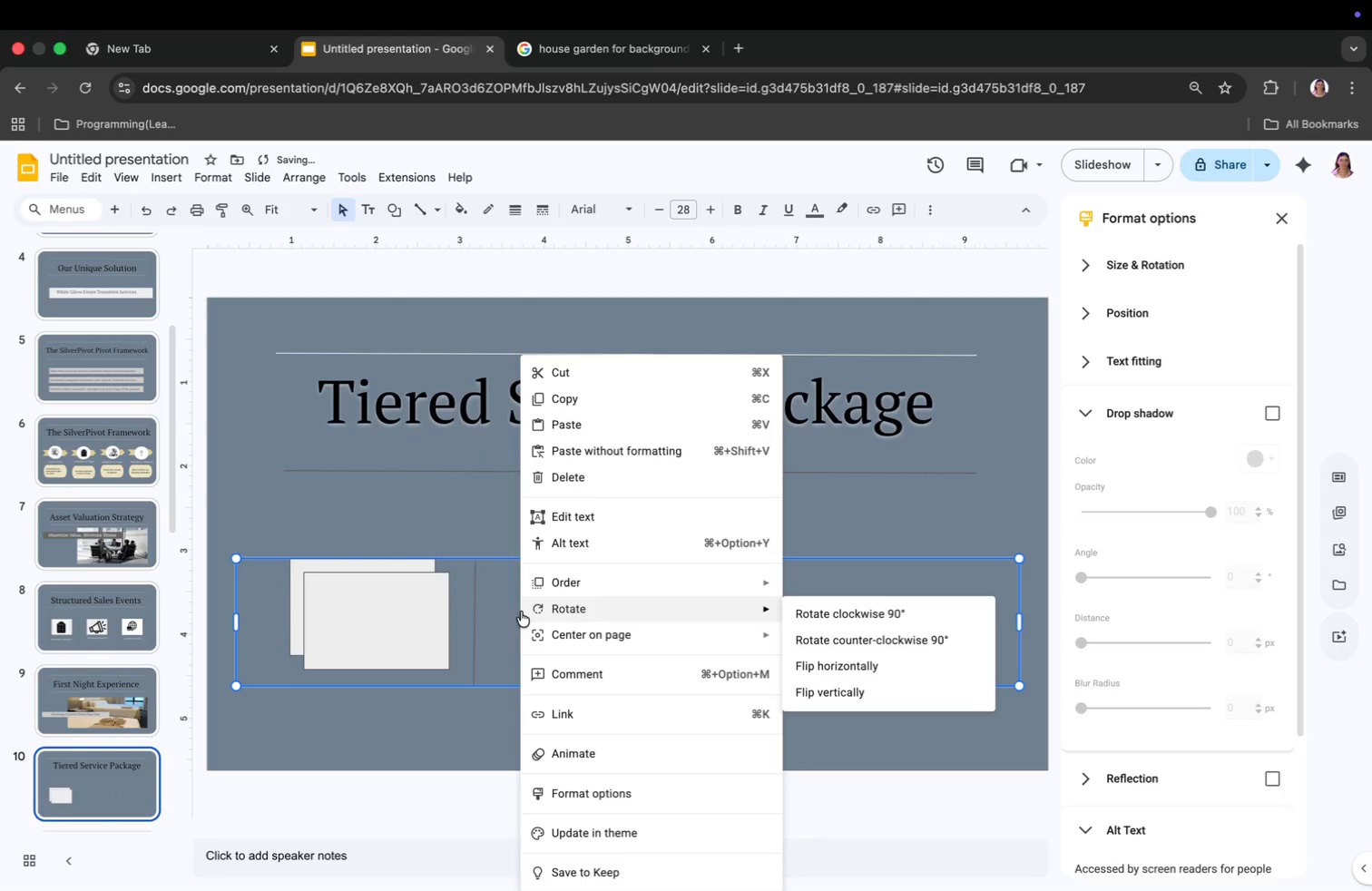 
left_click([593, 423])
 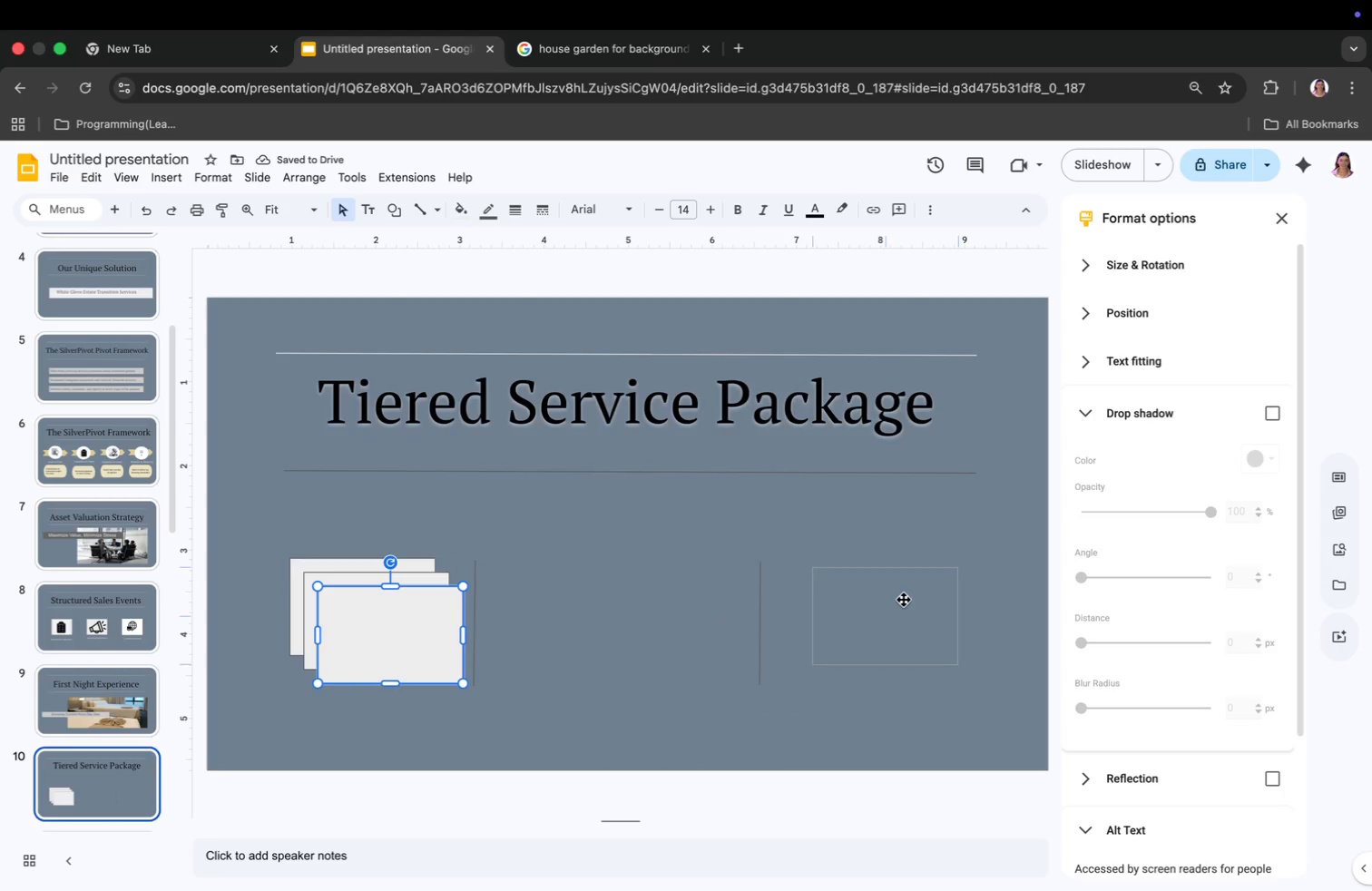 
left_click_drag(start_coordinate=[409, 619], to_coordinate=[901, 595])
 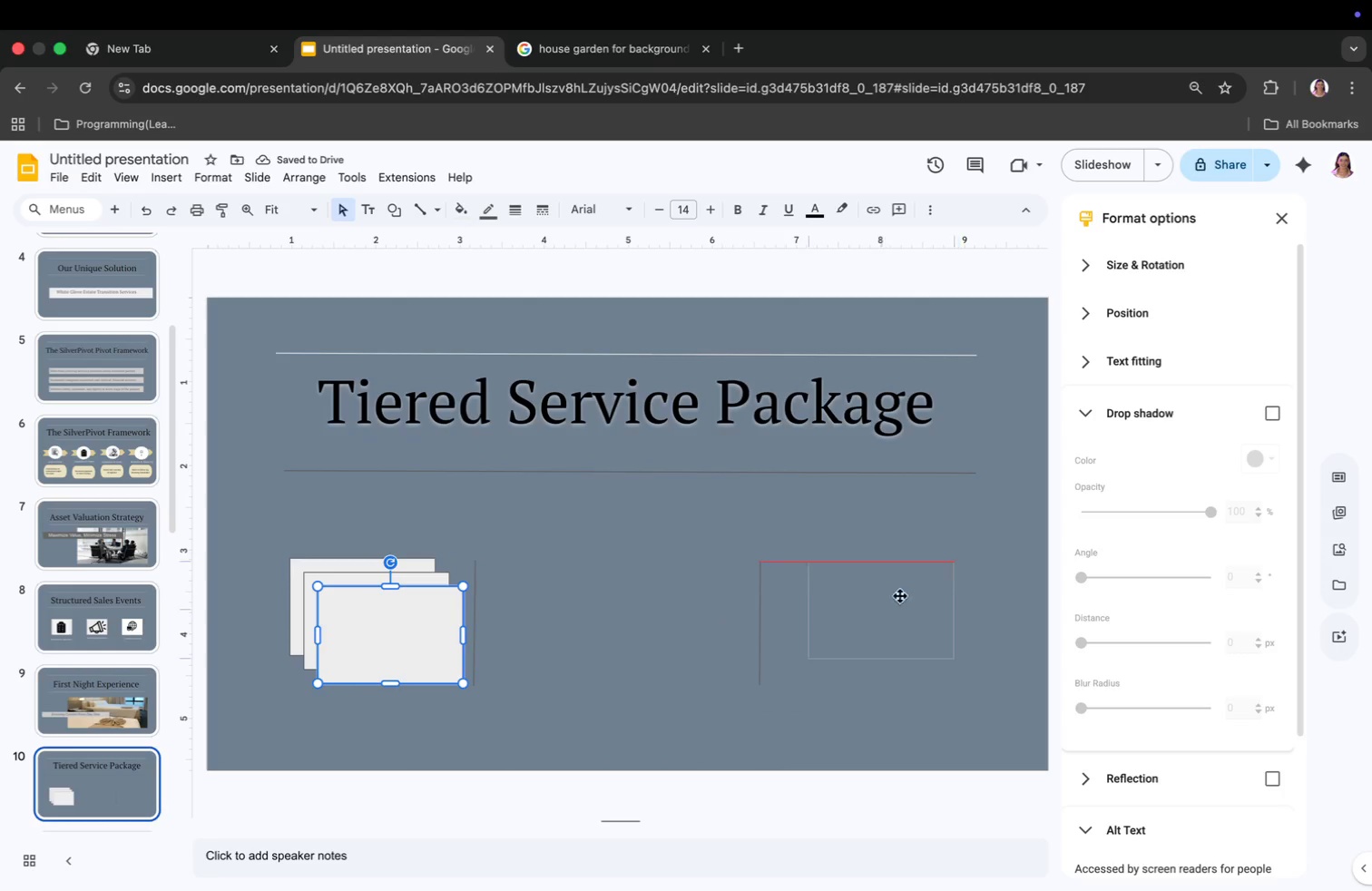 
left_click_drag(start_coordinate=[375, 626], to_coordinate=[617, 612])
 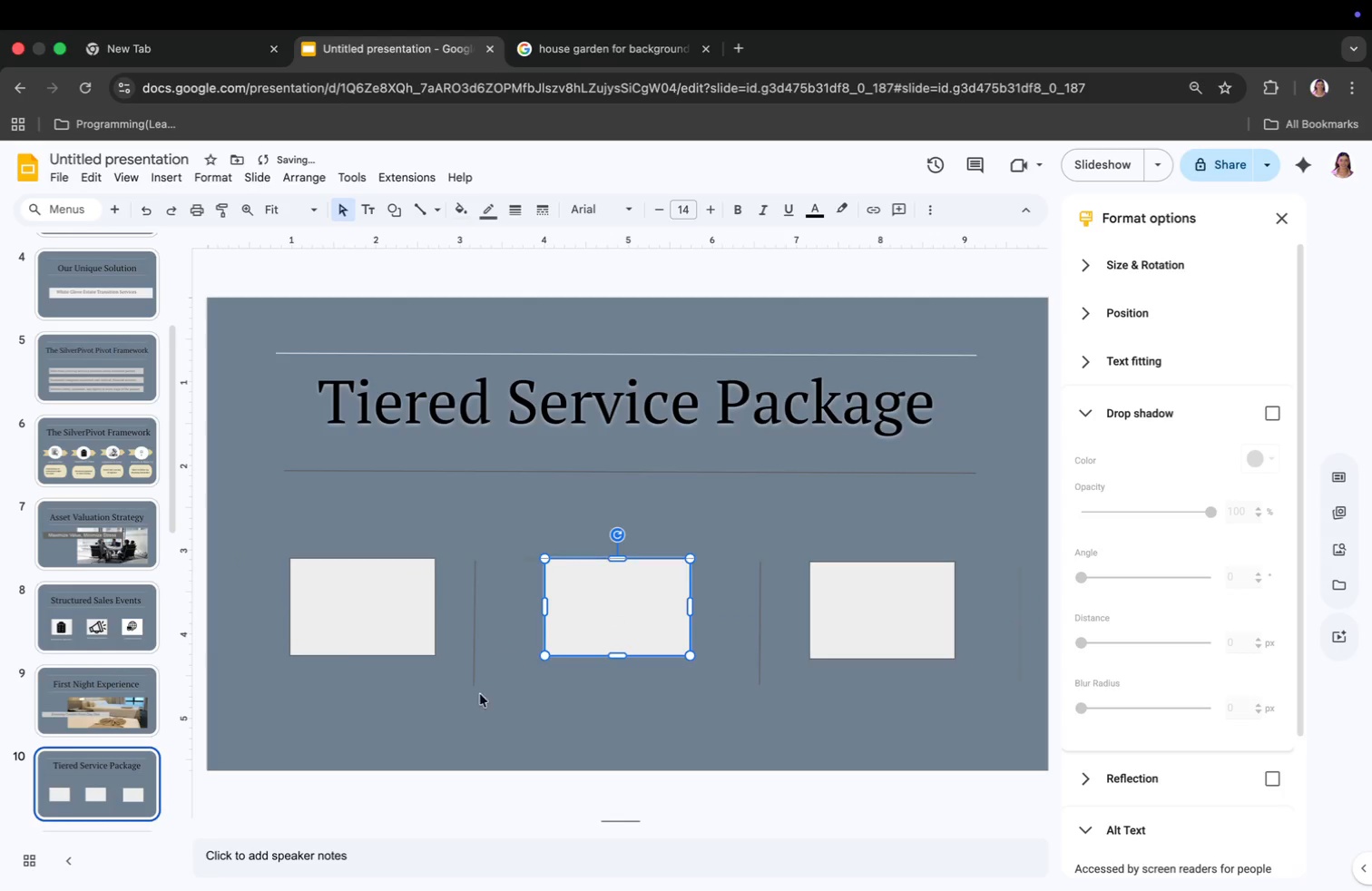 
left_click([477, 706])
 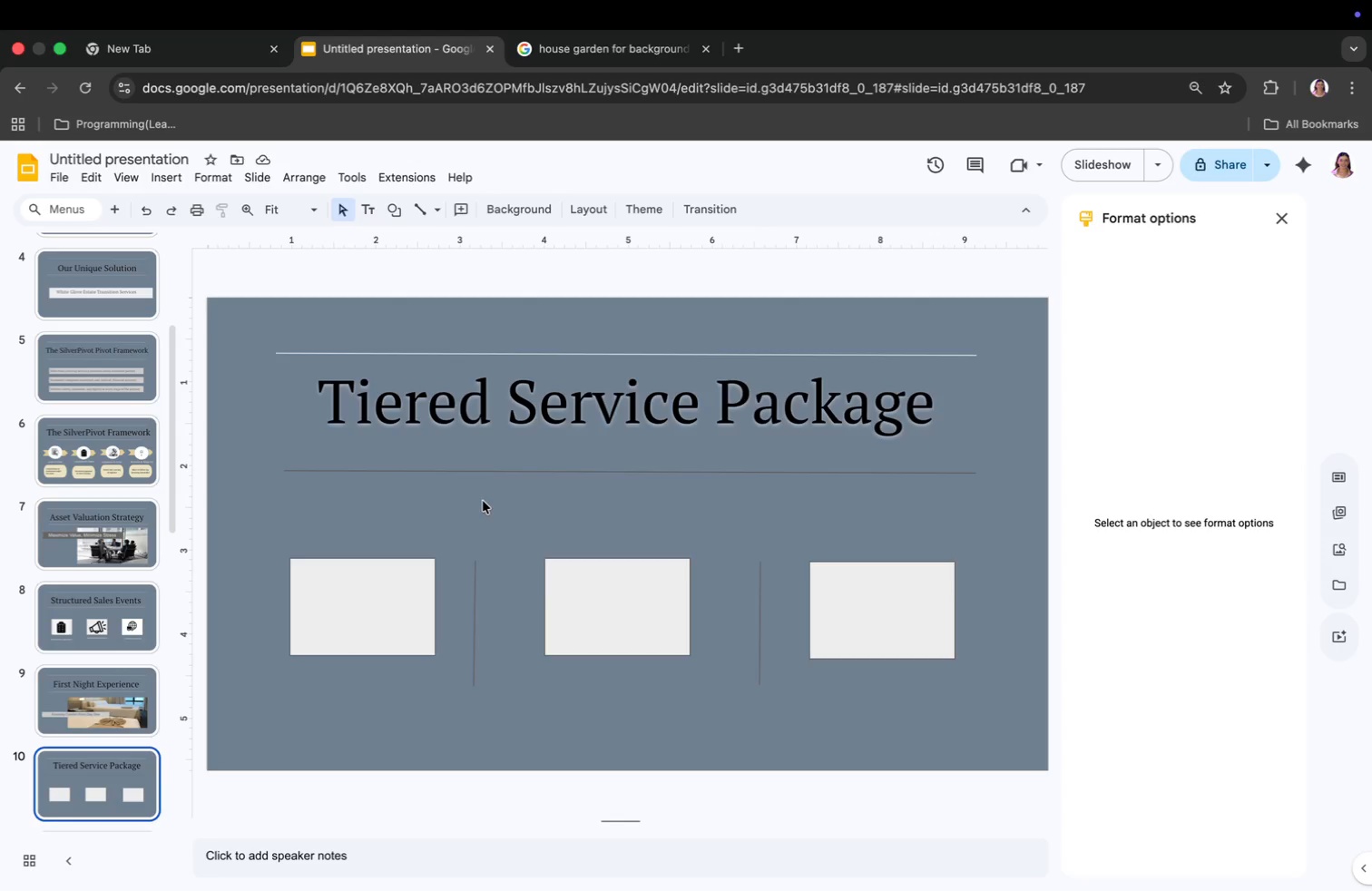 
wait(5.7)
 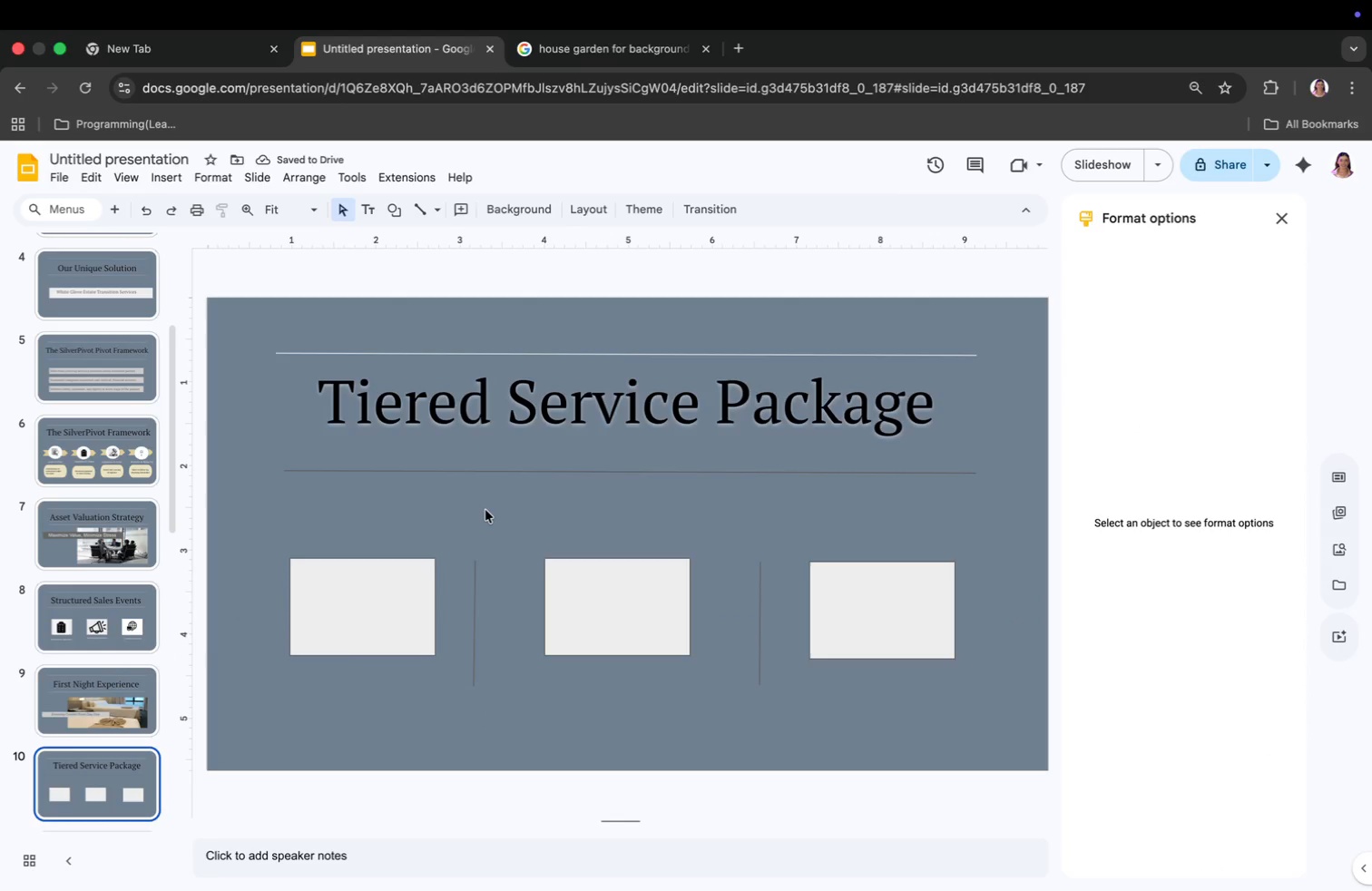 
left_click([361, 604])
 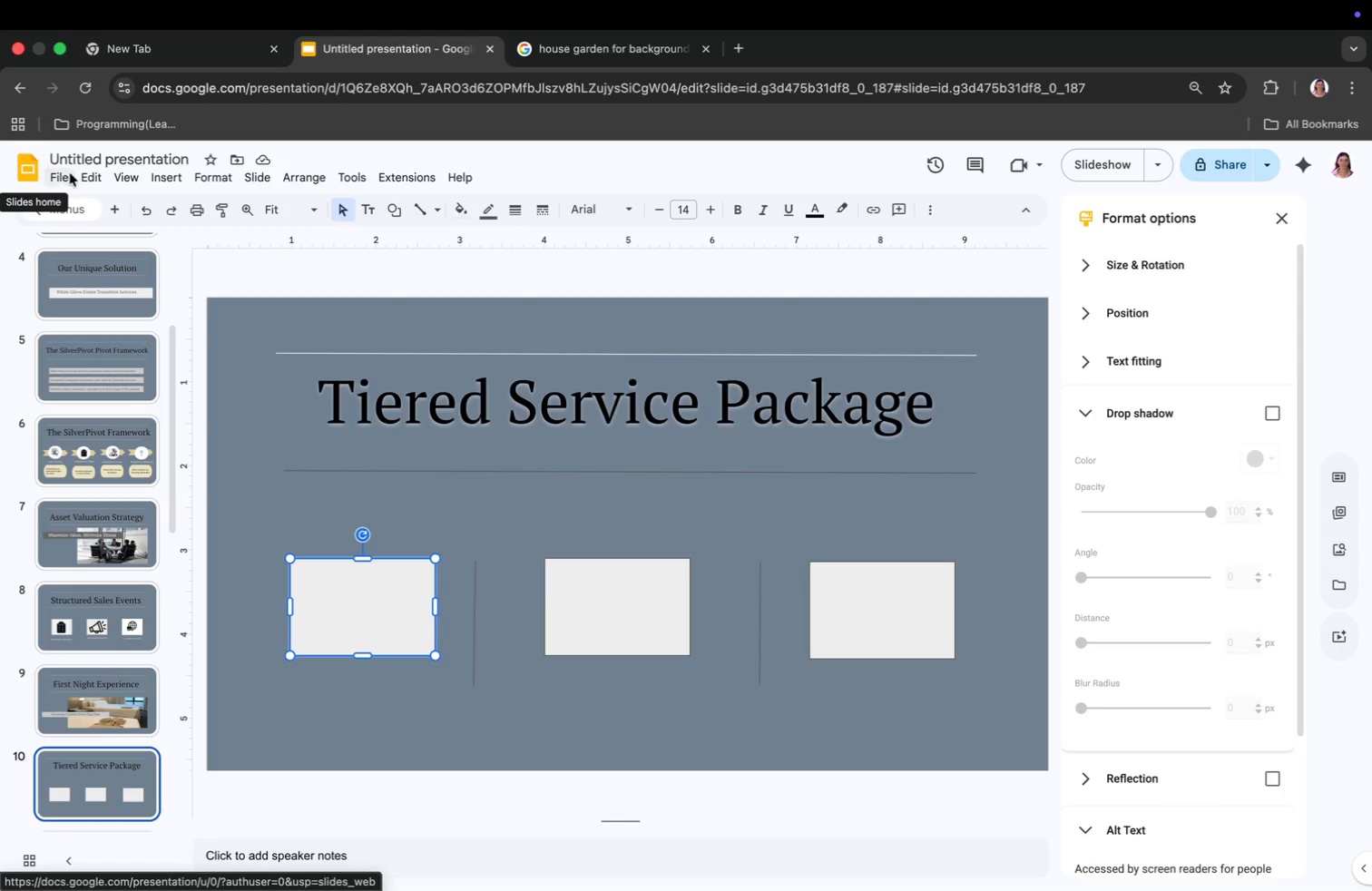 
wait(6.49)
 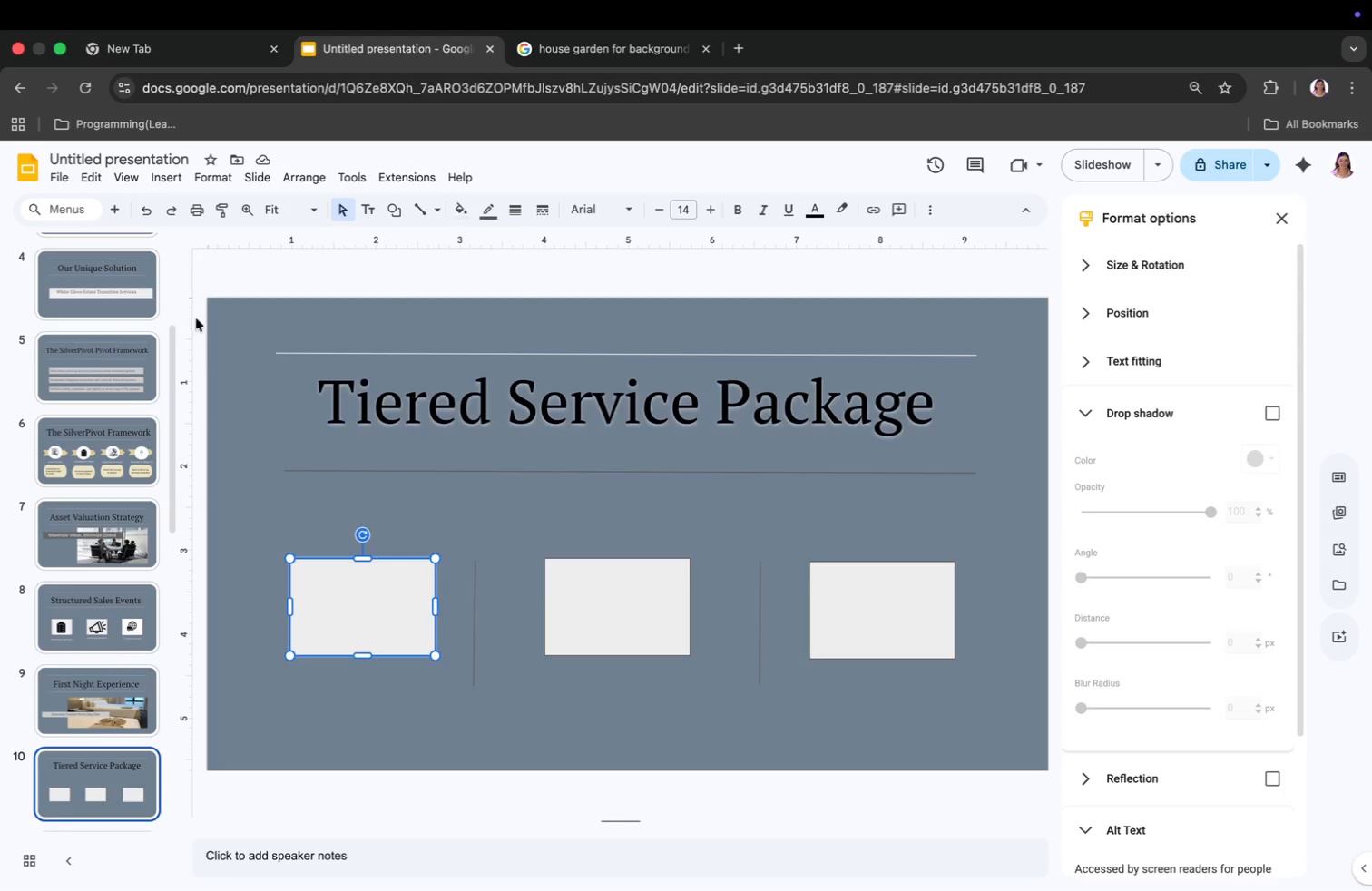 
left_click([163, 183])
 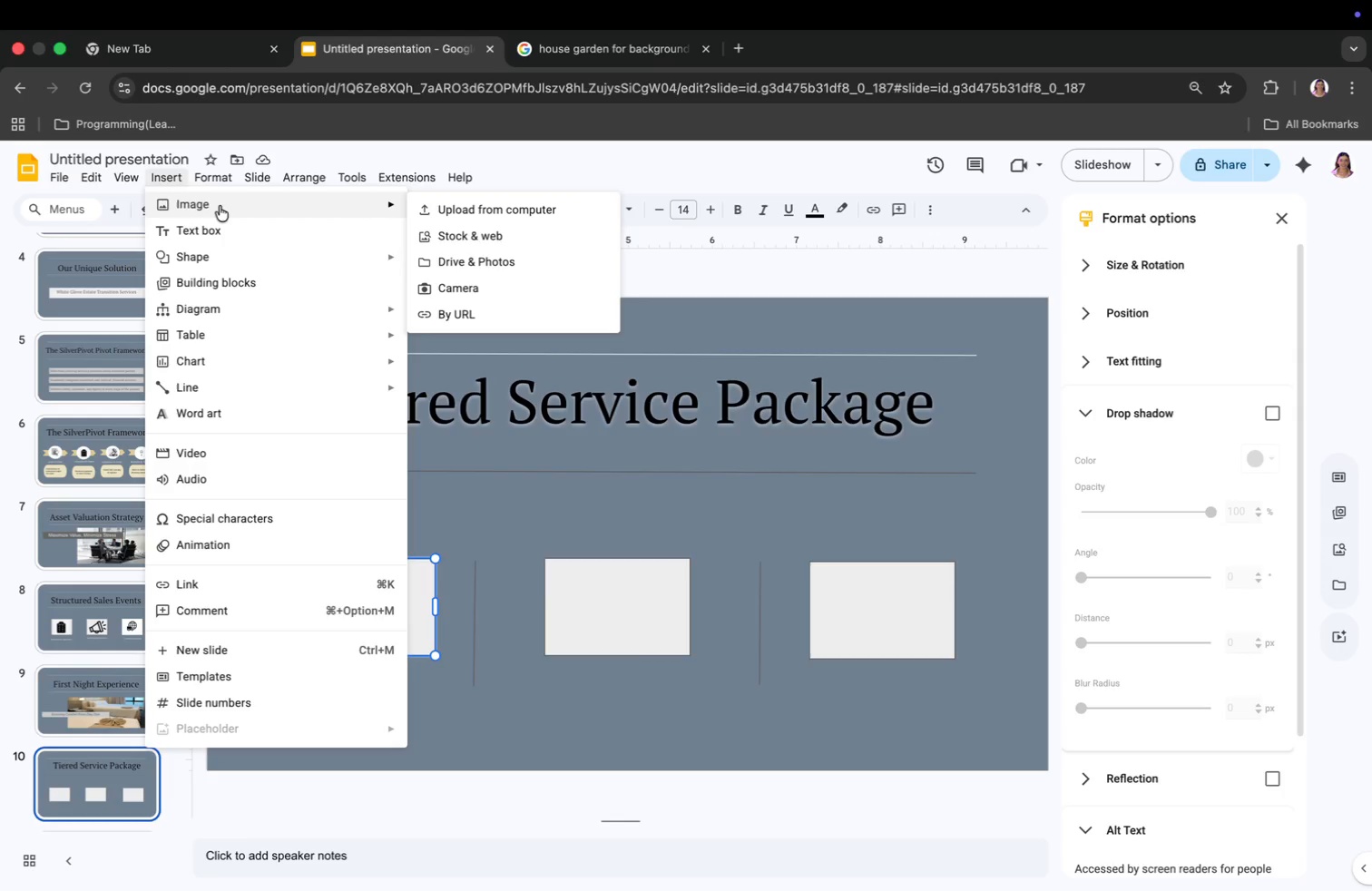 
wait(8.62)
 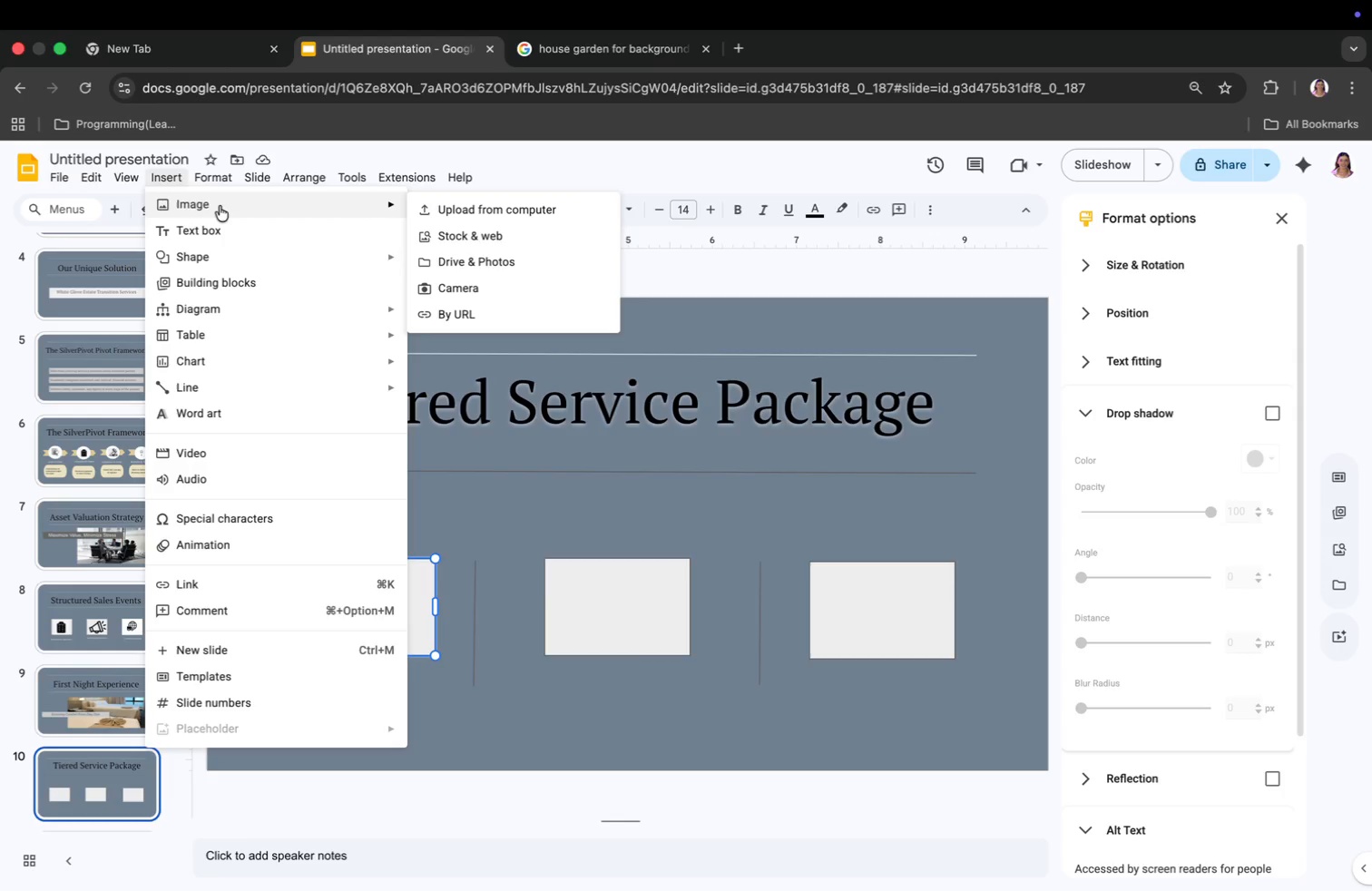 
left_click([220, 206])
 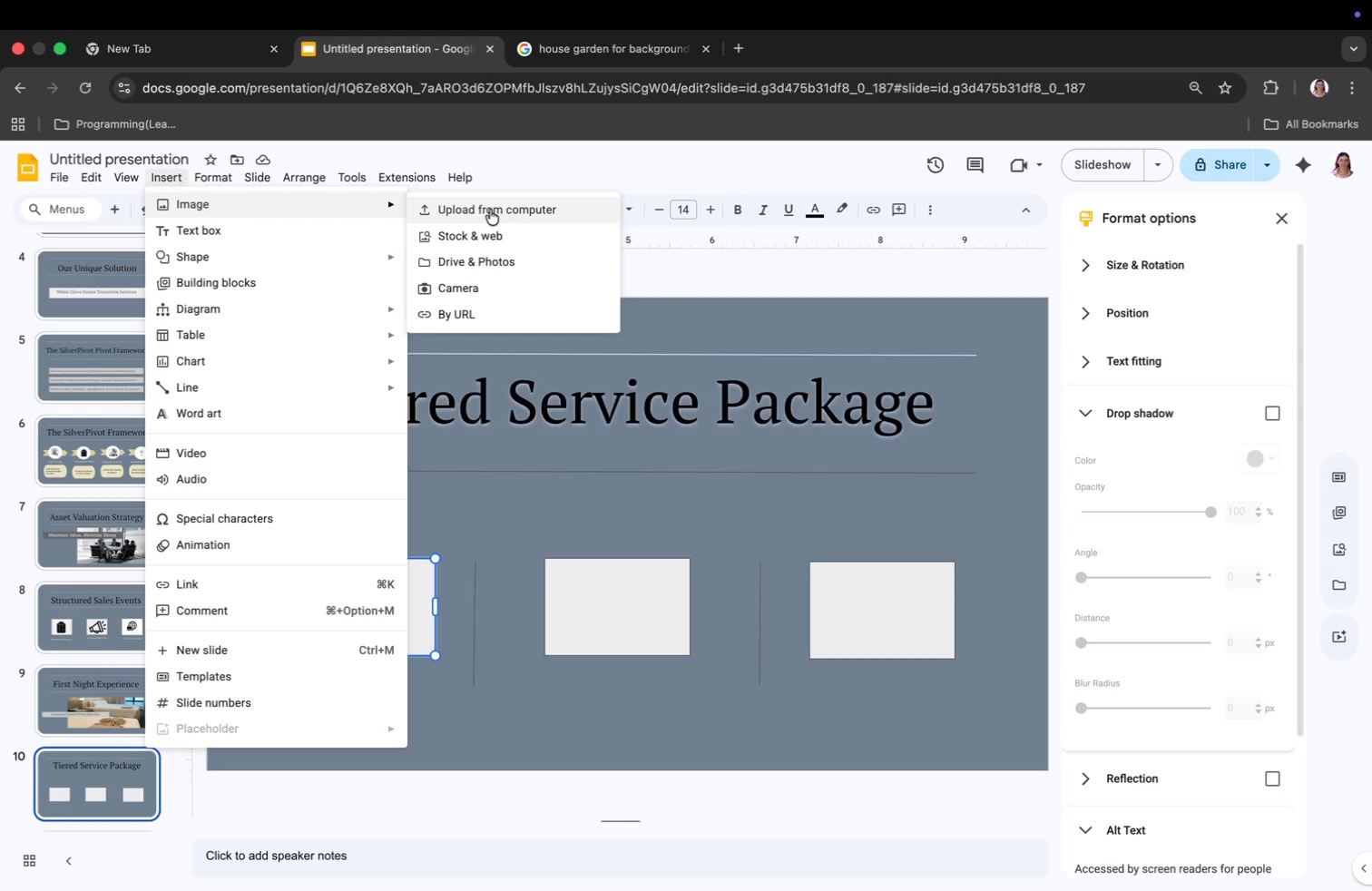 
left_click([493, 210])
 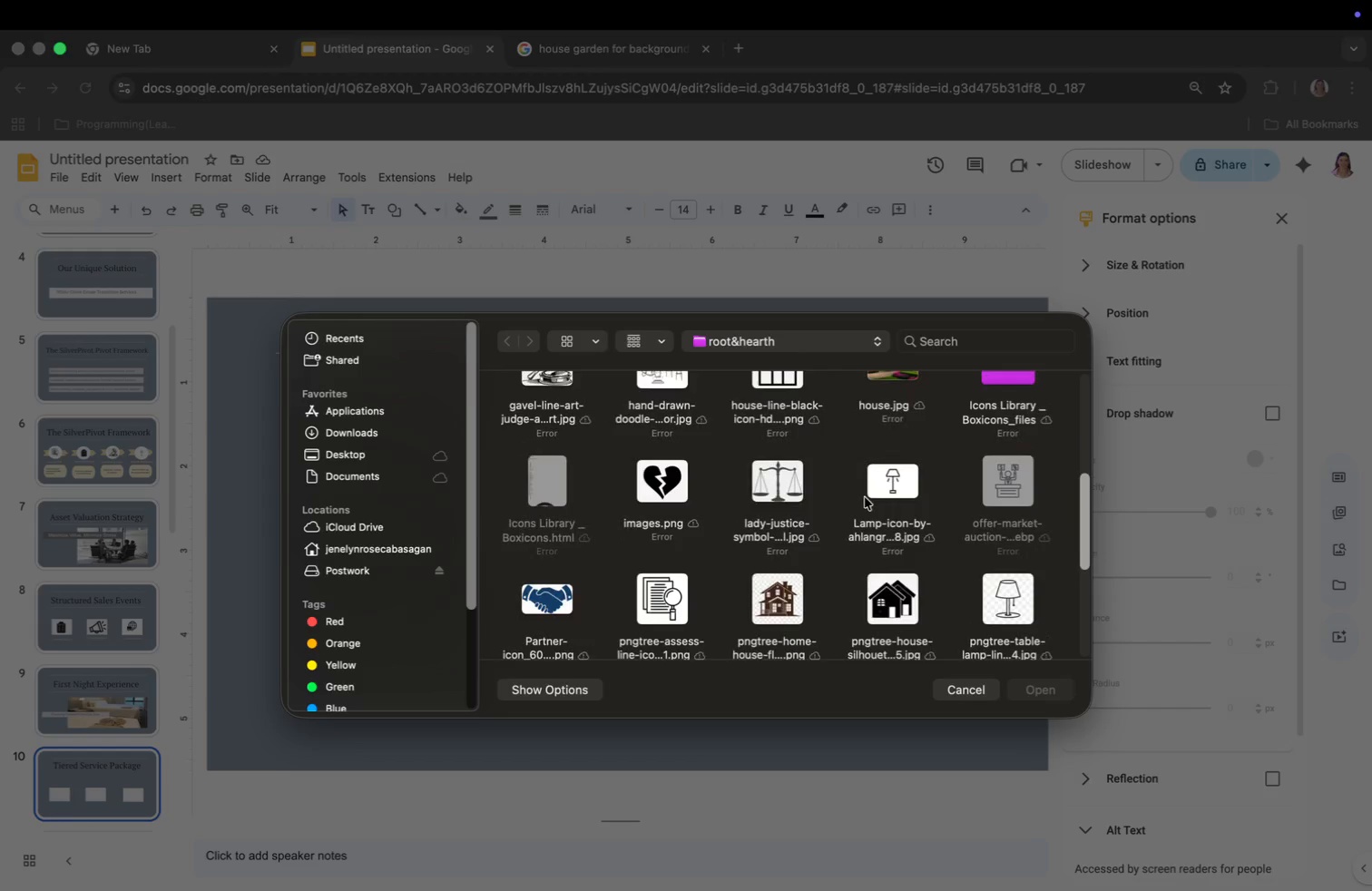 
scroll: coordinate [865, 497], scroll_direction: down, amount: 31.0
 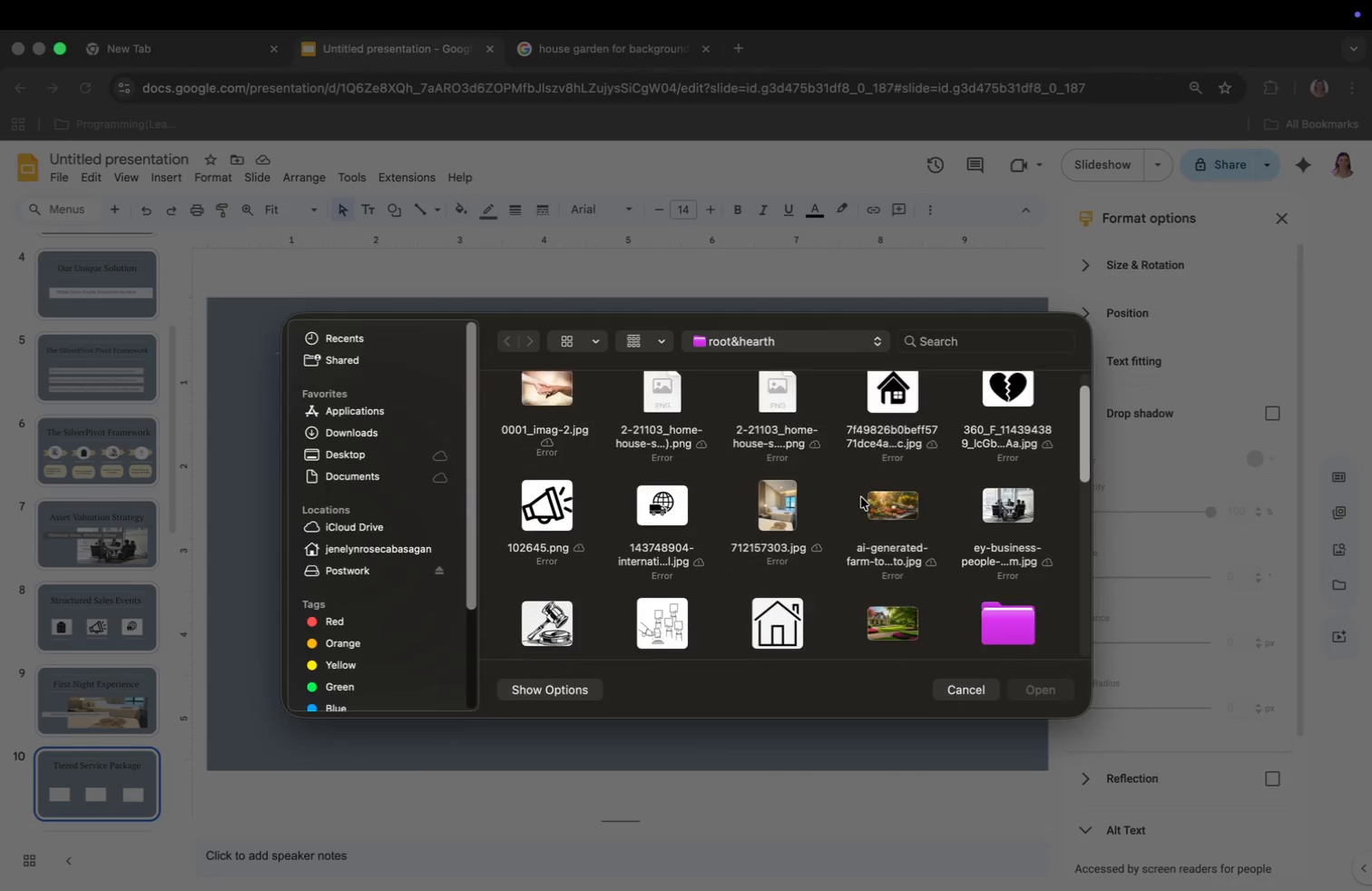 
left_click([770, 607])
 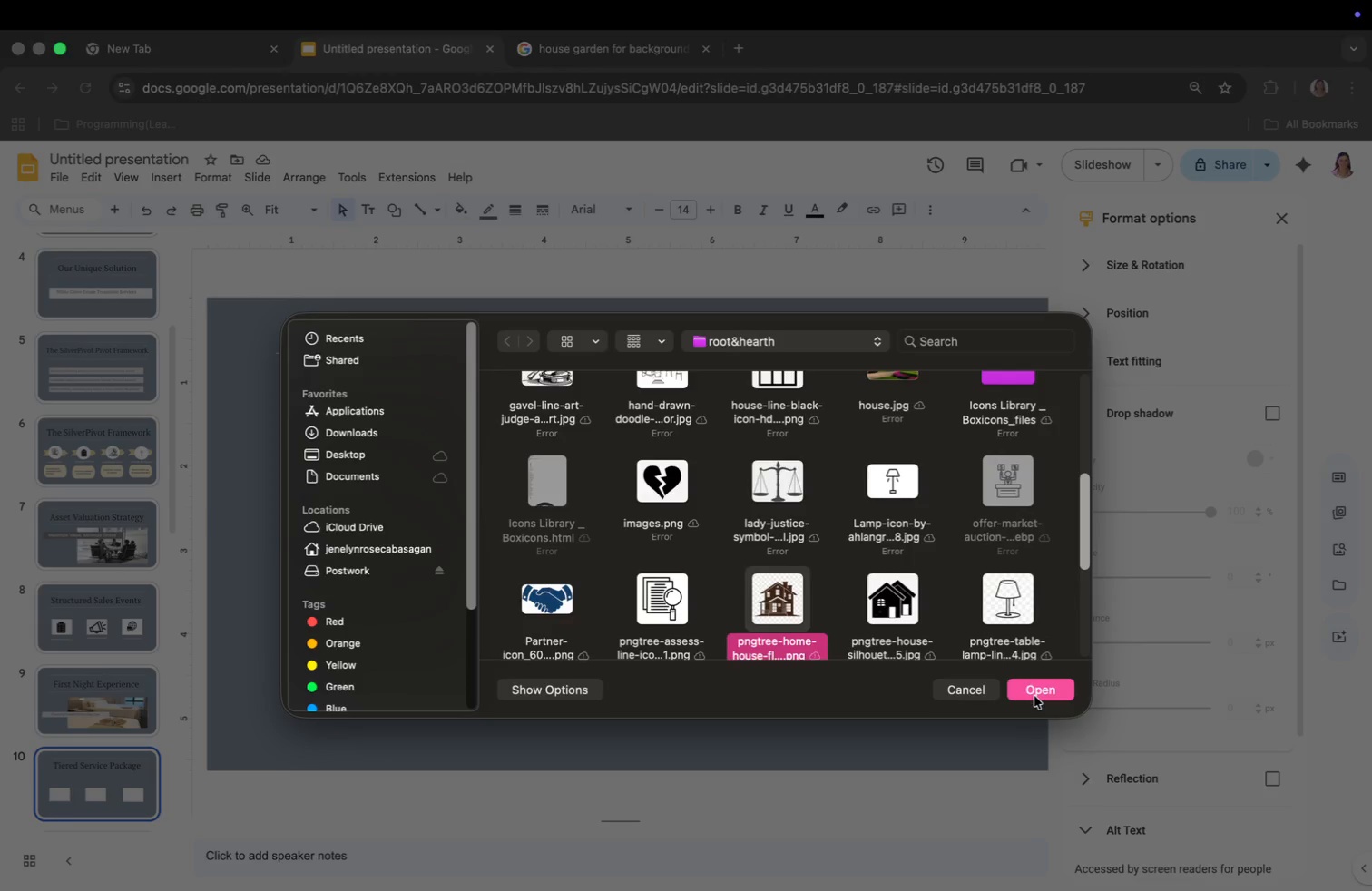 
left_click([1034, 690])
 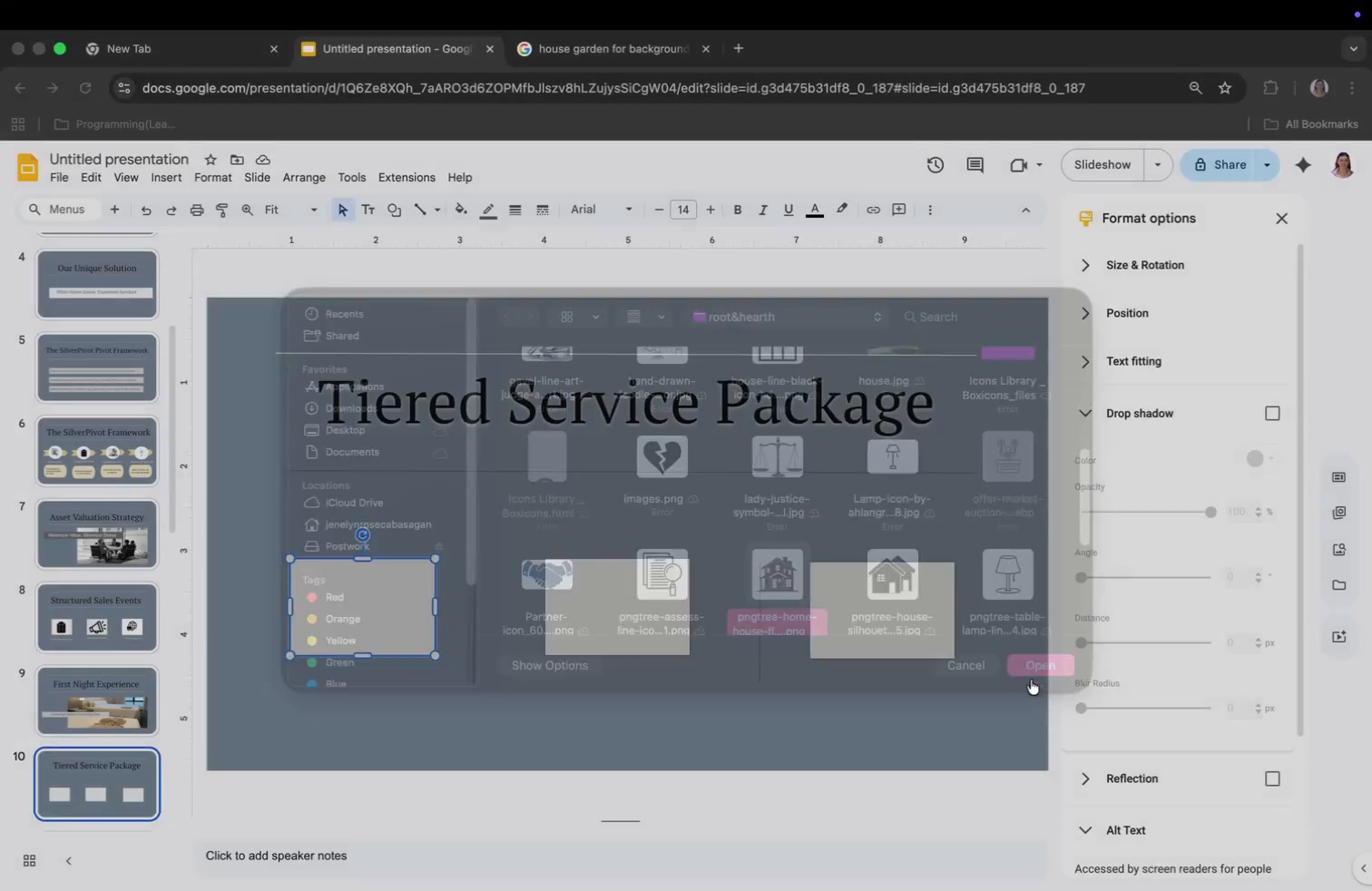 
left_click_drag(start_coordinate=[388, 771], to_coordinate=[751, 313])
 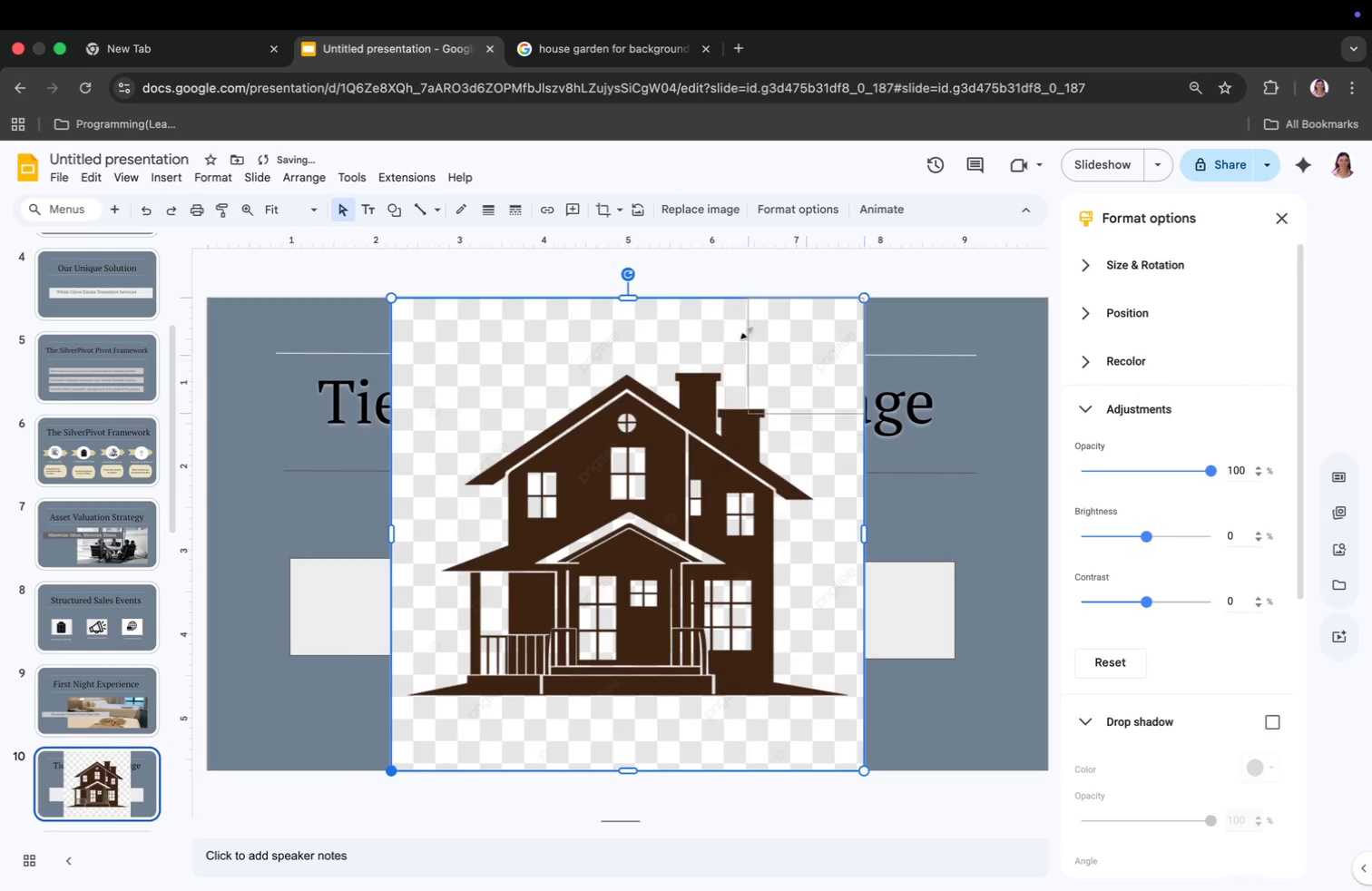 
left_click_drag(start_coordinate=[807, 409], to_coordinate=[813, 374])
 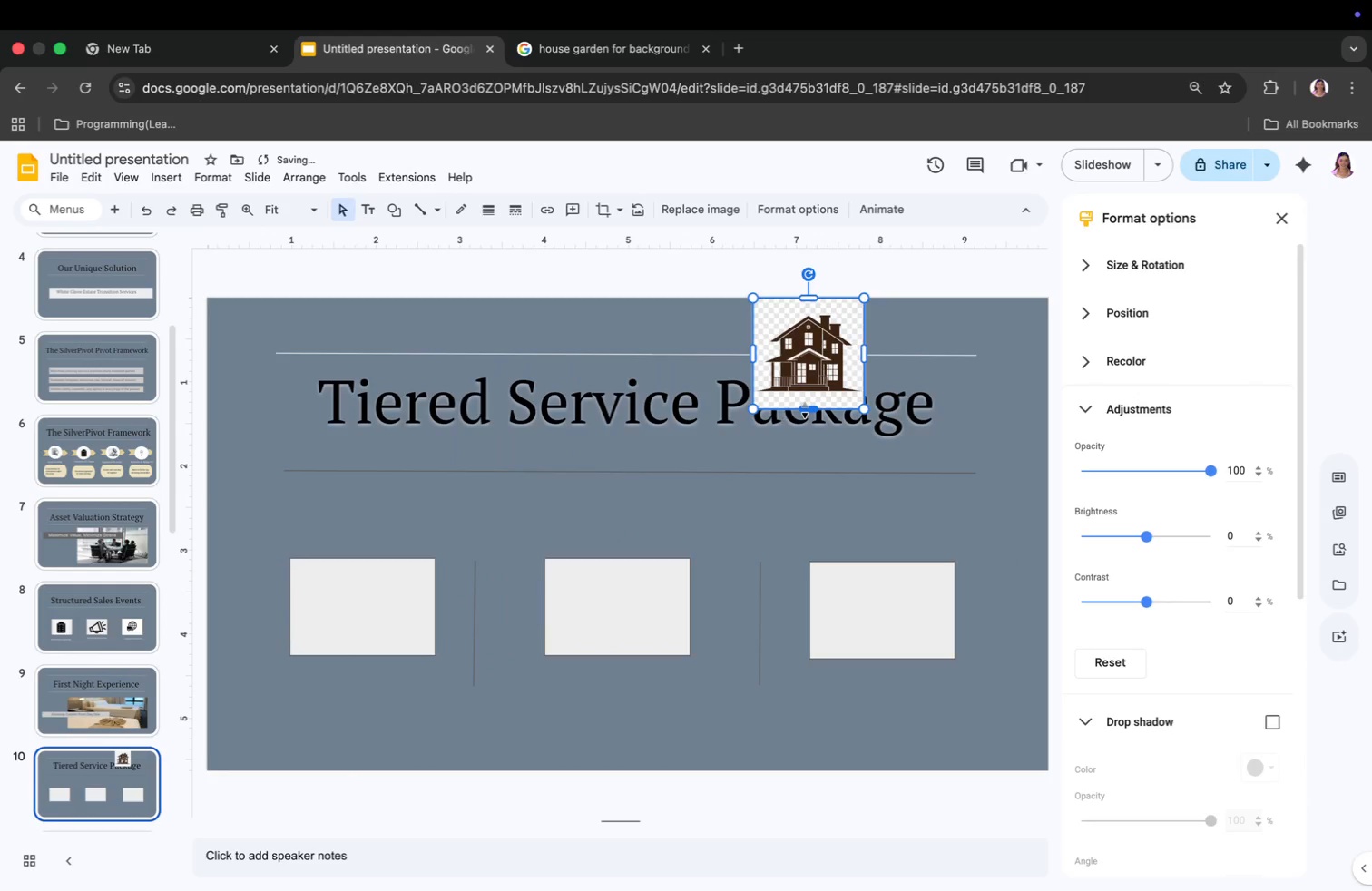 
left_click_drag(start_coordinate=[814, 334], to_coordinate=[364, 604])
 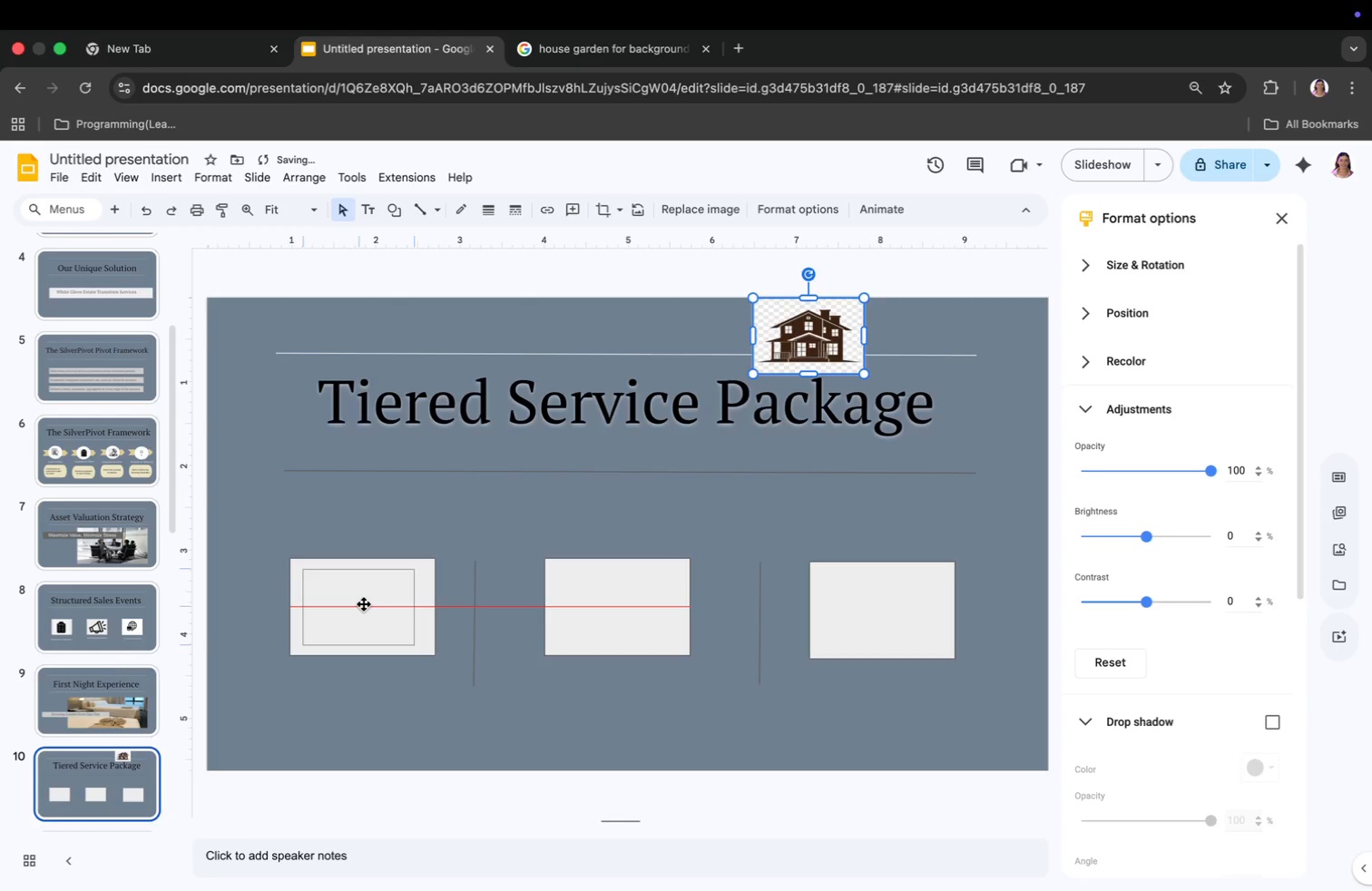 
left_click_drag(start_coordinate=[376, 610], to_coordinate=[380, 609])
 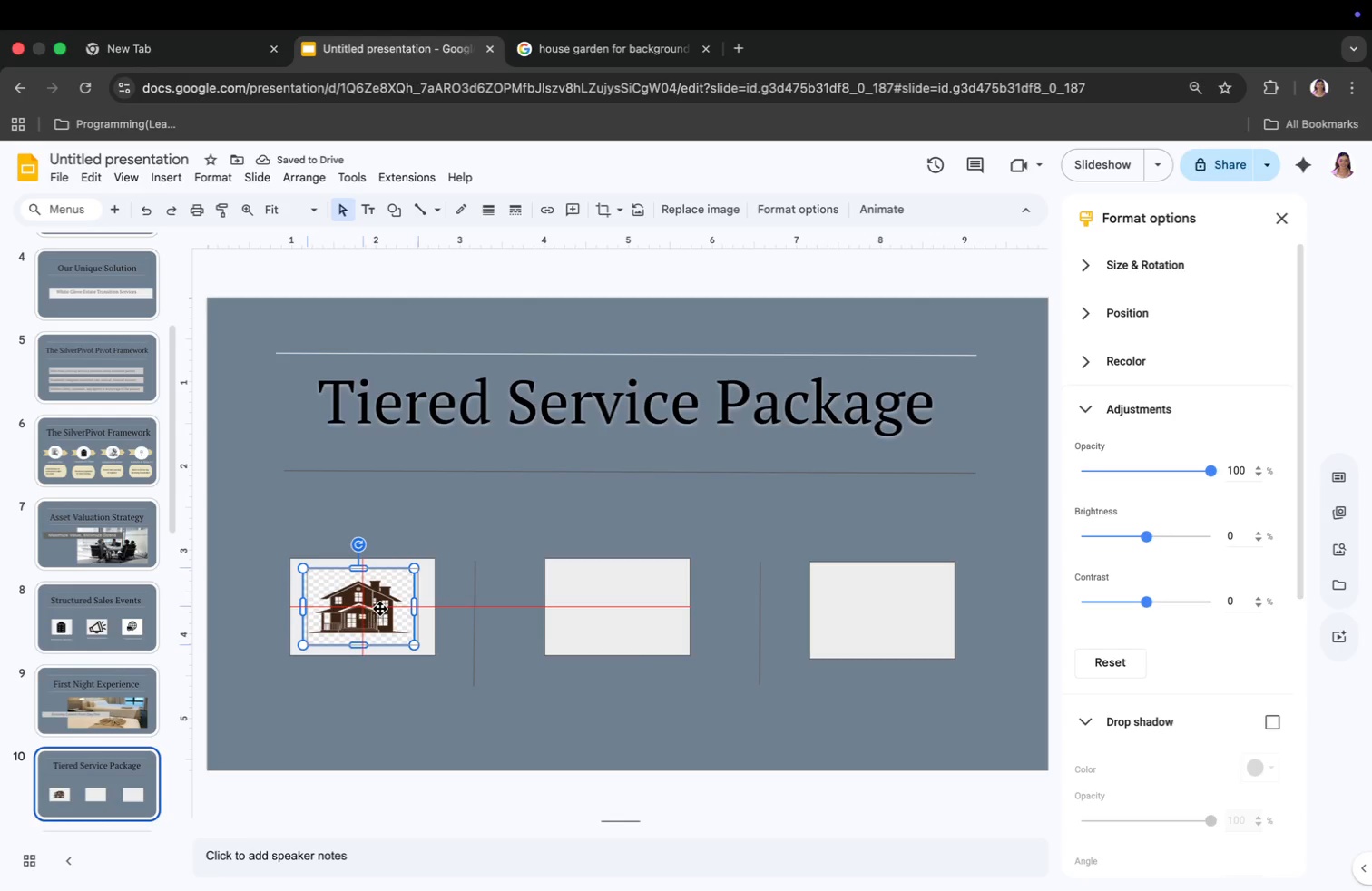 
left_click([373, 489])
 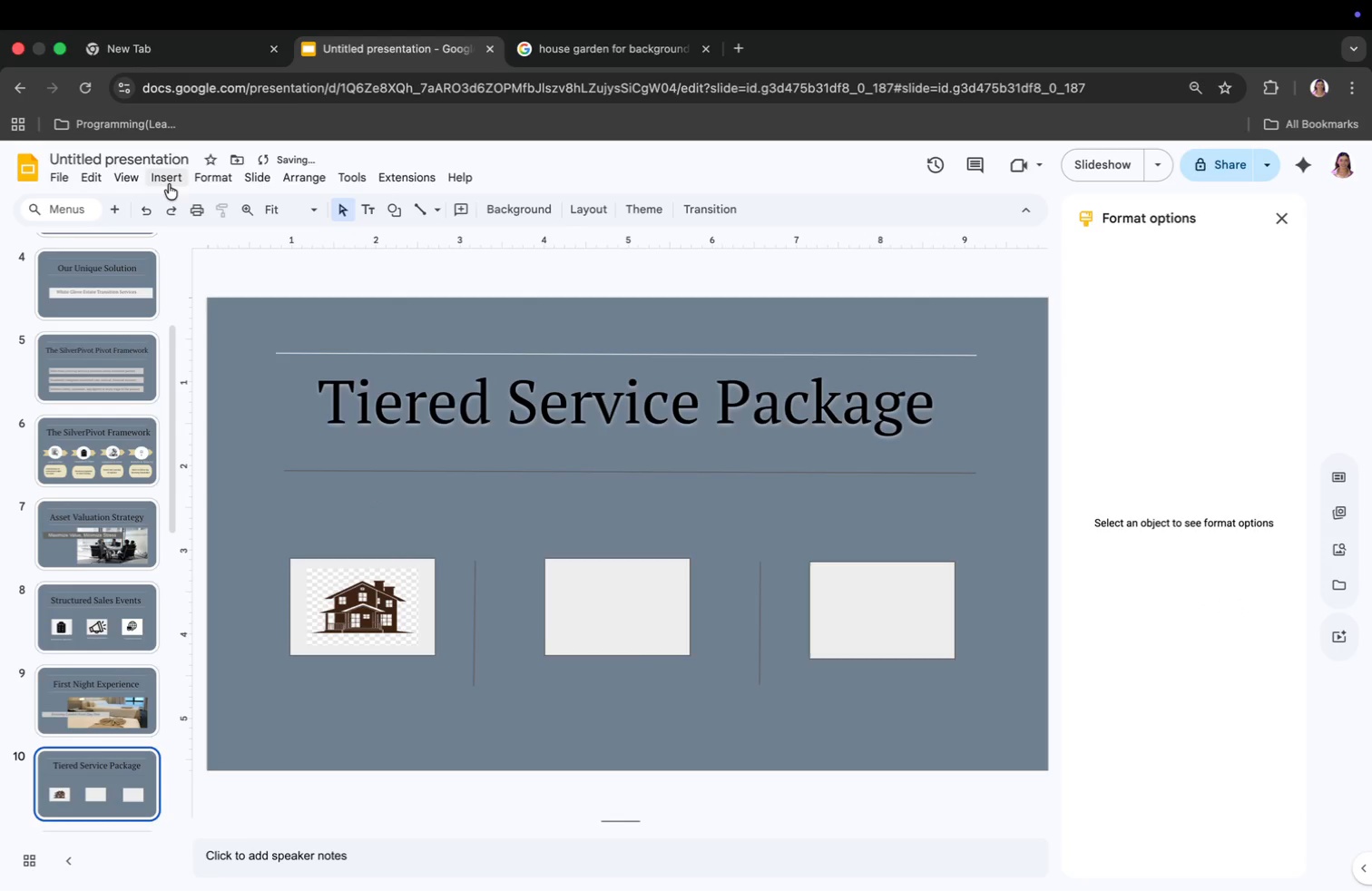 
left_click([165, 181])
 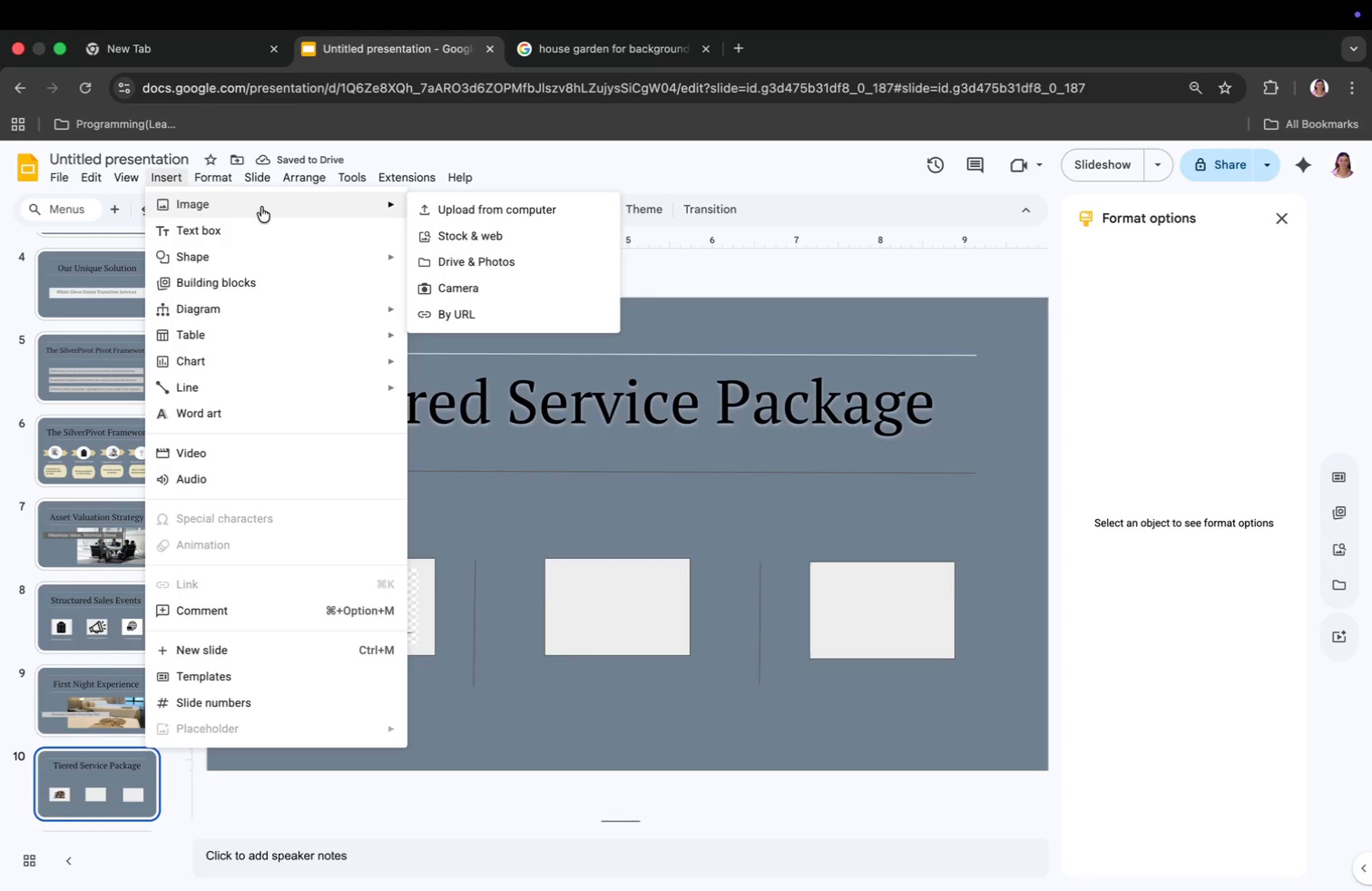 
left_click([465, 206])
 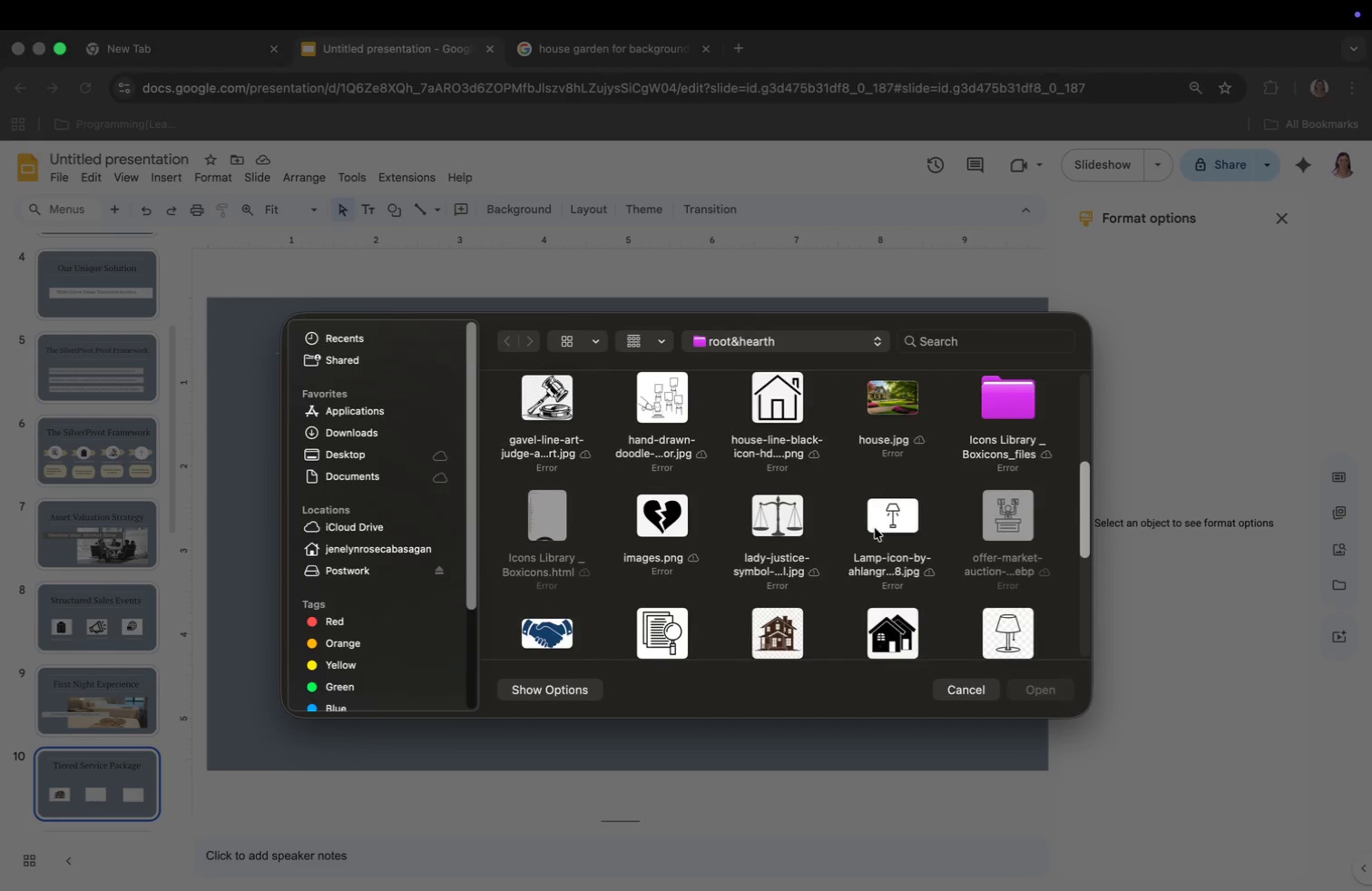 
scroll: coordinate [875, 528], scroll_direction: down, amount: 30.0
 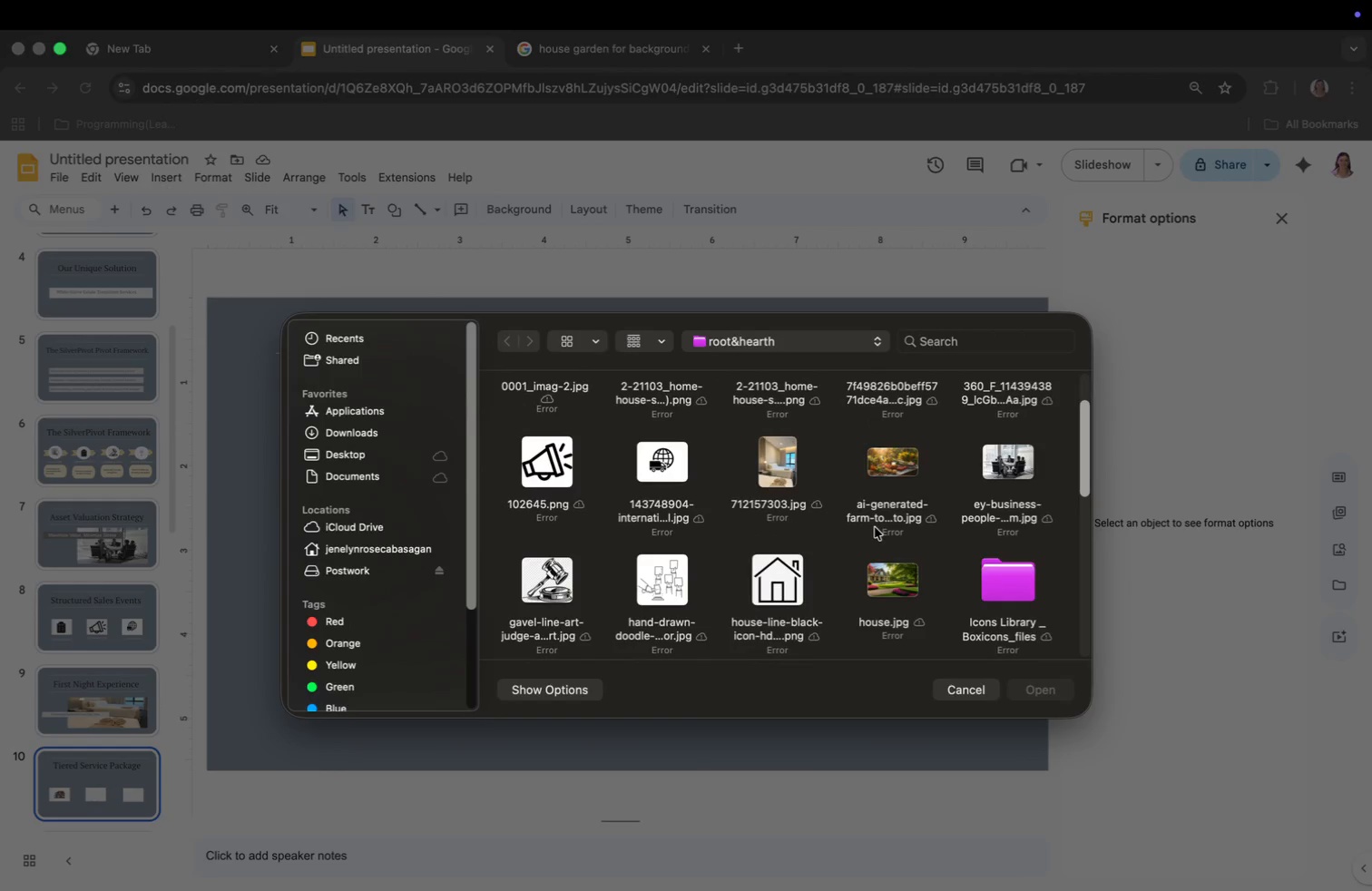 
left_click([890, 623])
 